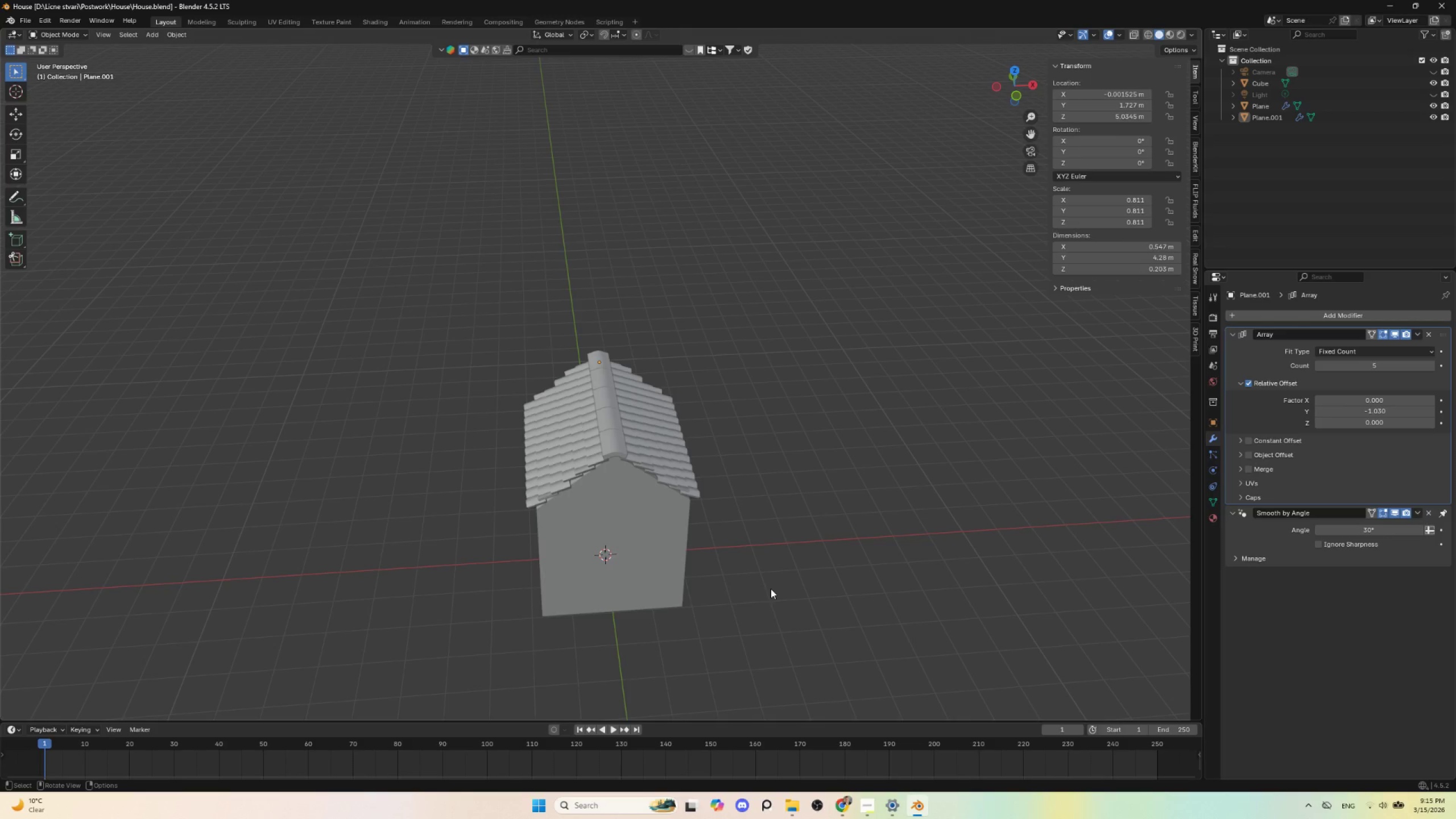 
wait(10.77)
 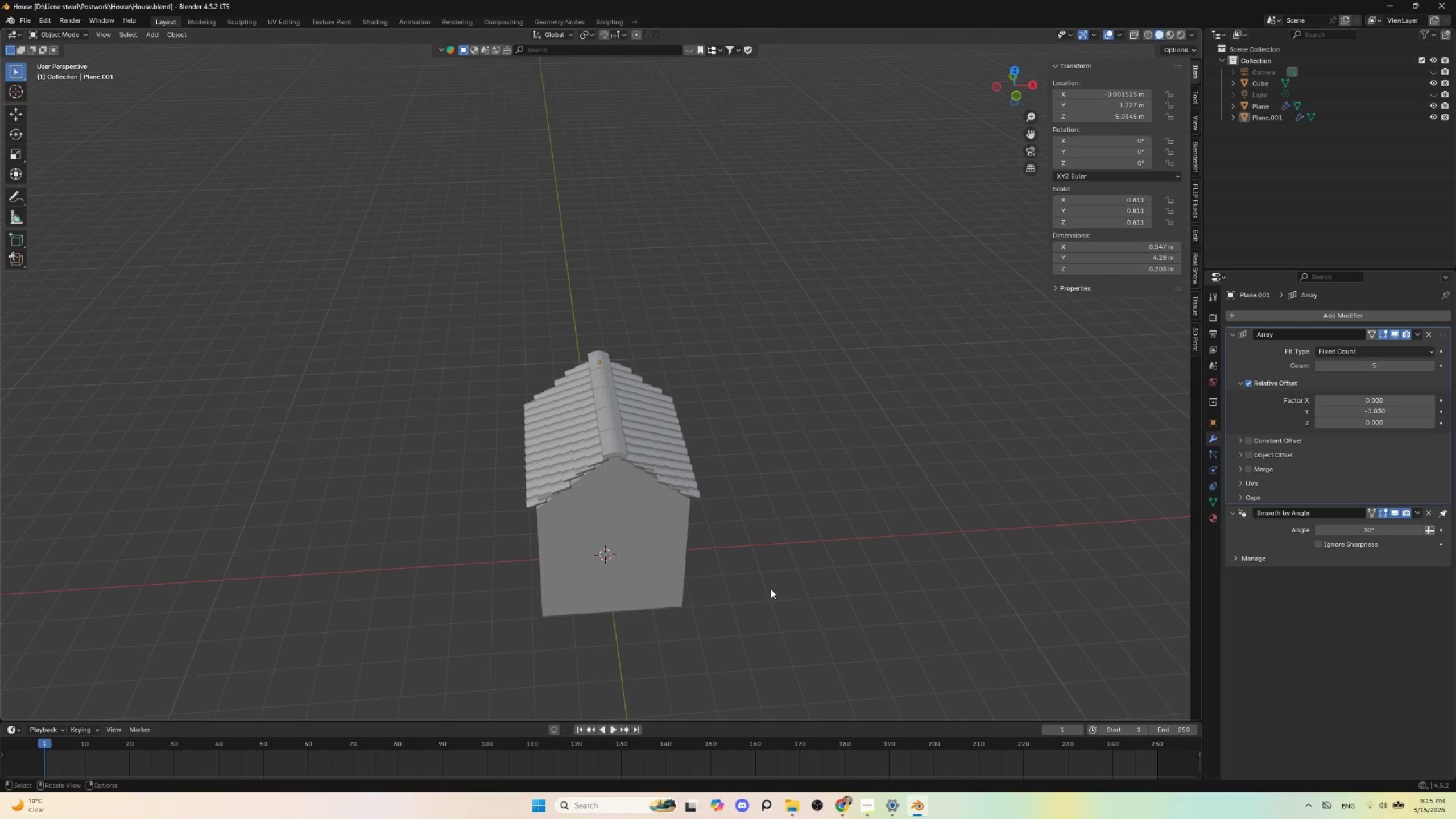 
scroll: coordinate [744, 538], scroll_direction: up, amount: 2.0
 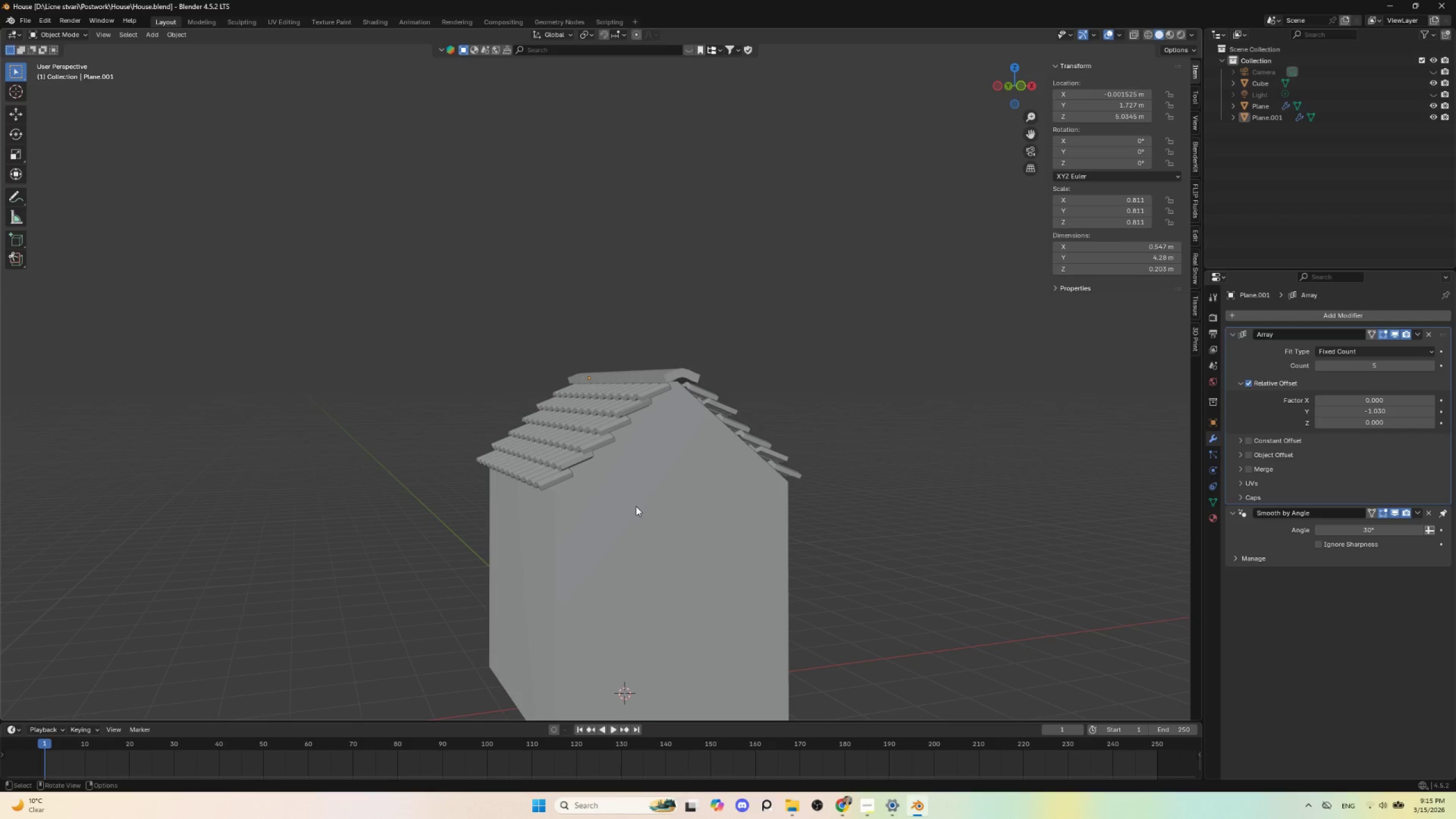 
left_click([635, 506])
 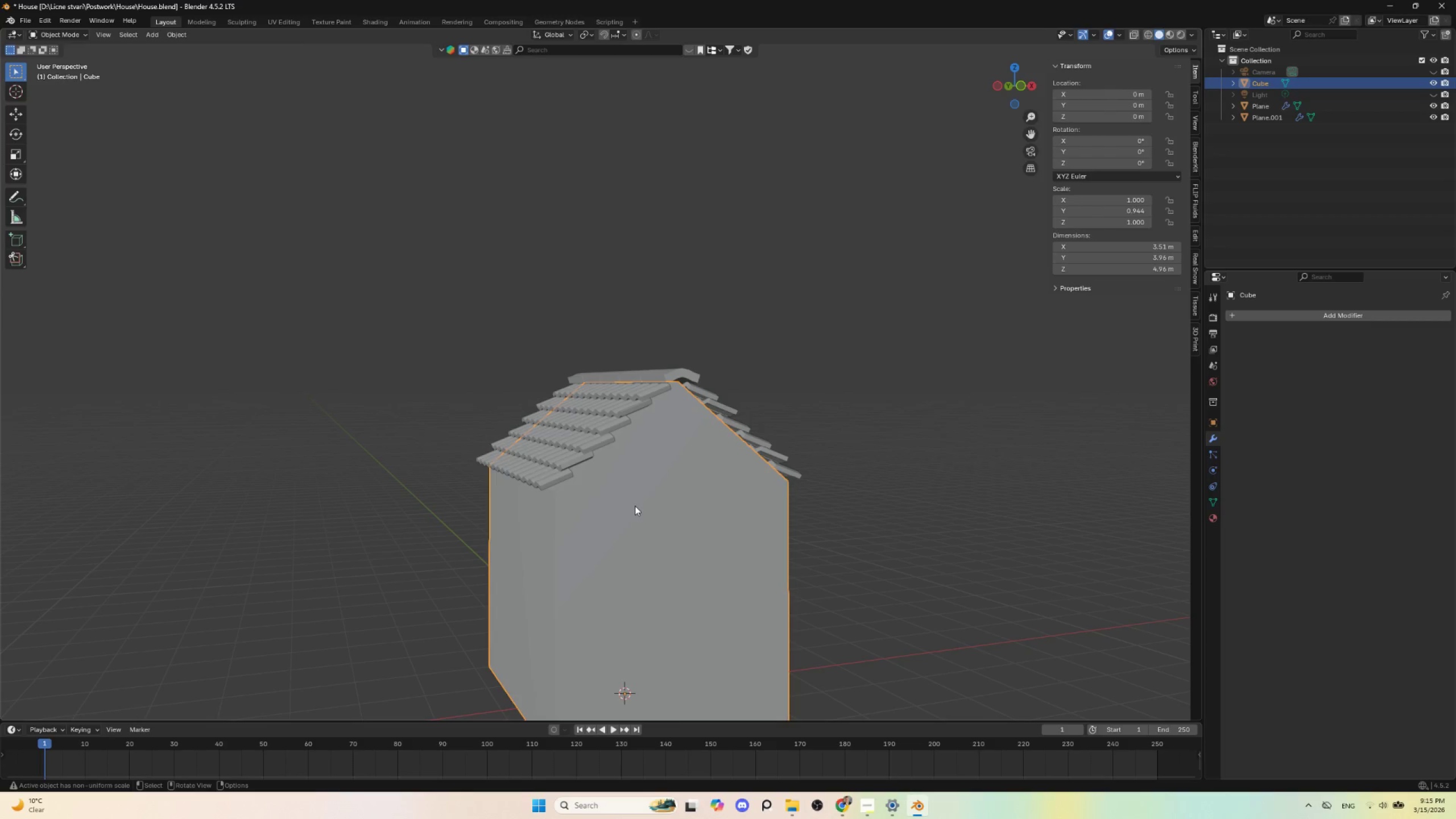 
key(Tab)
 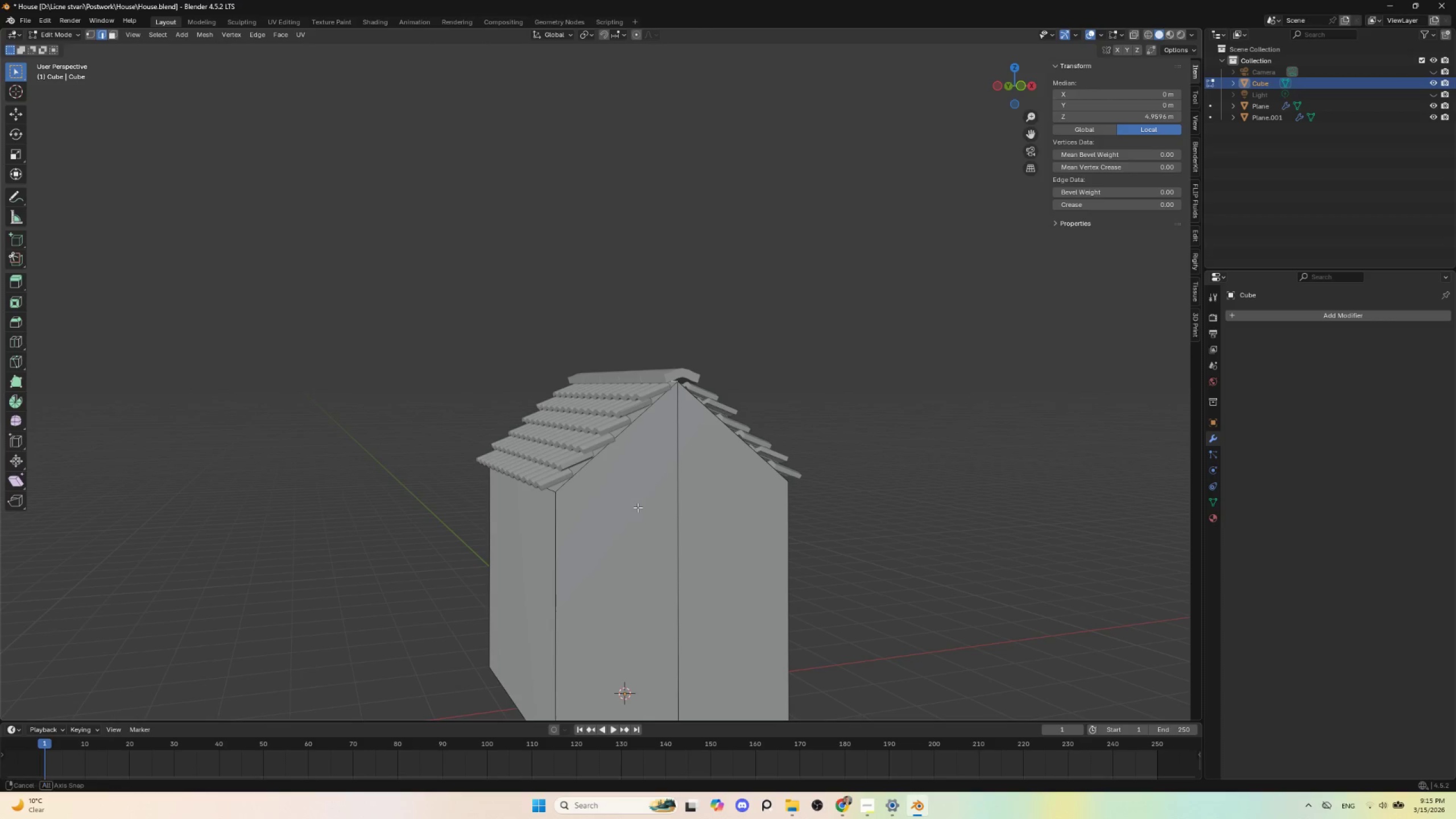 
hold_key(key=AltLeft, duration=0.42)
 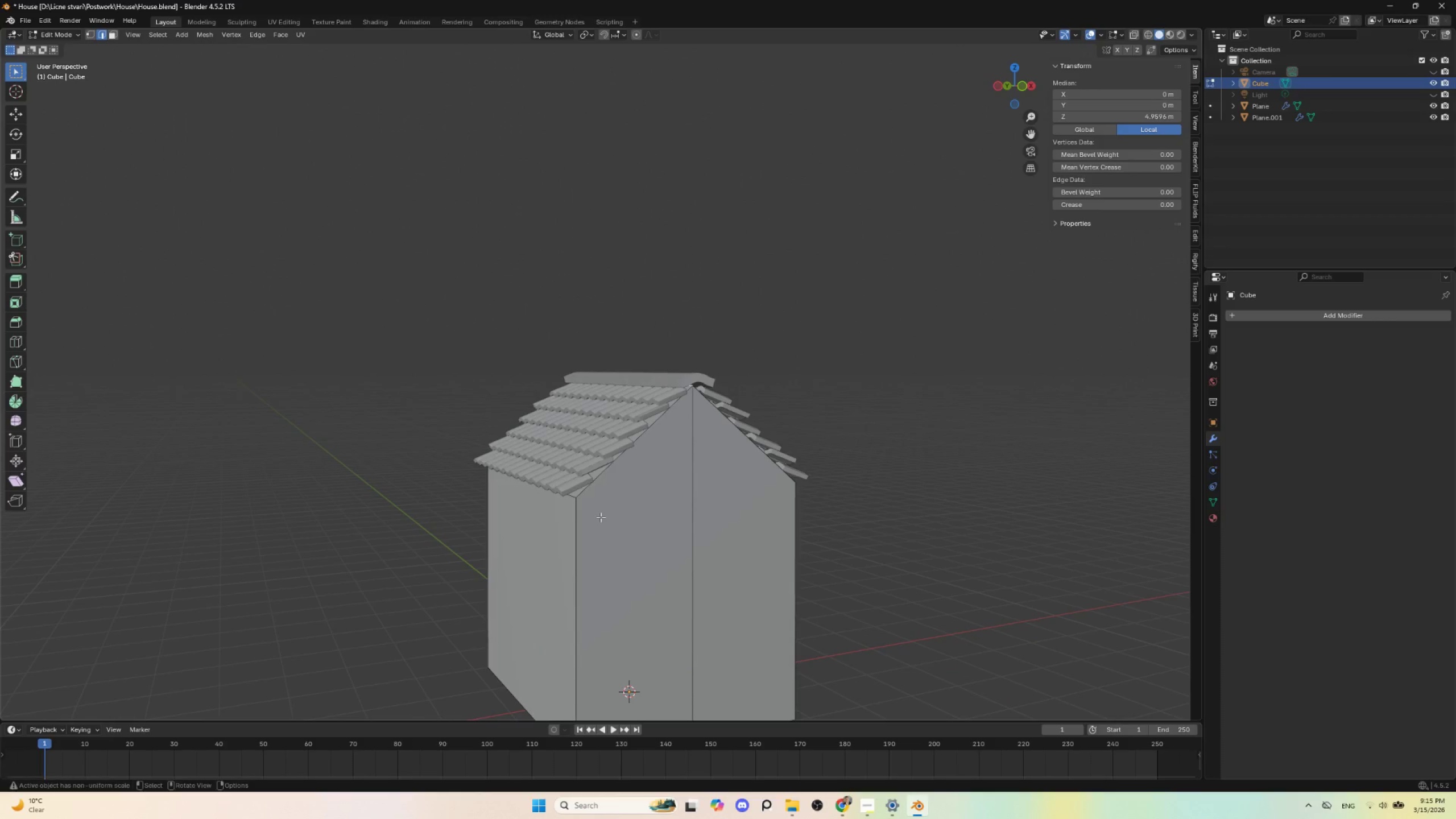 
key(Control+R)
 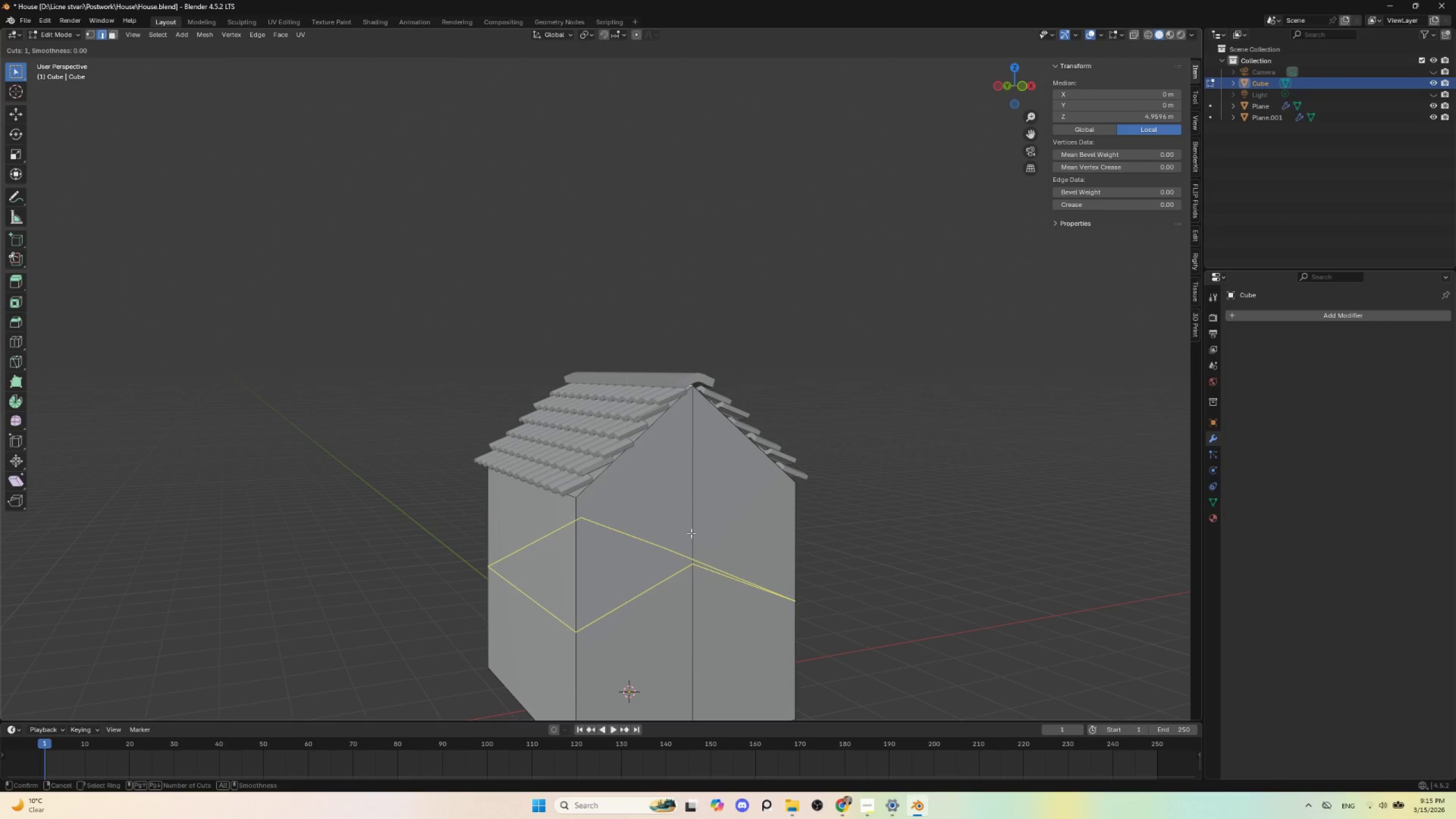 
left_click([691, 533])
 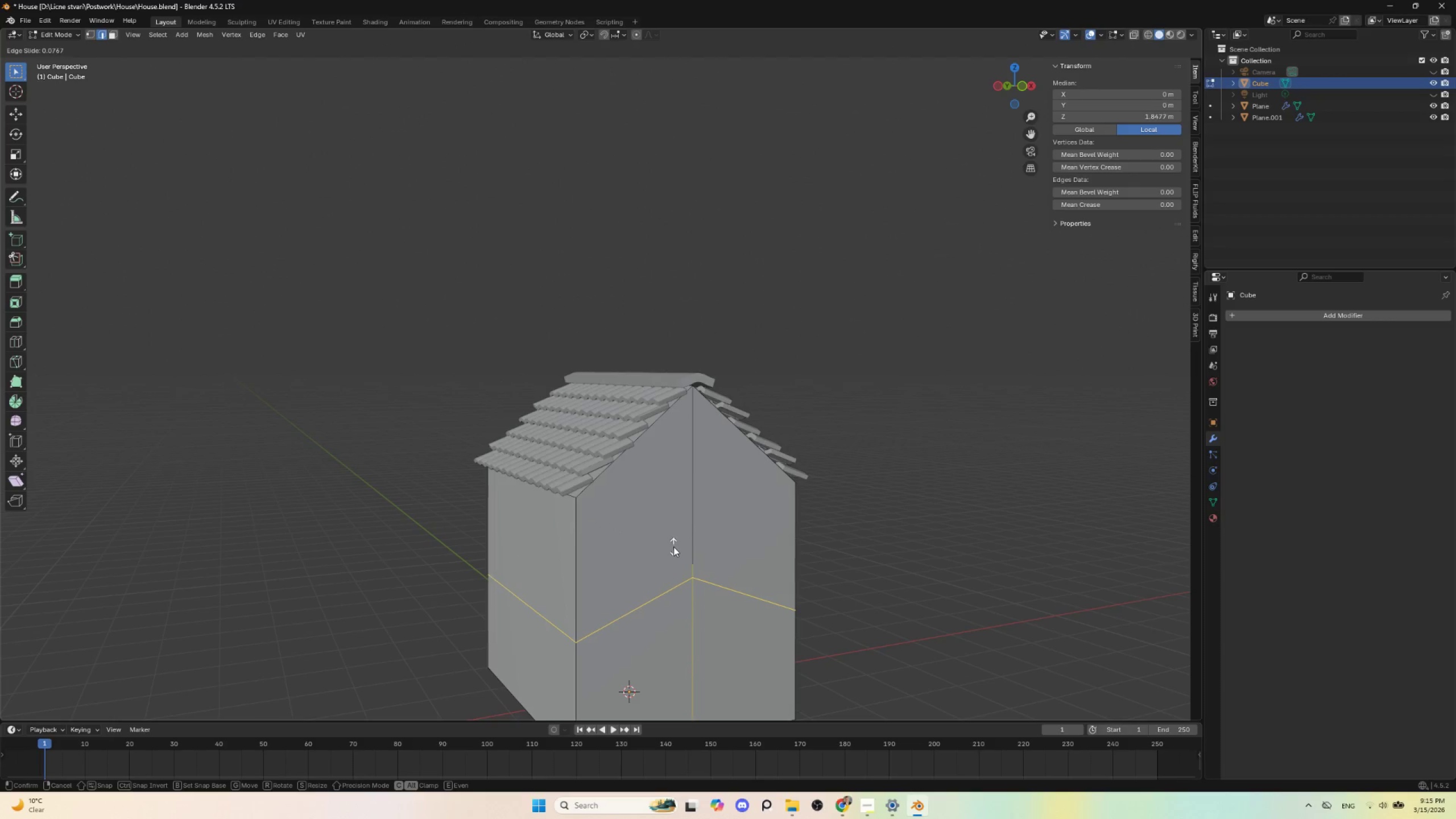 
key(E)
 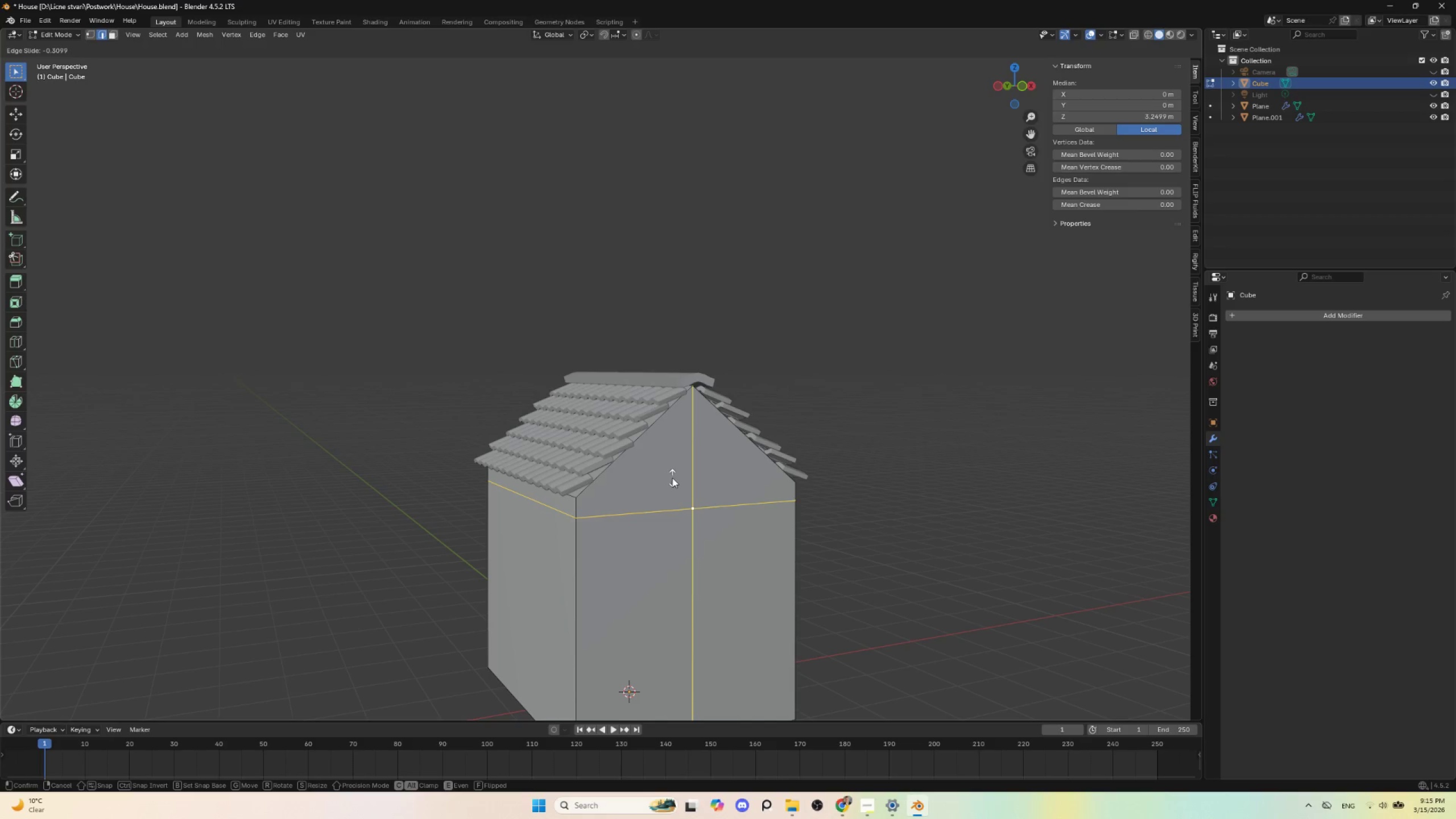 
left_click([672, 478])
 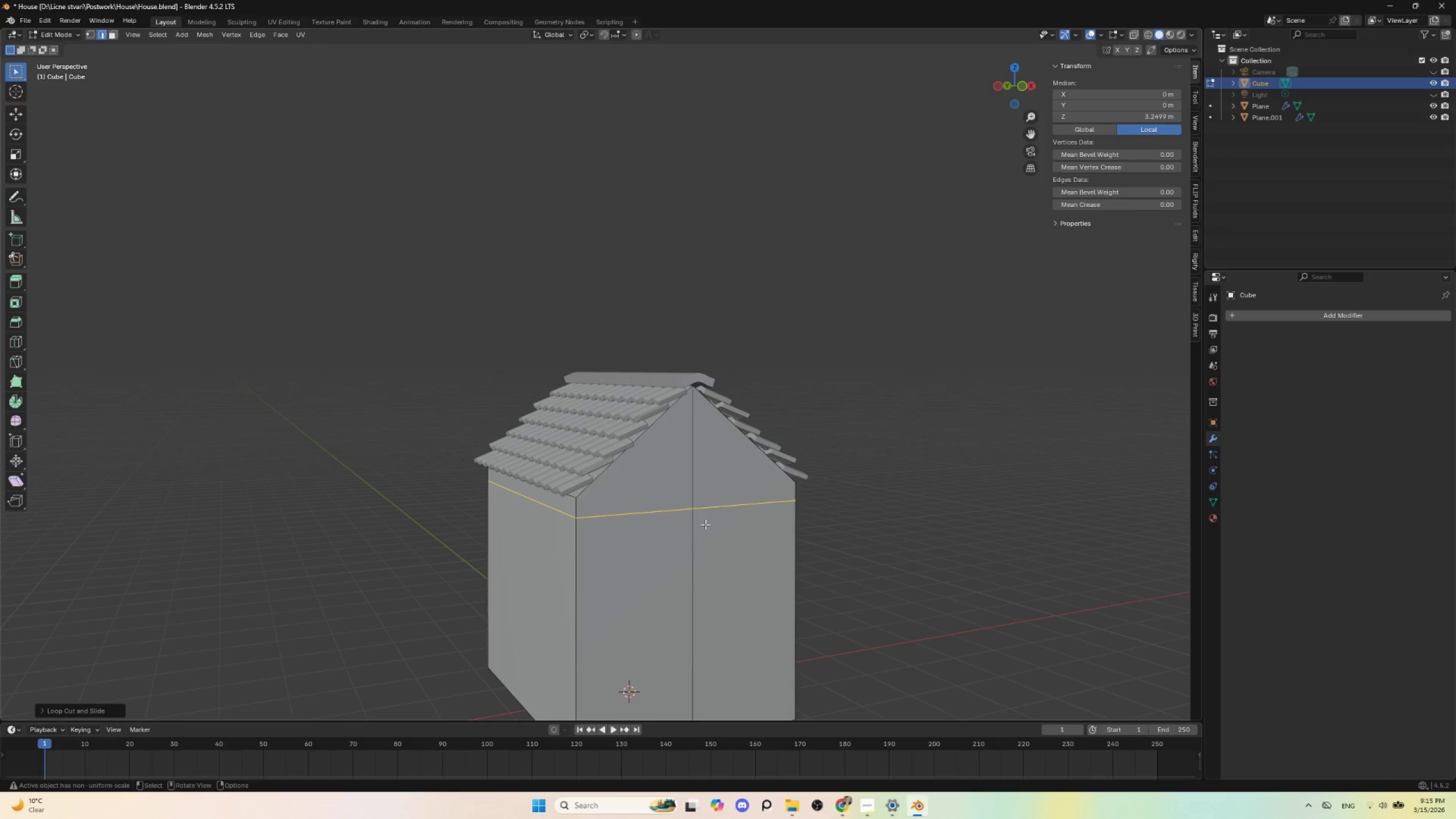 
hold_key(key=ShiftLeft, duration=0.56)
 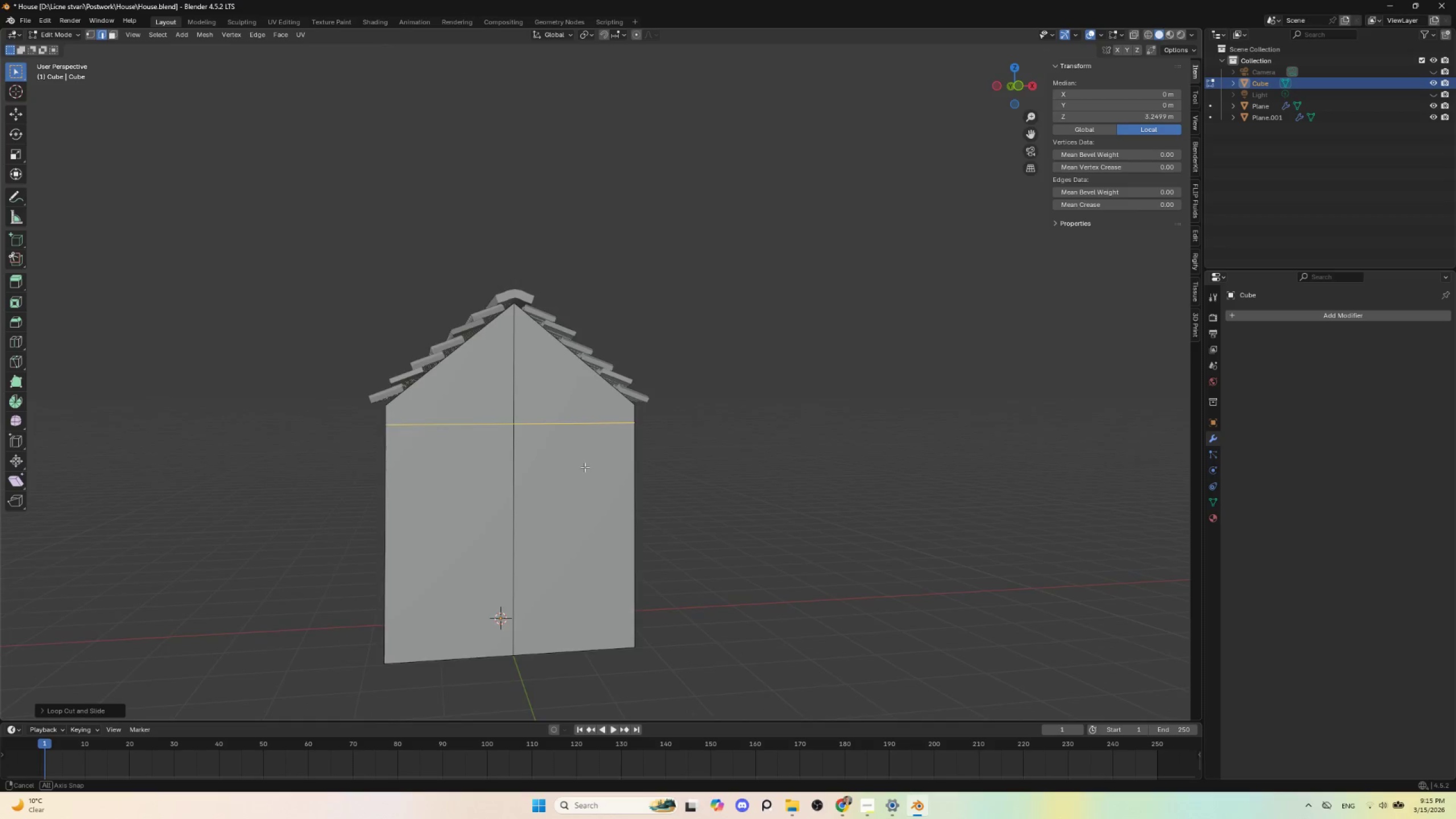 
hold_key(key=ShiftLeft, duration=1.99)
 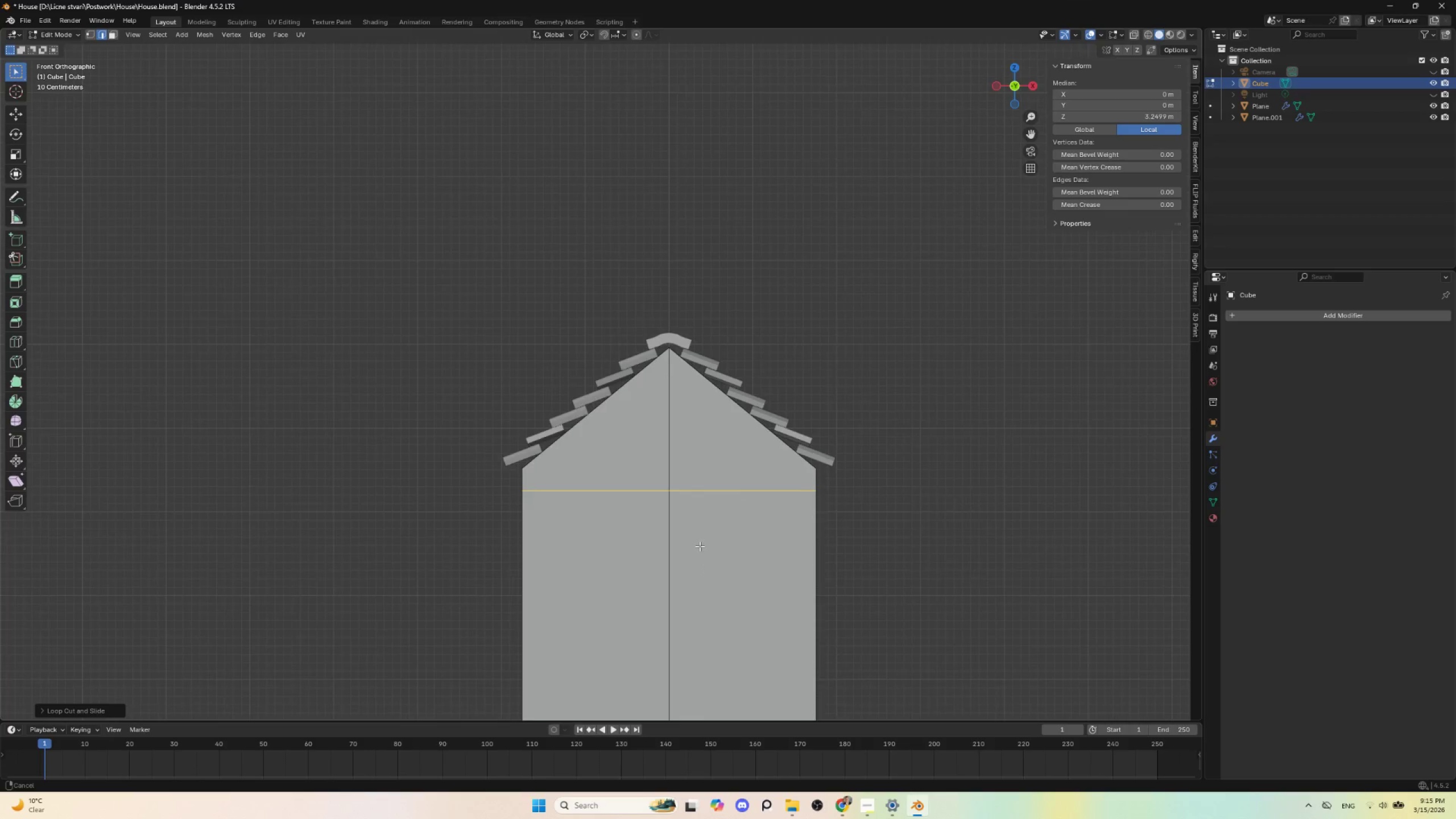 
hold_key(key=AltLeft, duration=0.38)
 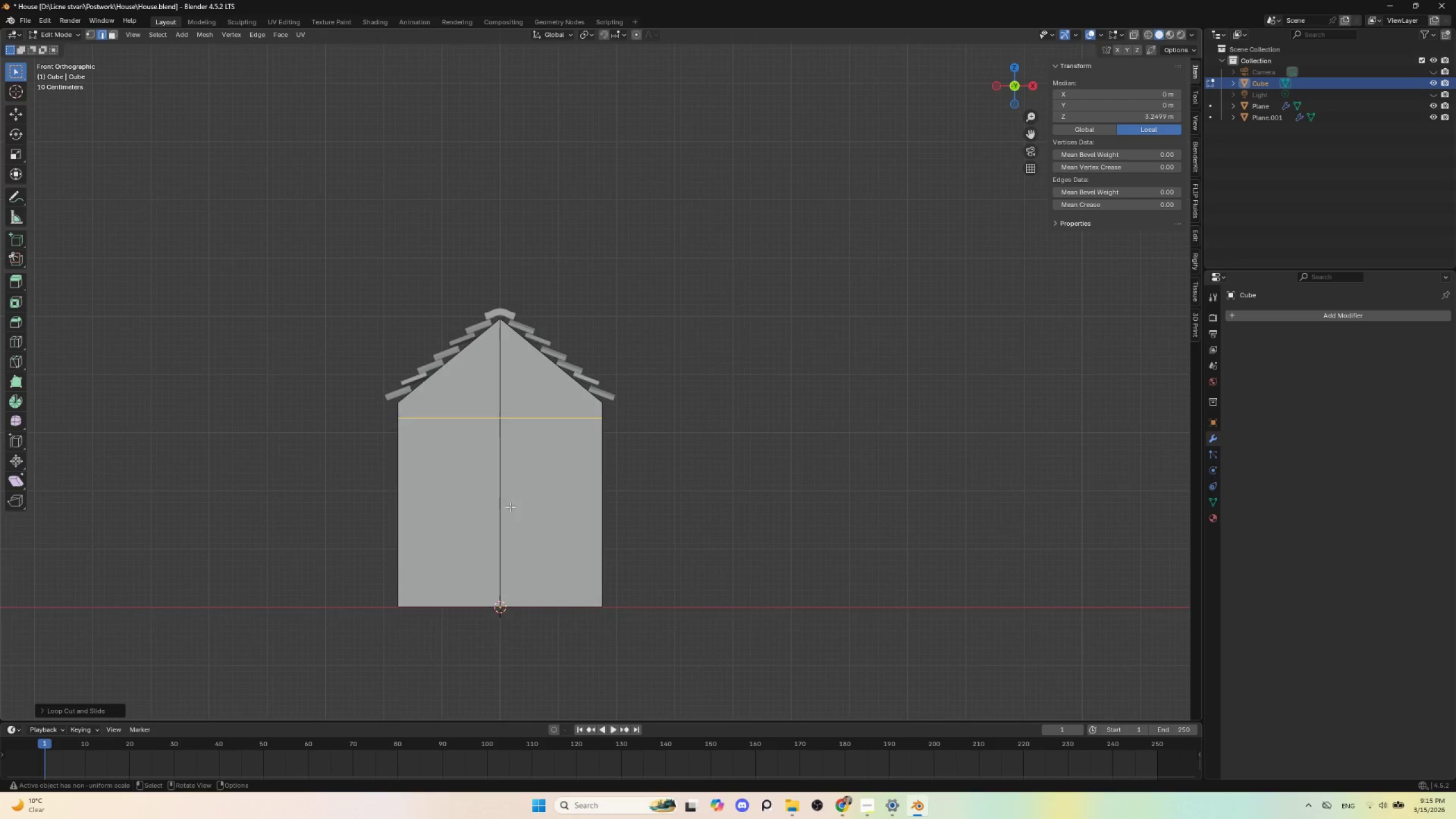 
hold_key(key=ShiftLeft, duration=0.86)
 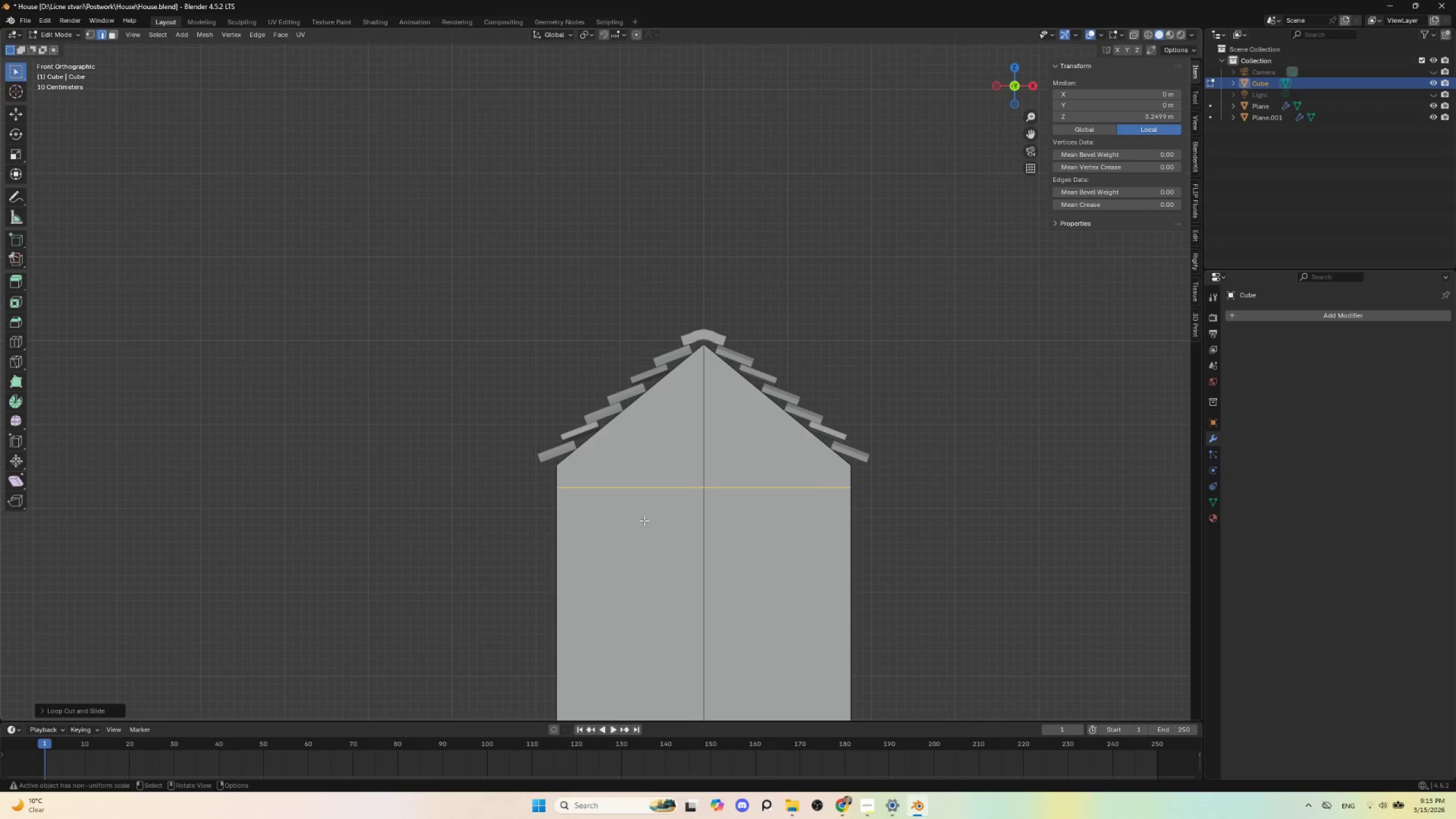 
scroll: coordinate [511, 510], scroll_direction: up, amount: 2.0
 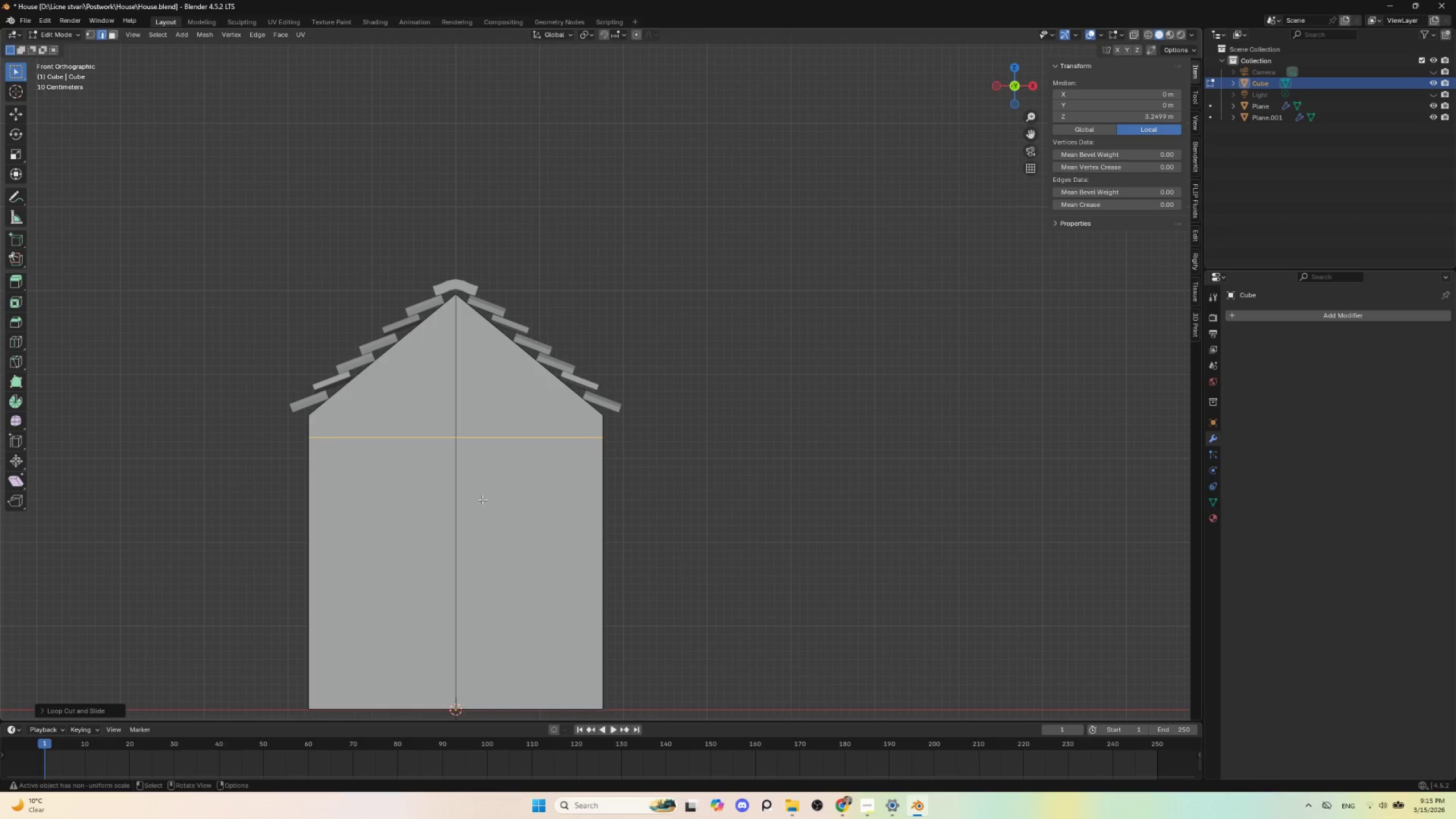 
key(Control+B)
 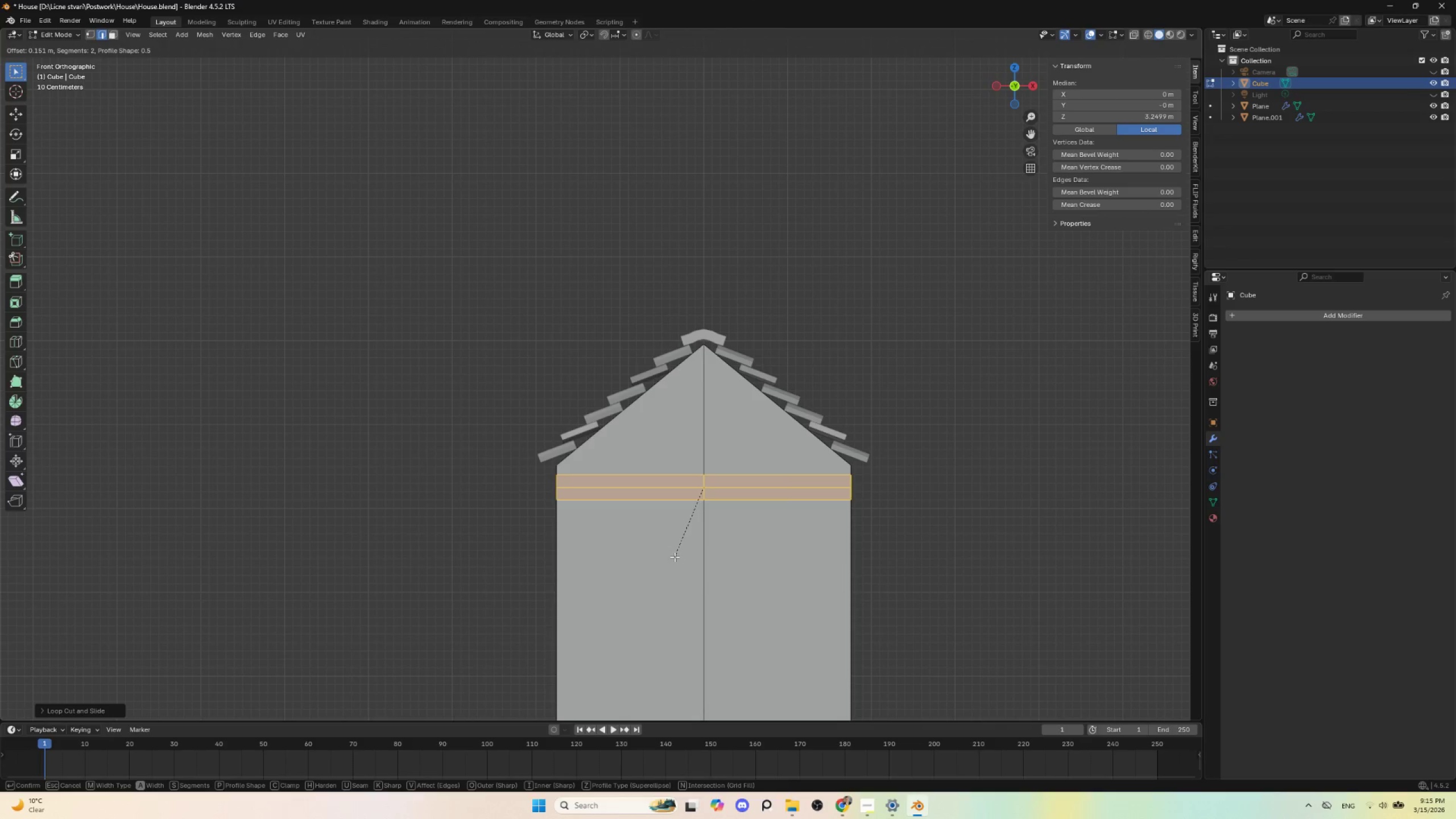 
scroll: coordinate [675, 557], scroll_direction: down, amount: 1.0
 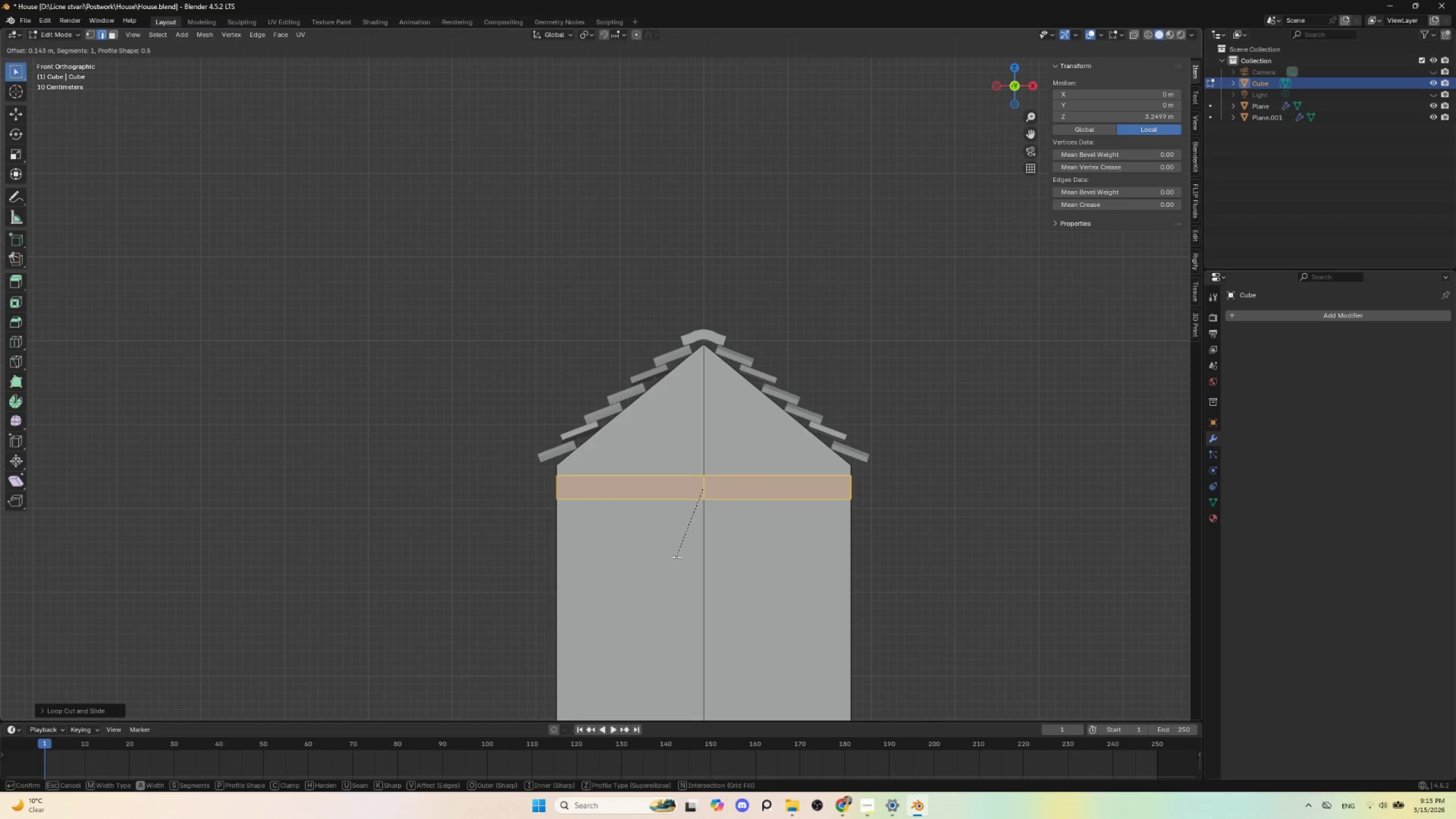 
left_click([676, 557])
 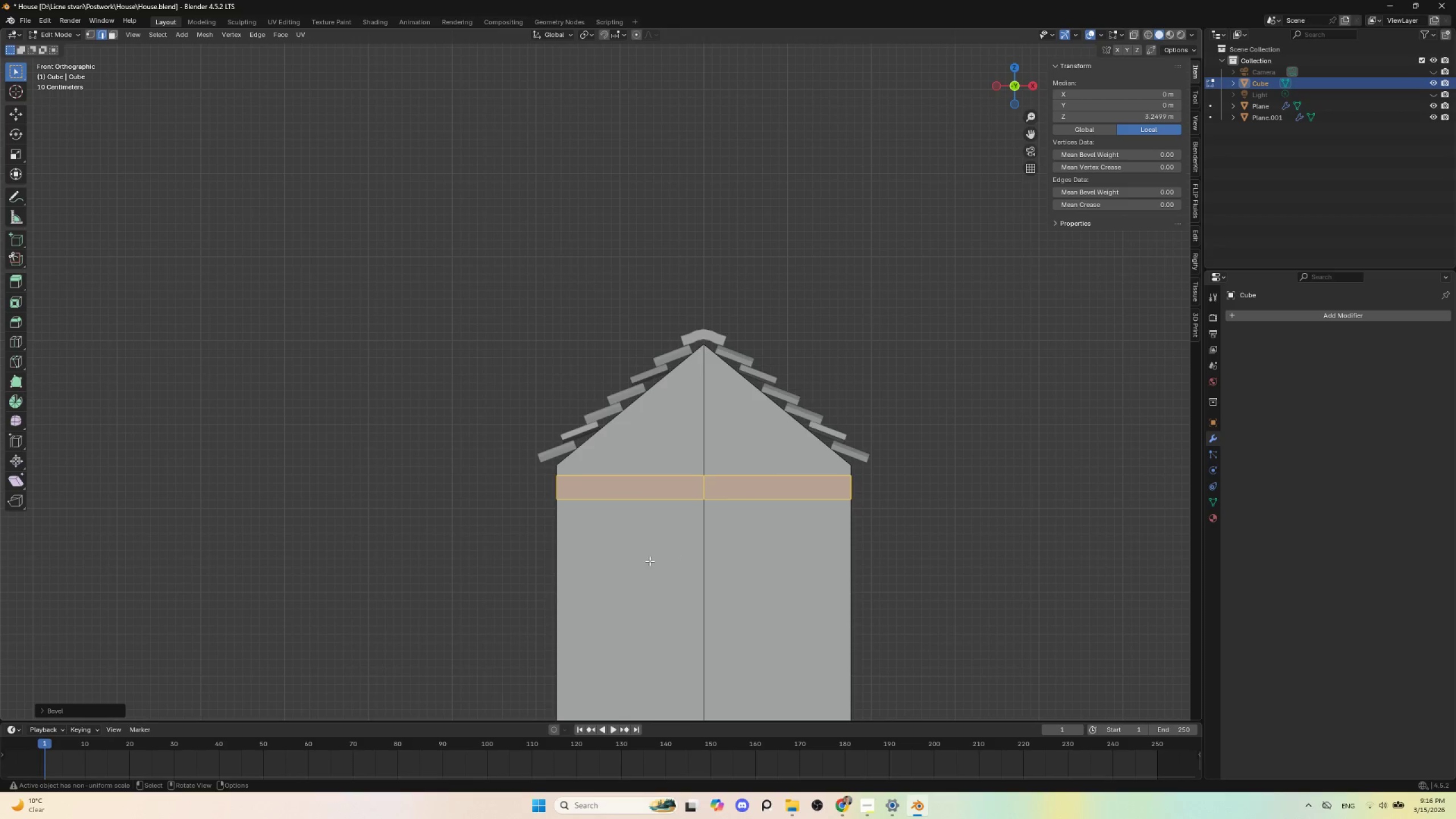 
scroll: coordinate [650, 562], scroll_direction: down, amount: 3.0
 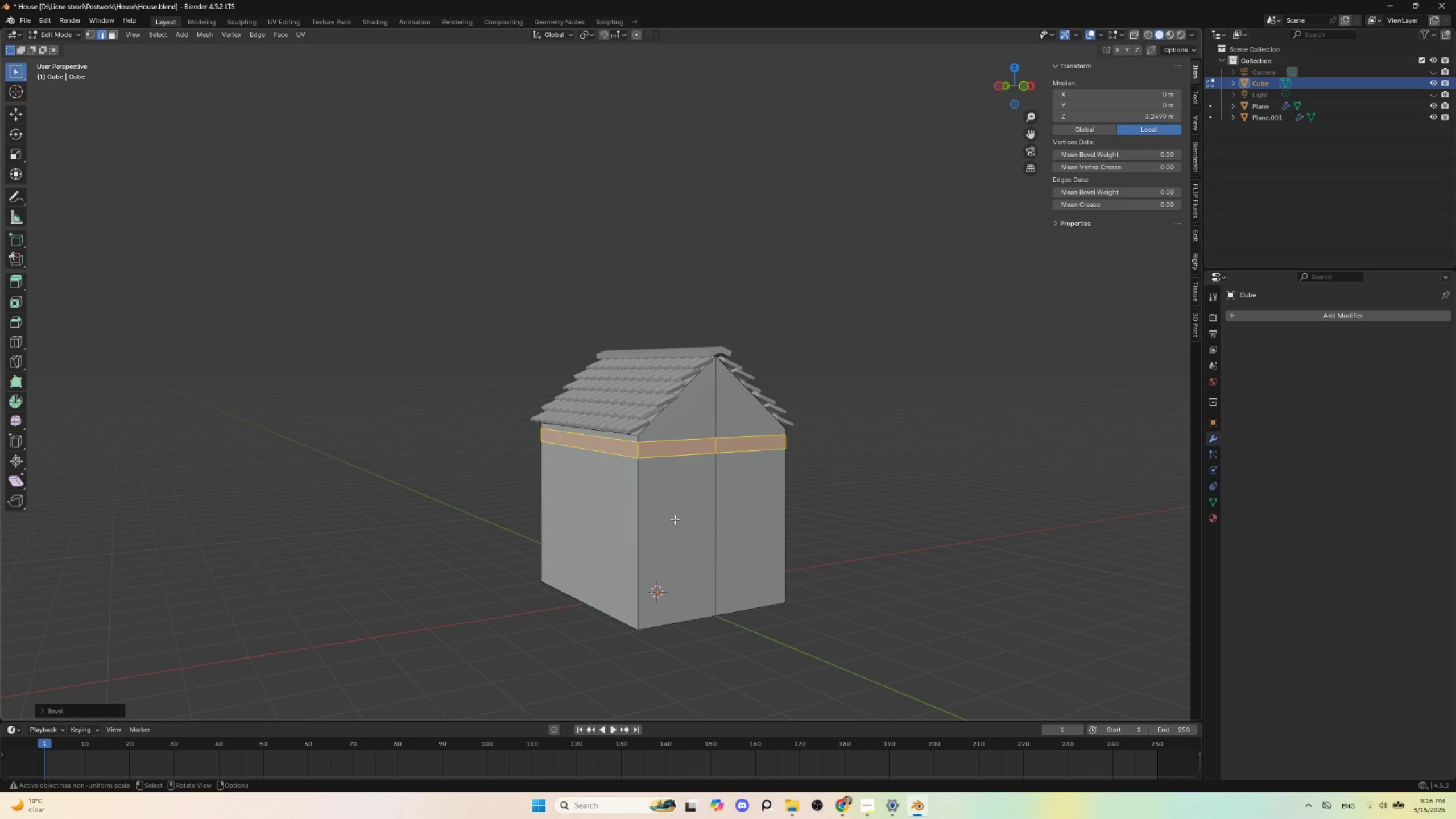 
scroll: coordinate [722, 558], scroll_direction: up, amount: 1.0
 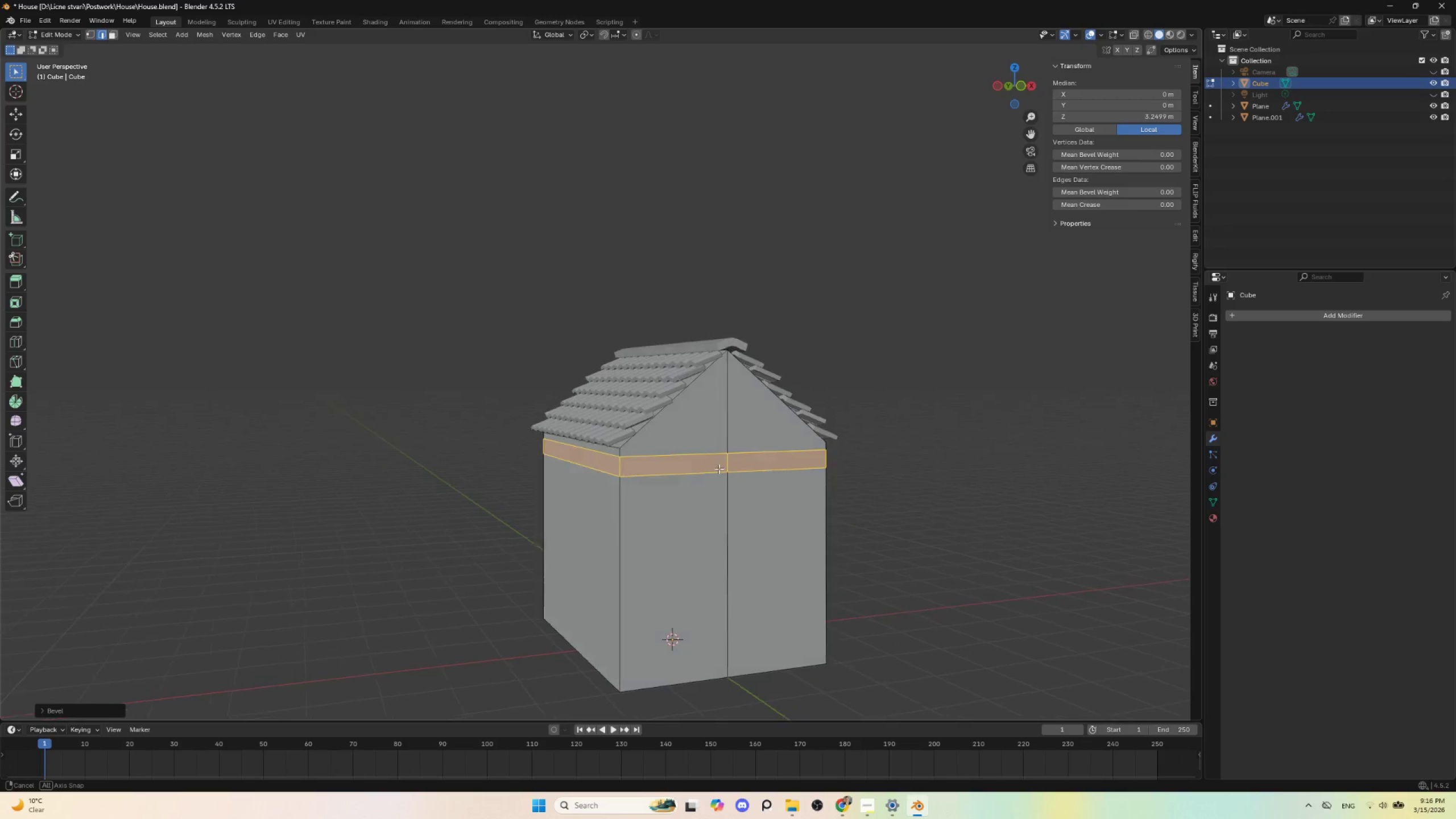 
wait(14.92)
 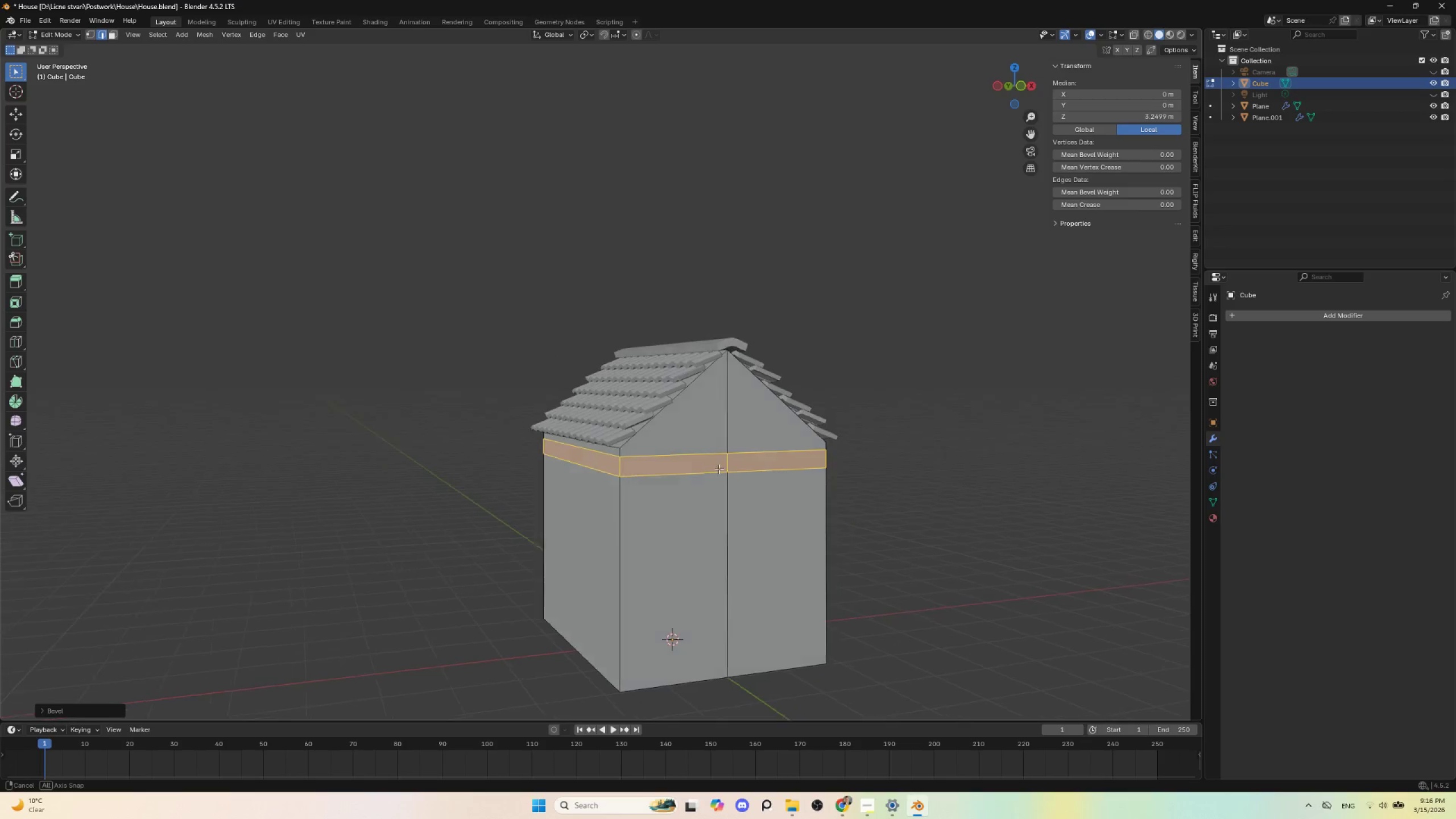 
scroll: coordinate [727, 523], scroll_direction: up, amount: 1.0
 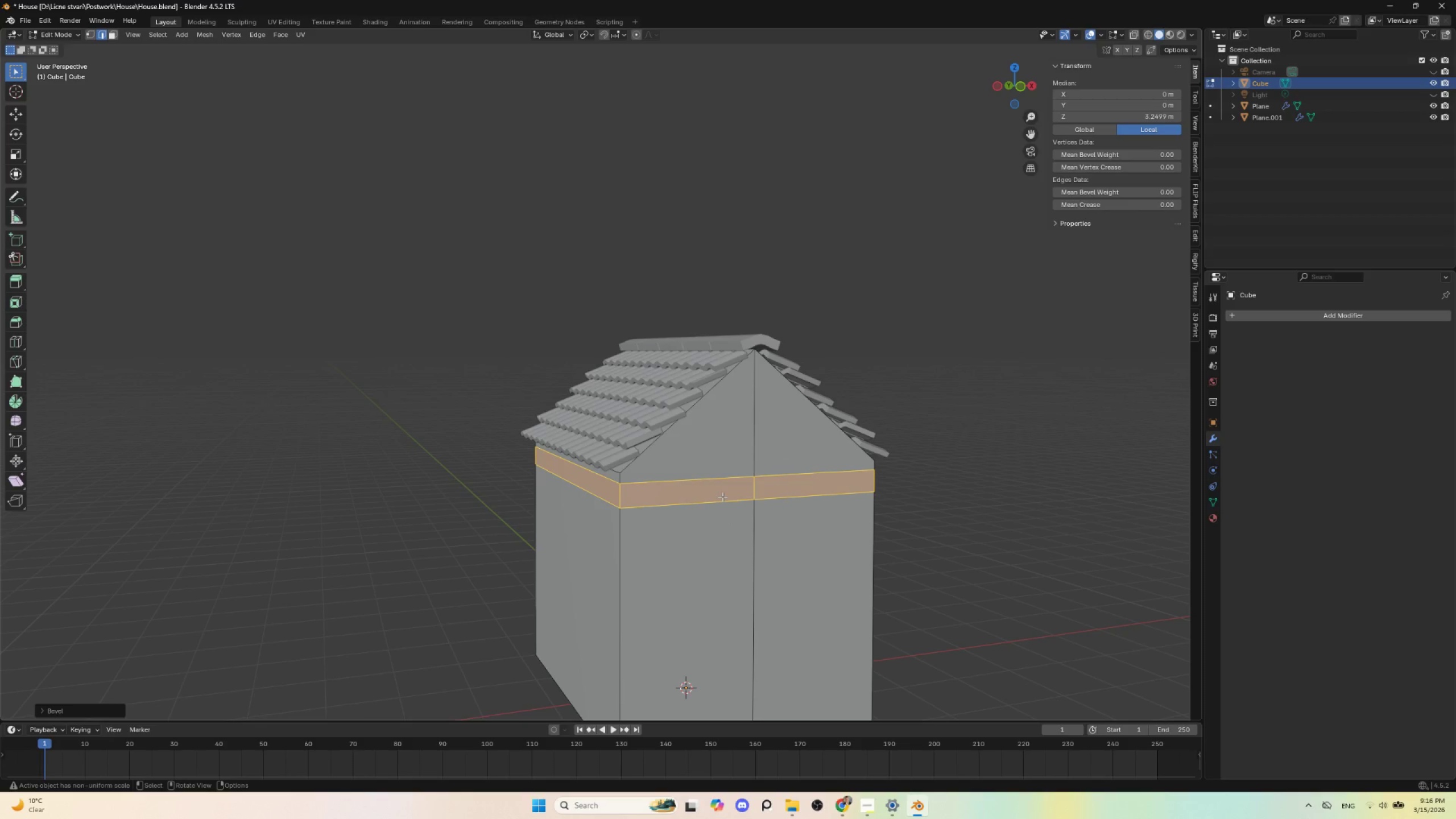 
key(Shift+D)
 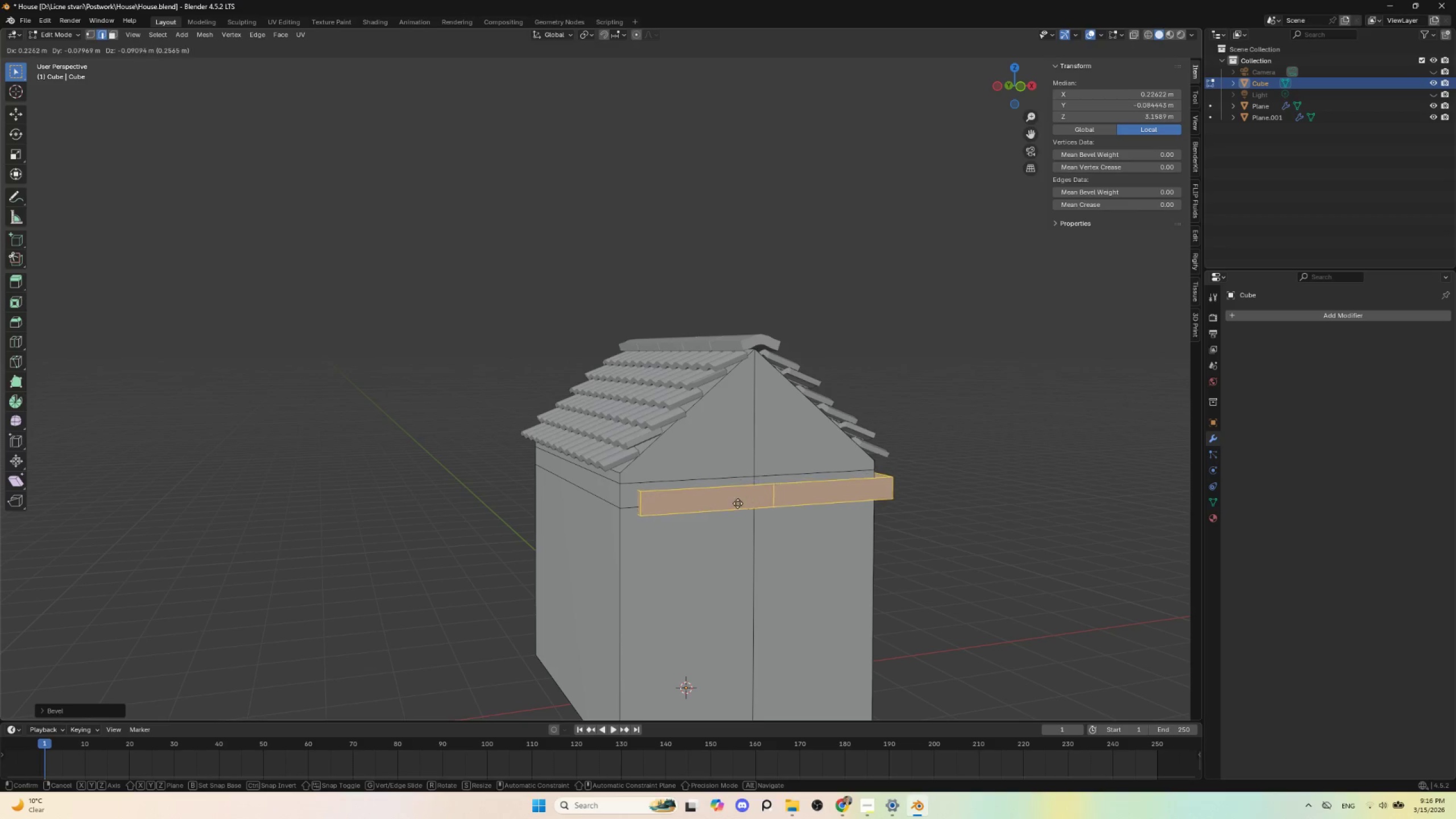 
key(Escape)
 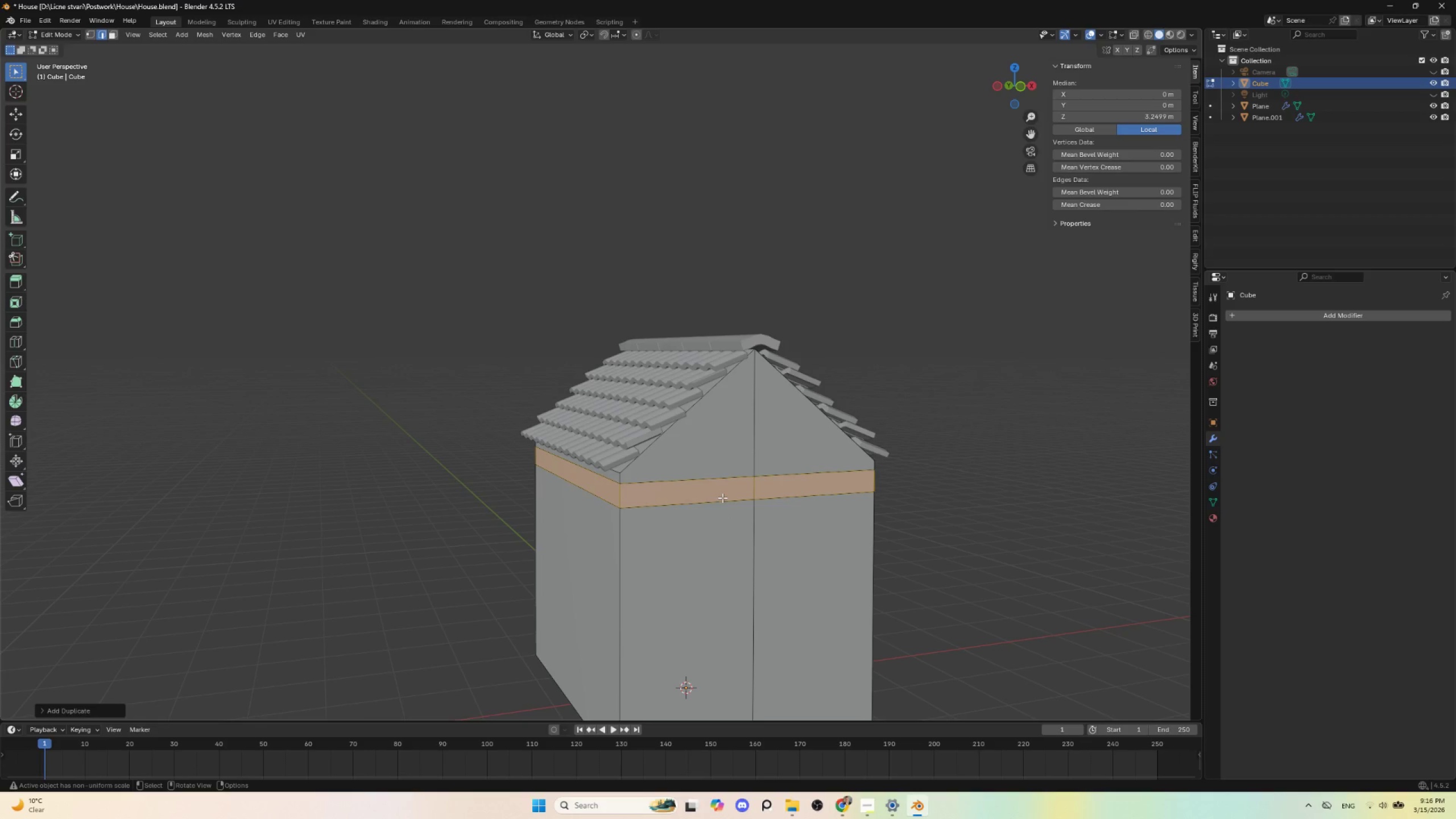 
key(P)
 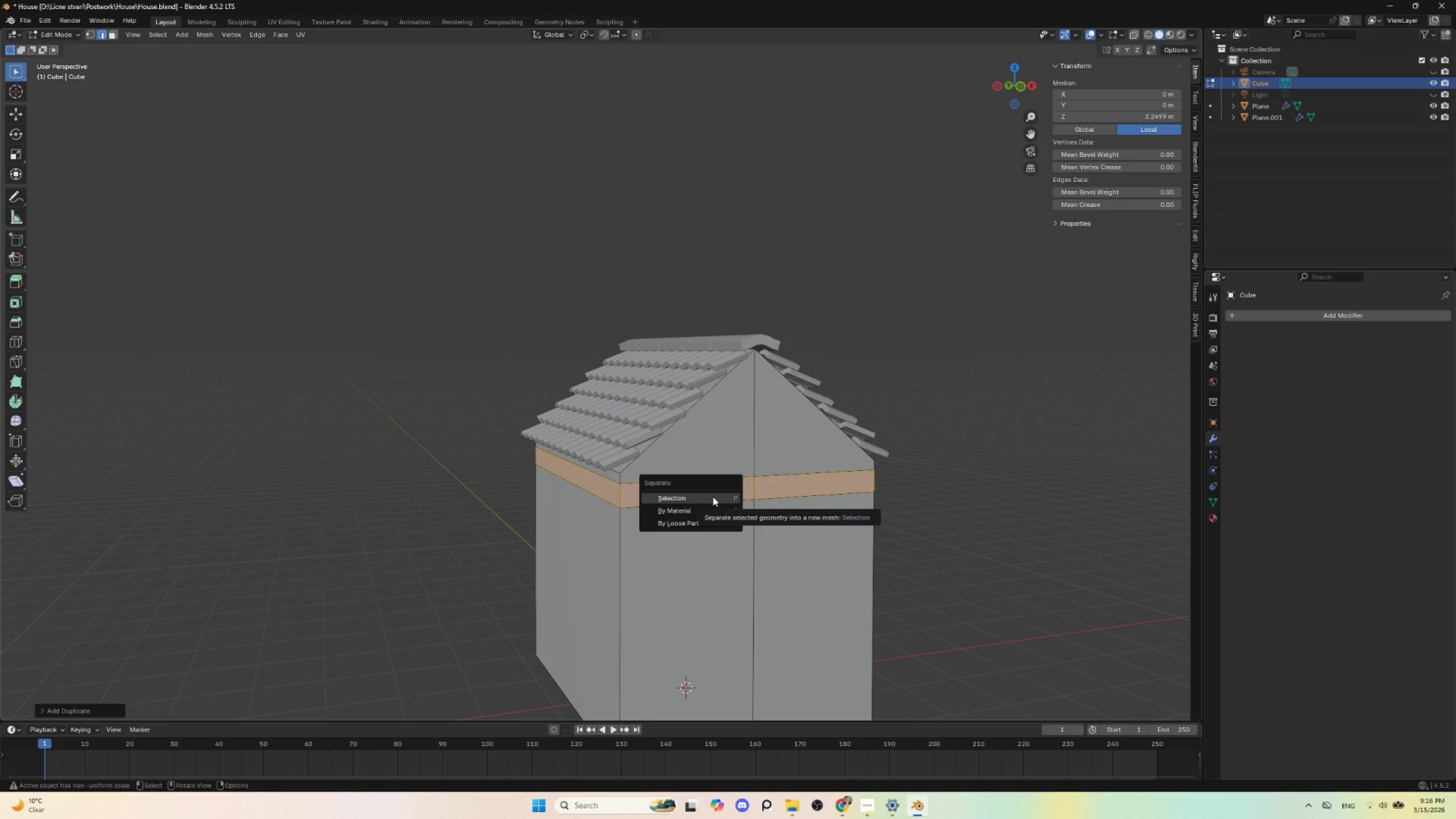 
left_click([713, 497])
 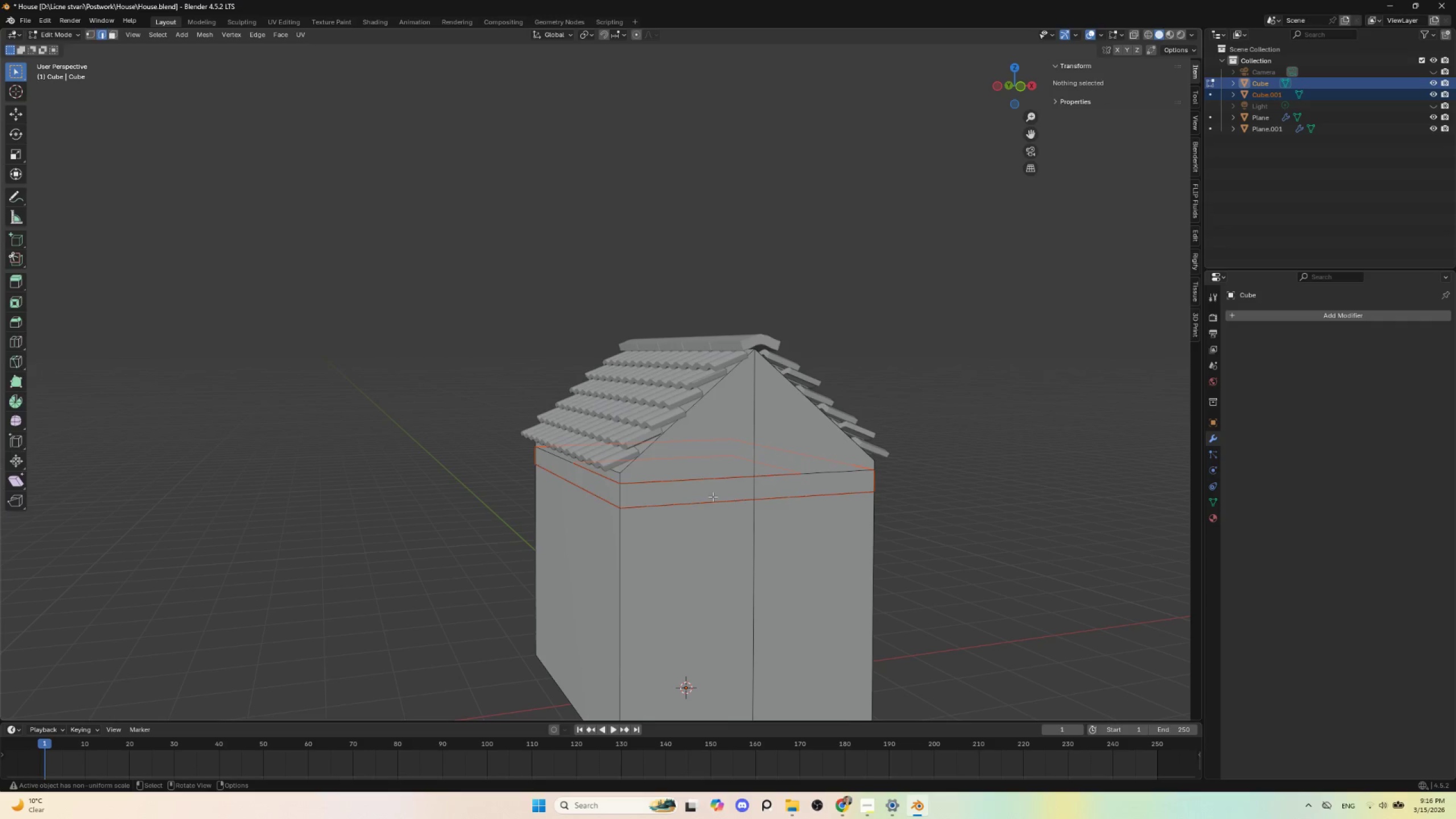 
key(Tab)
 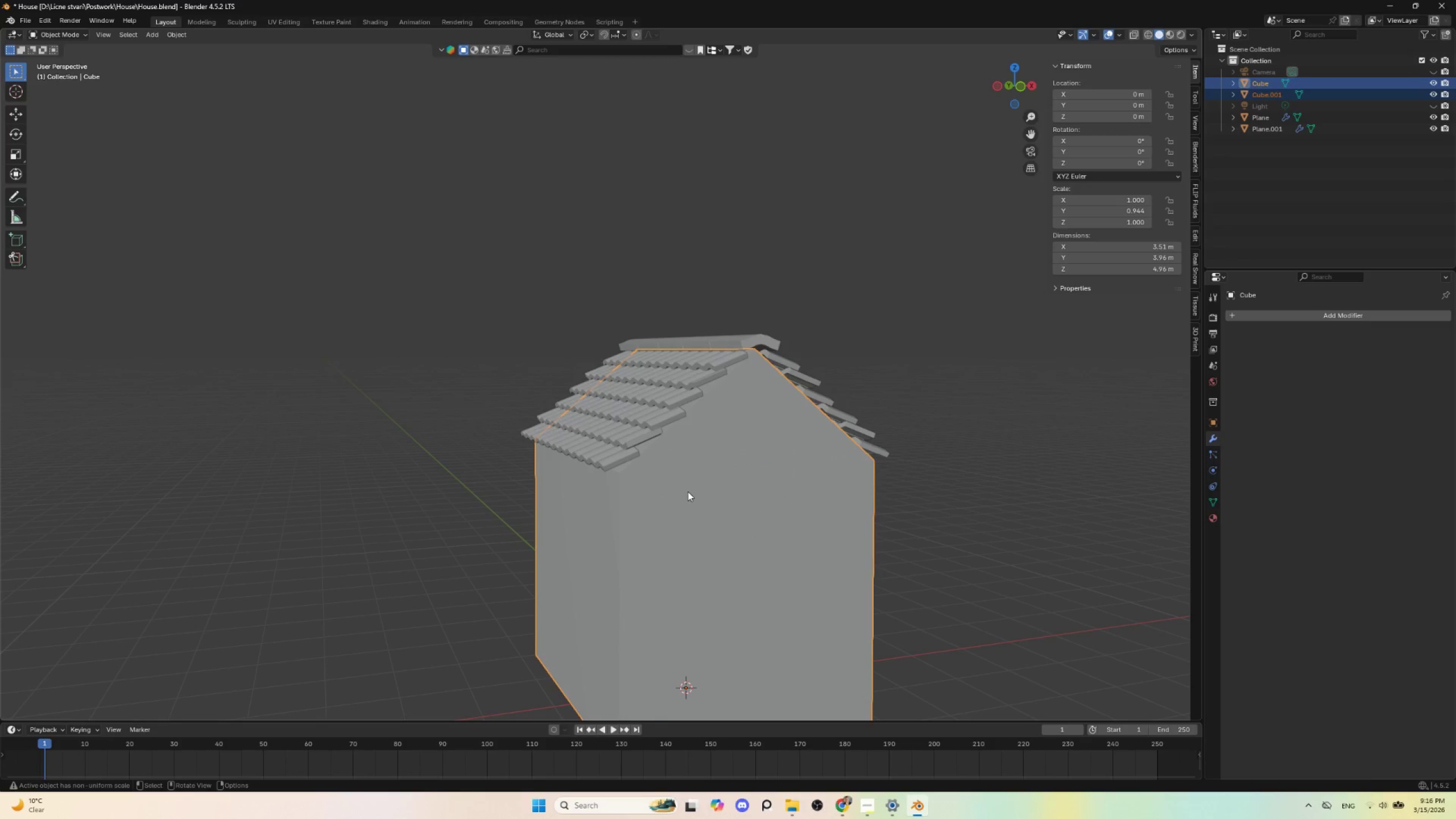 
left_click([688, 491])
 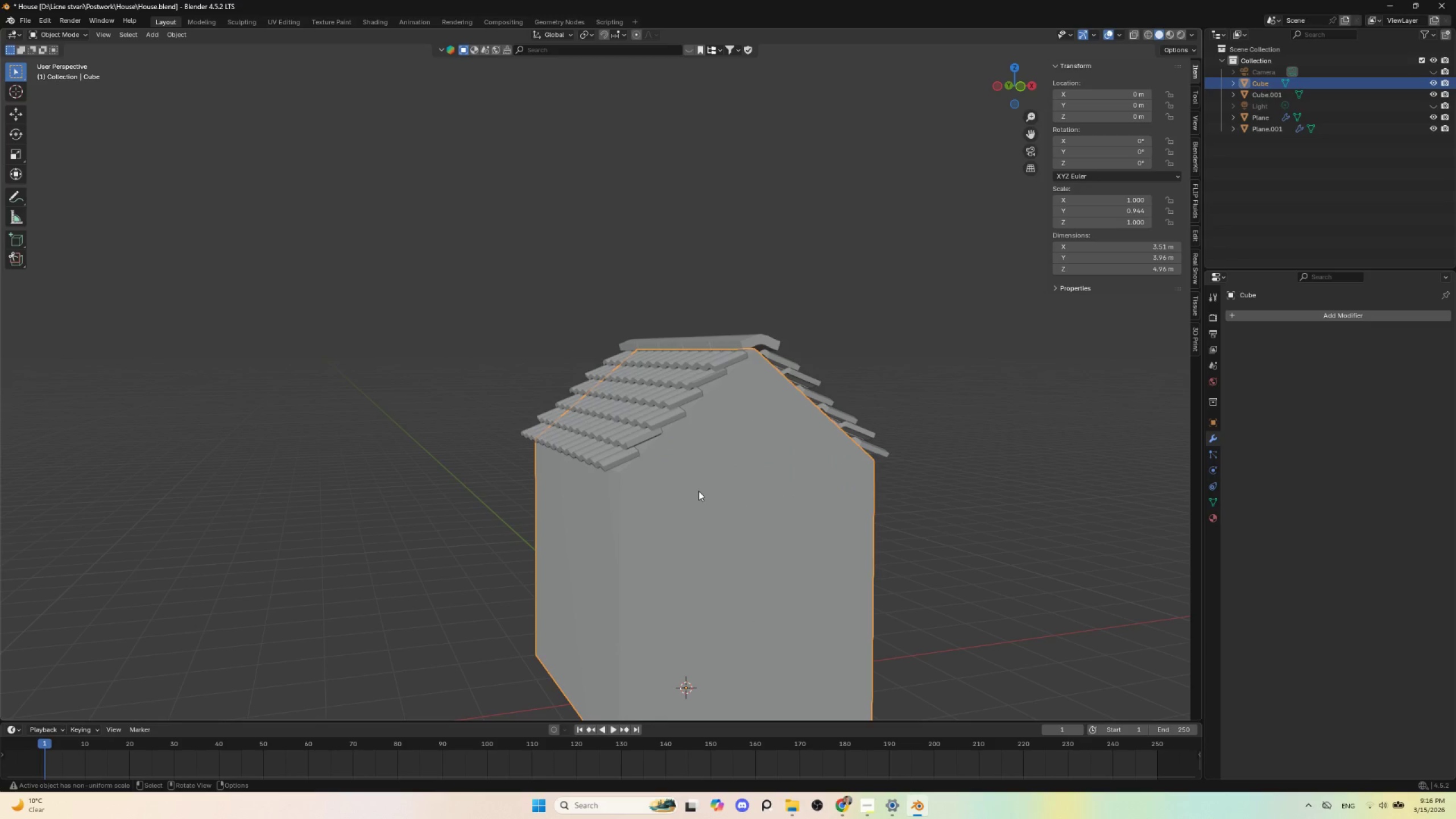 
left_click([698, 491])
 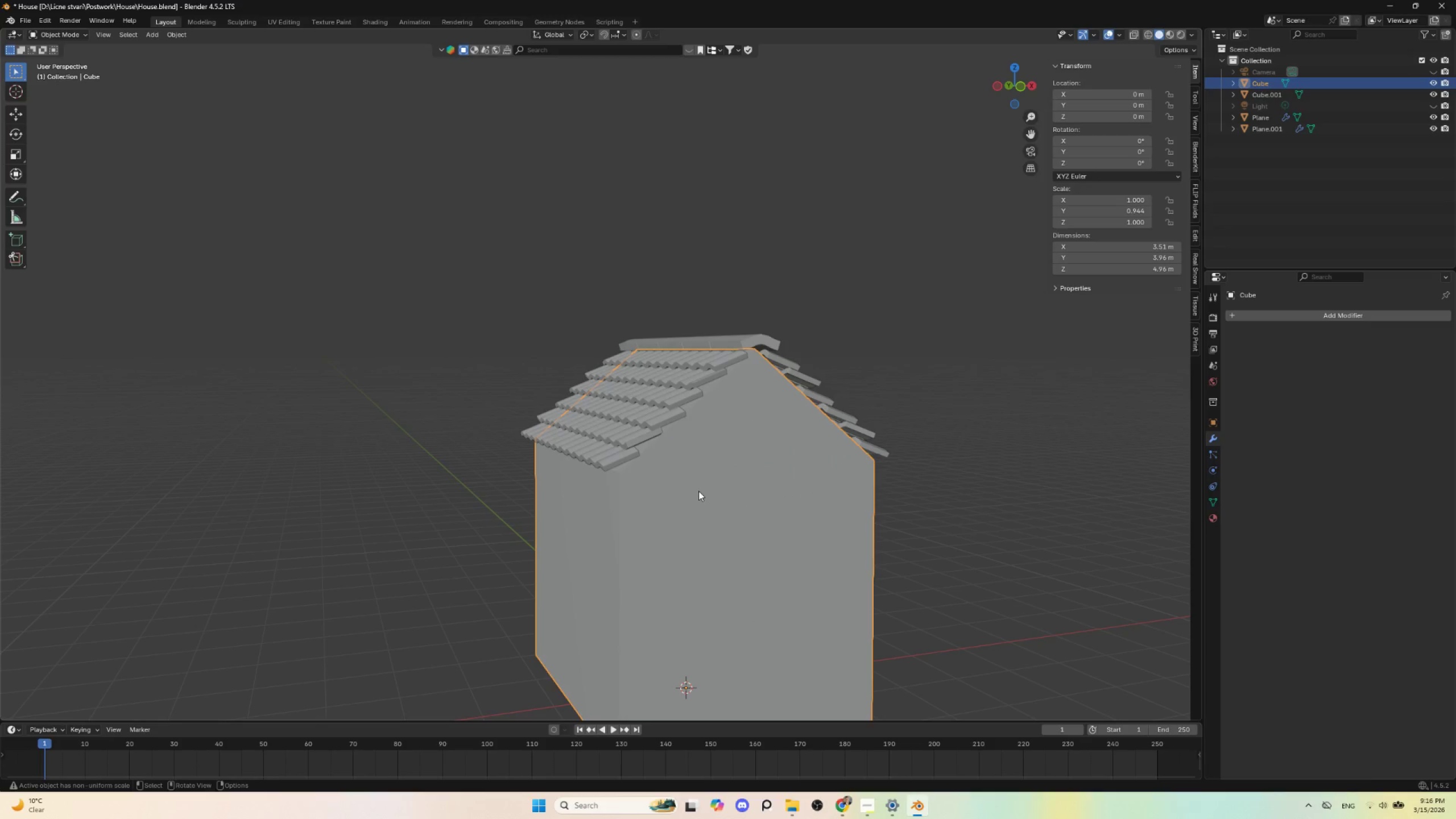 
hold_key(key=AltLeft, duration=0.62)
left_click([696, 495])
 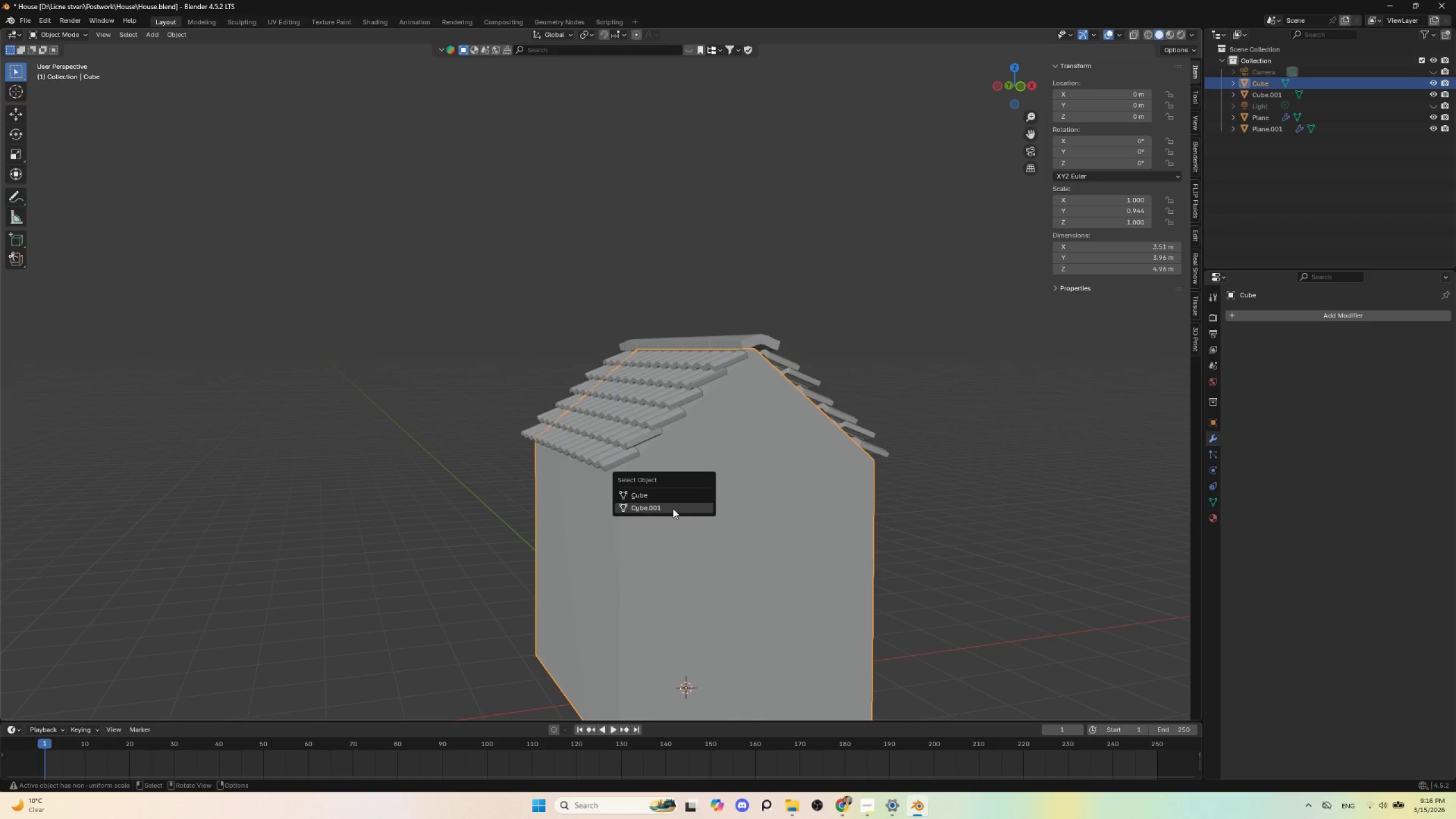 
left_click([673, 508])
 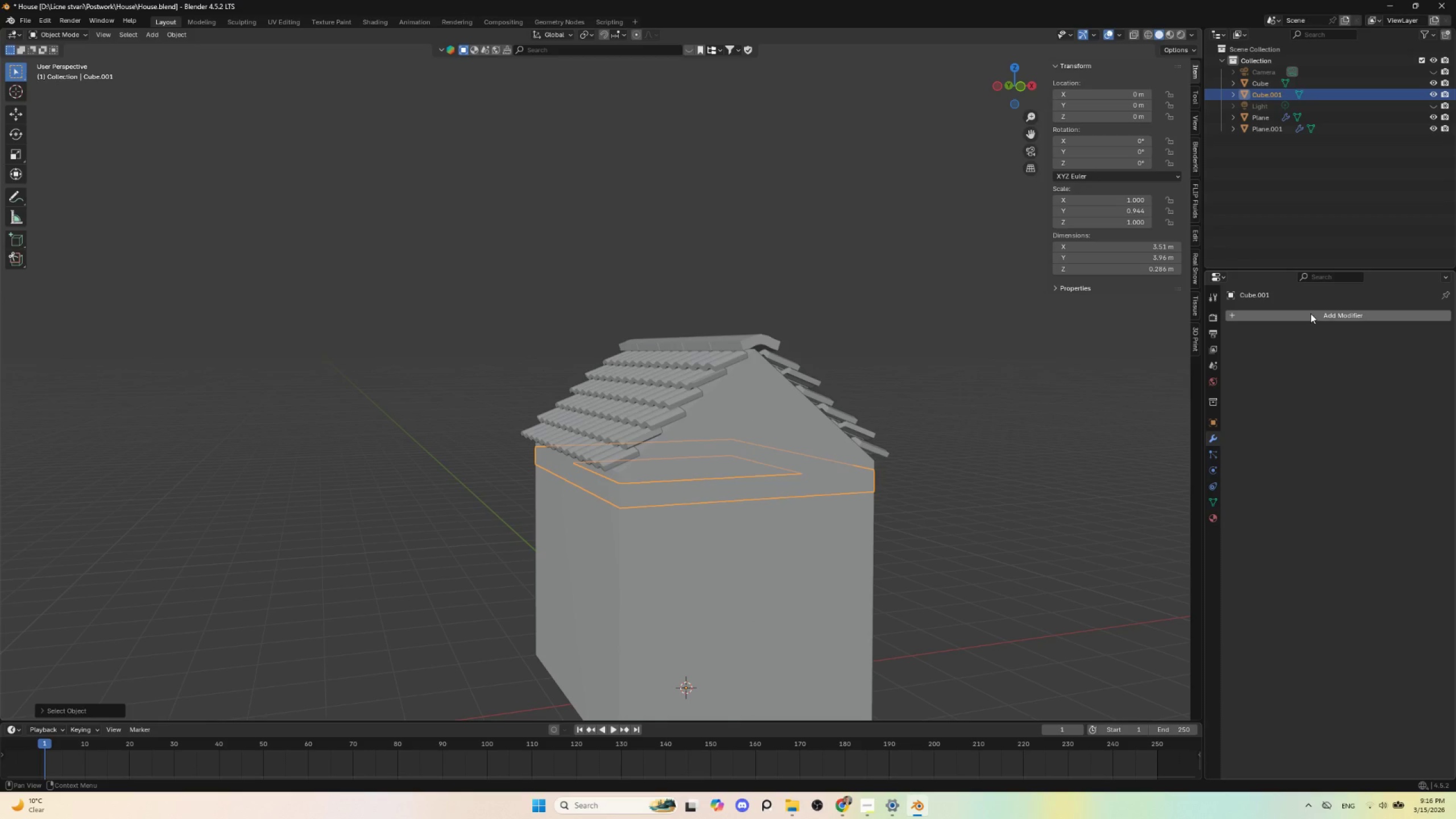 
left_click([1310, 313])
 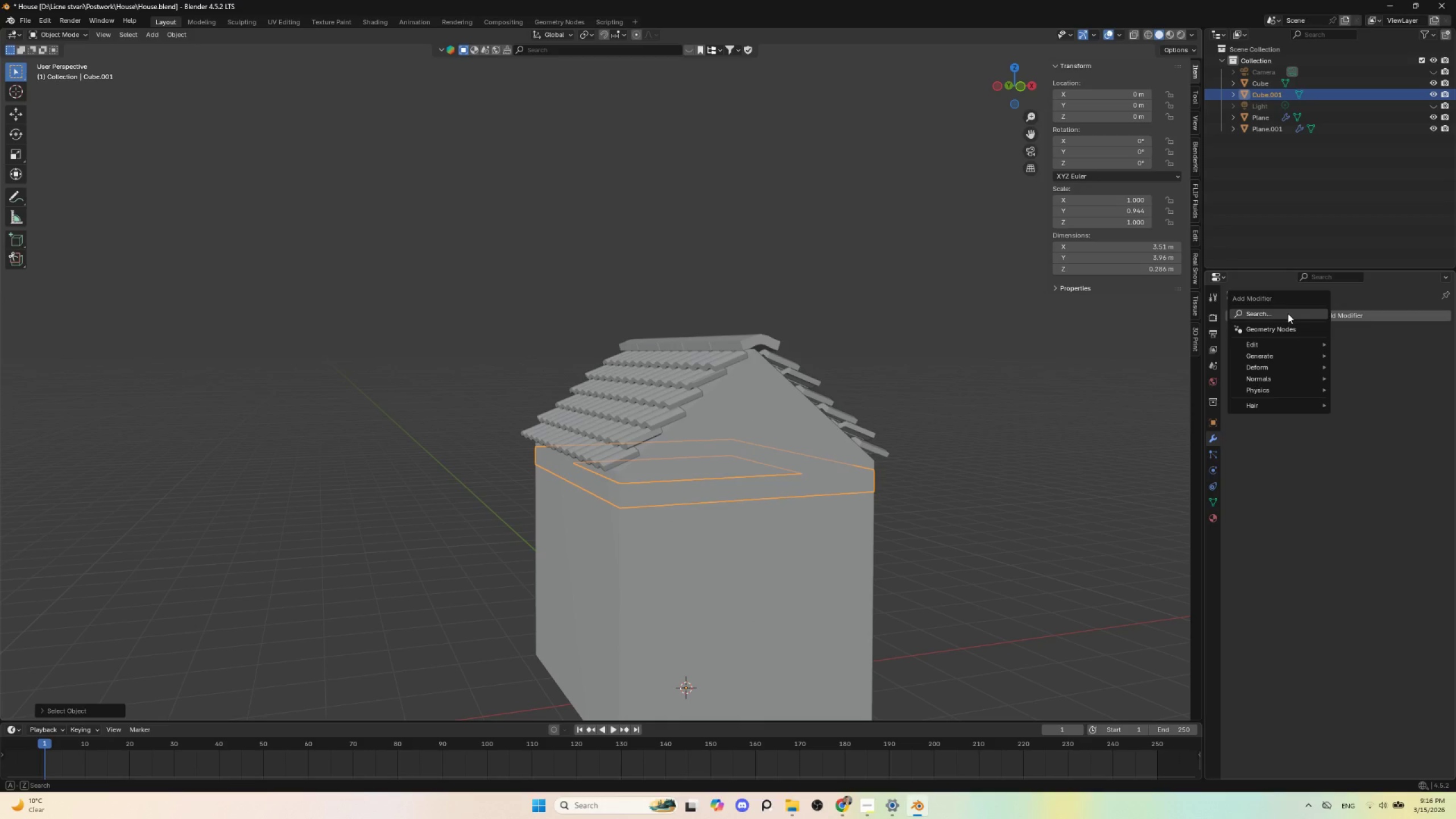 
left_click([1288, 313])
 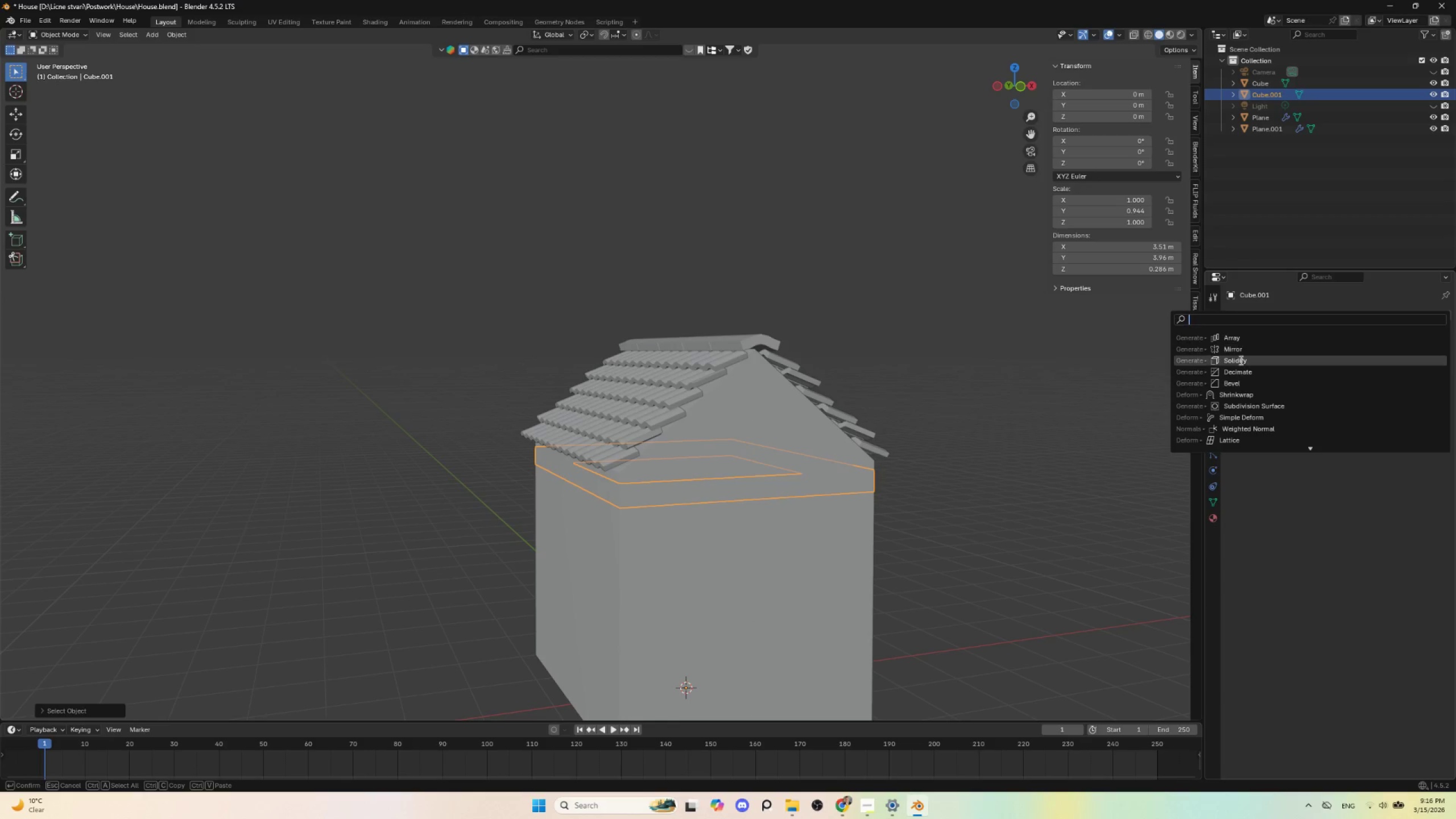 
left_click([1240, 361])
 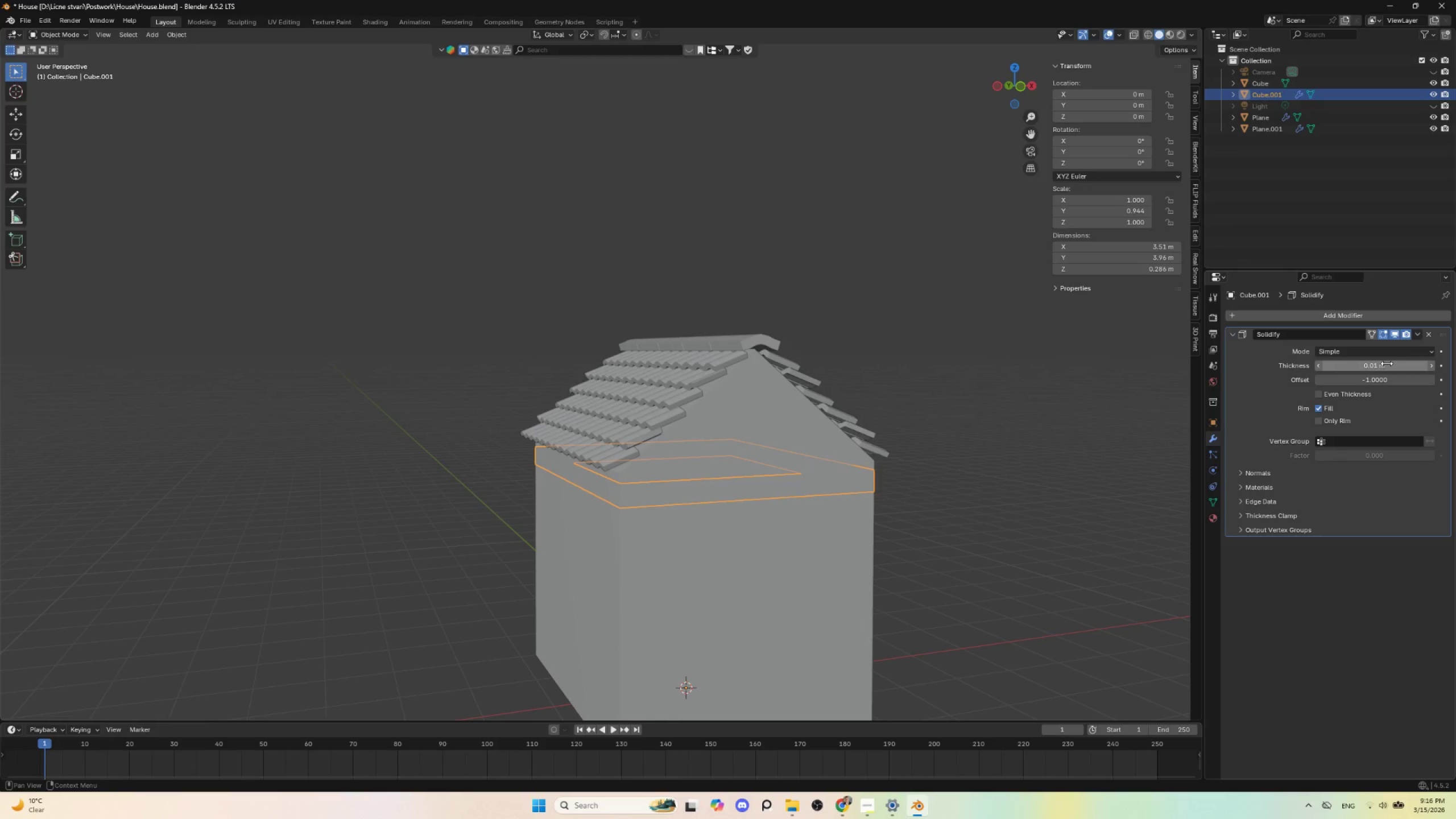 
left_click_drag(start_coordinate=[1383, 363], to_coordinate=[193, 366])
 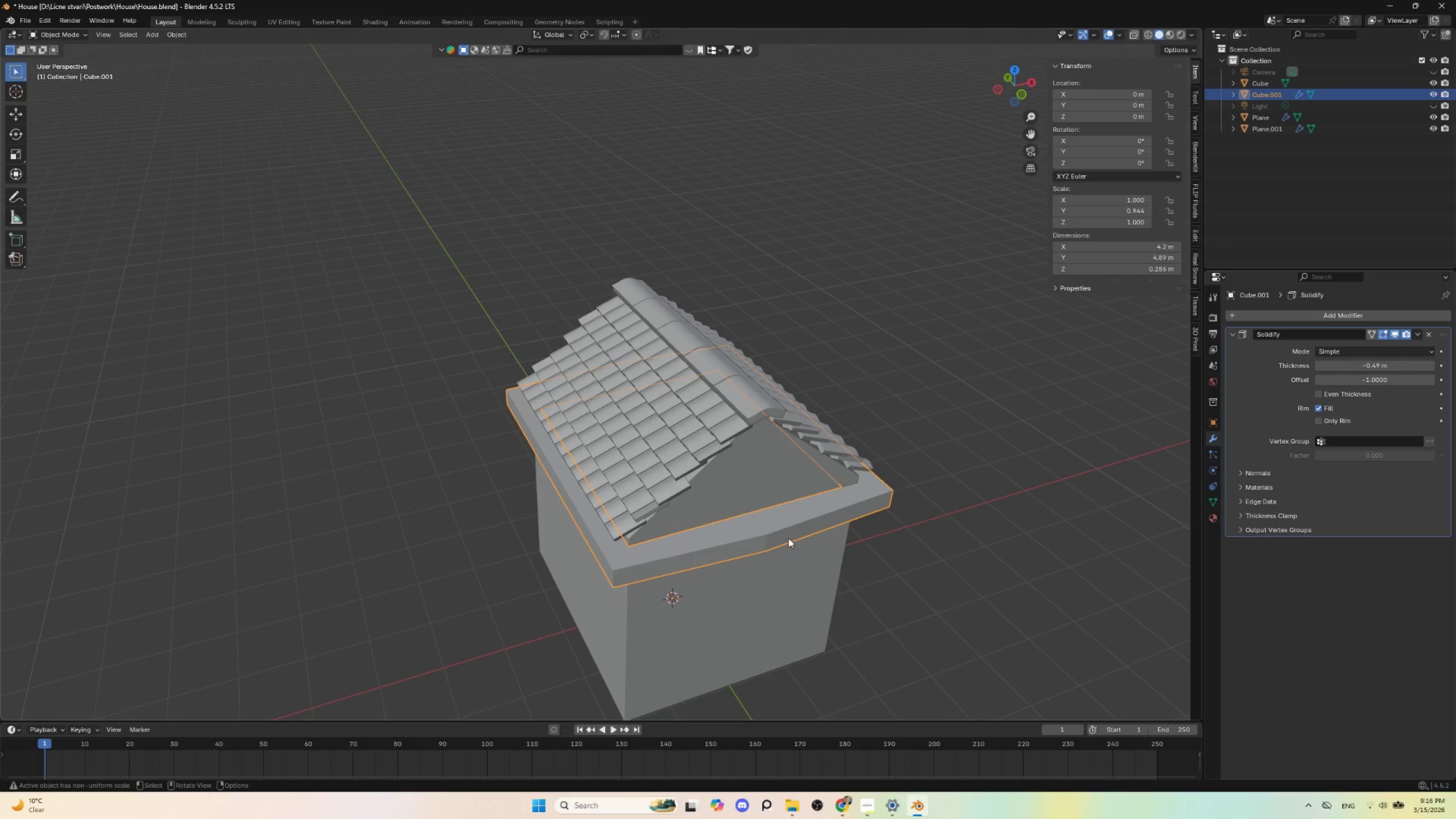 
key(Control+A)
 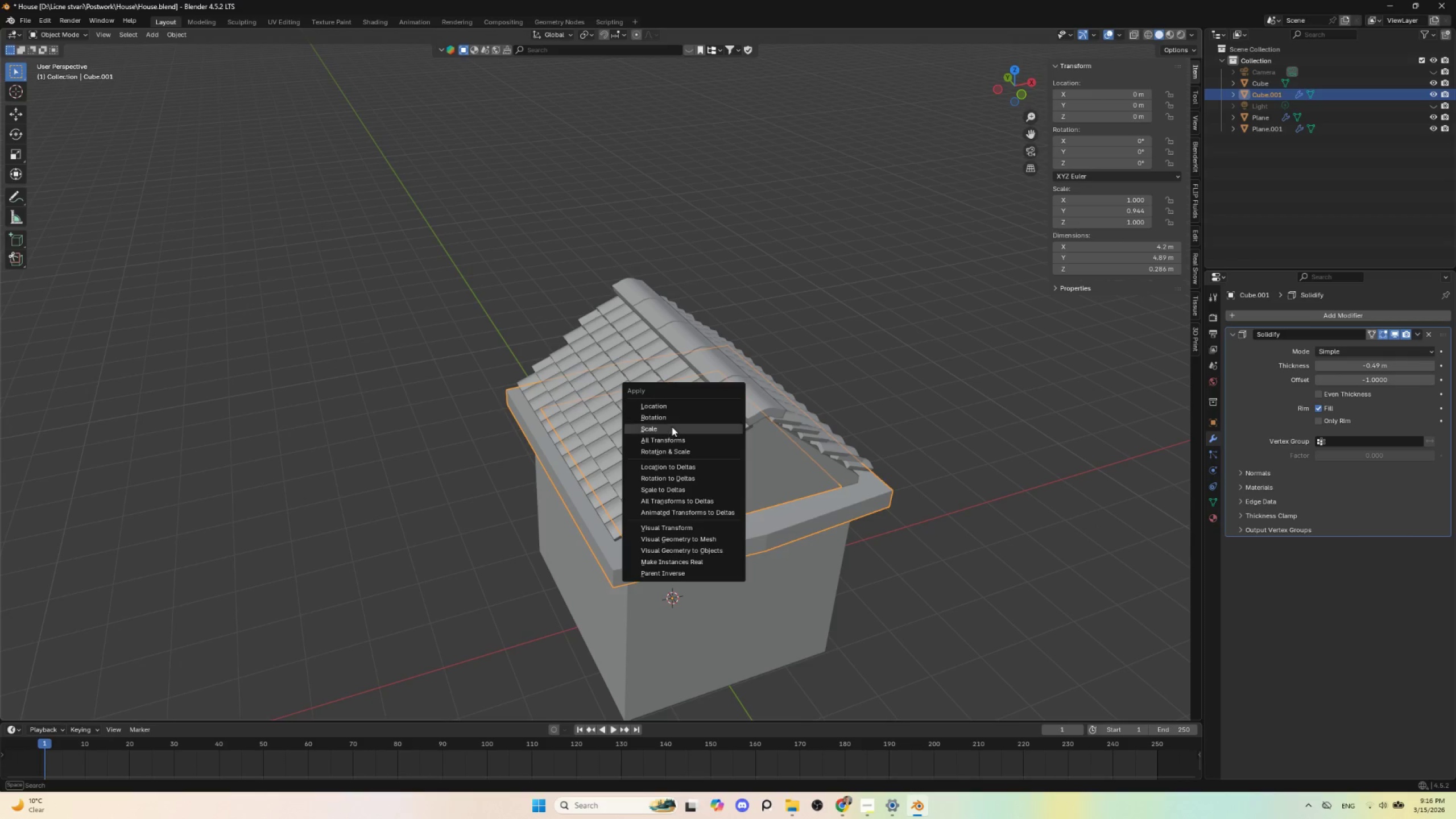 
left_click([672, 426])
 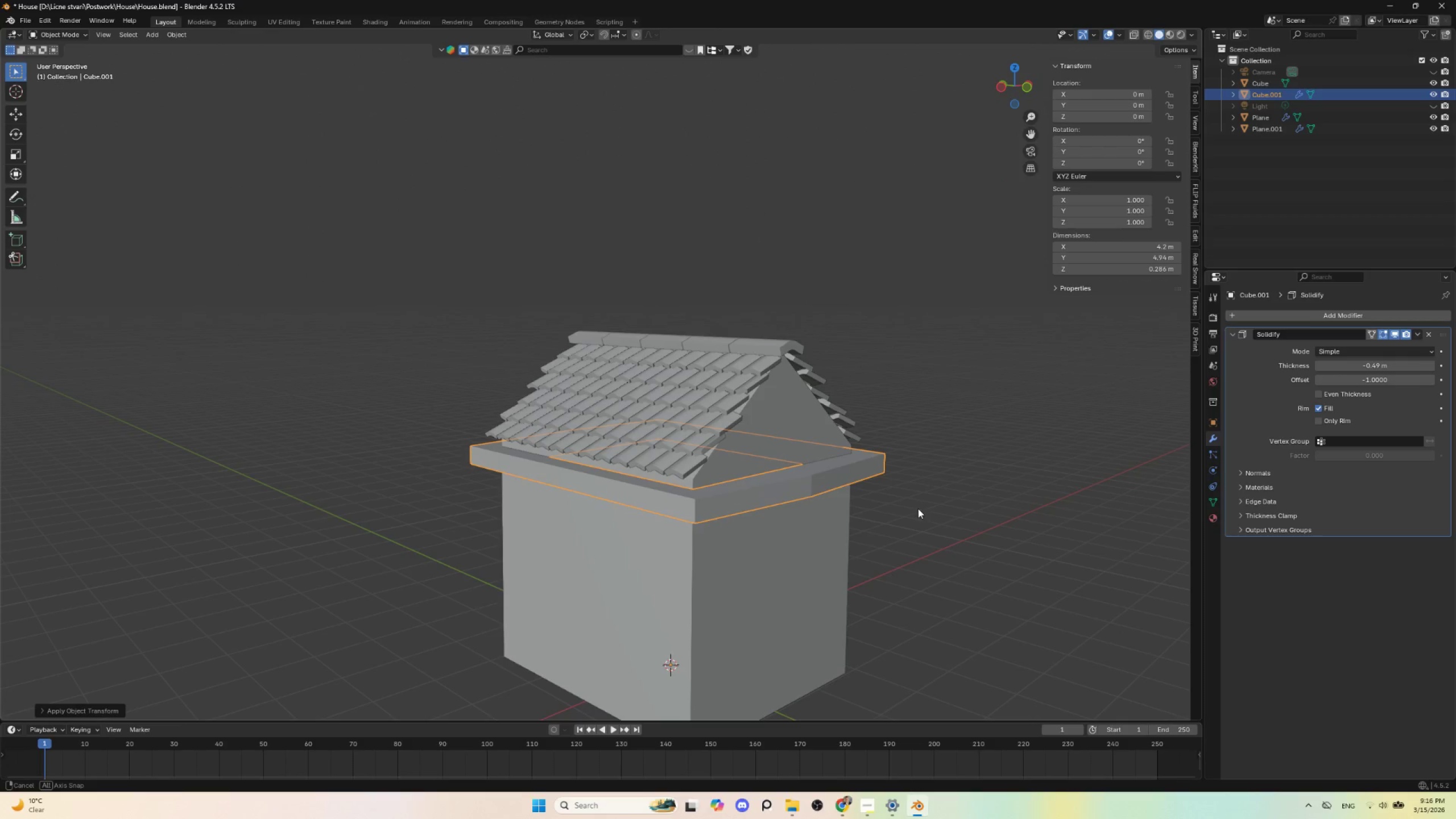 
left_click([808, 491])
 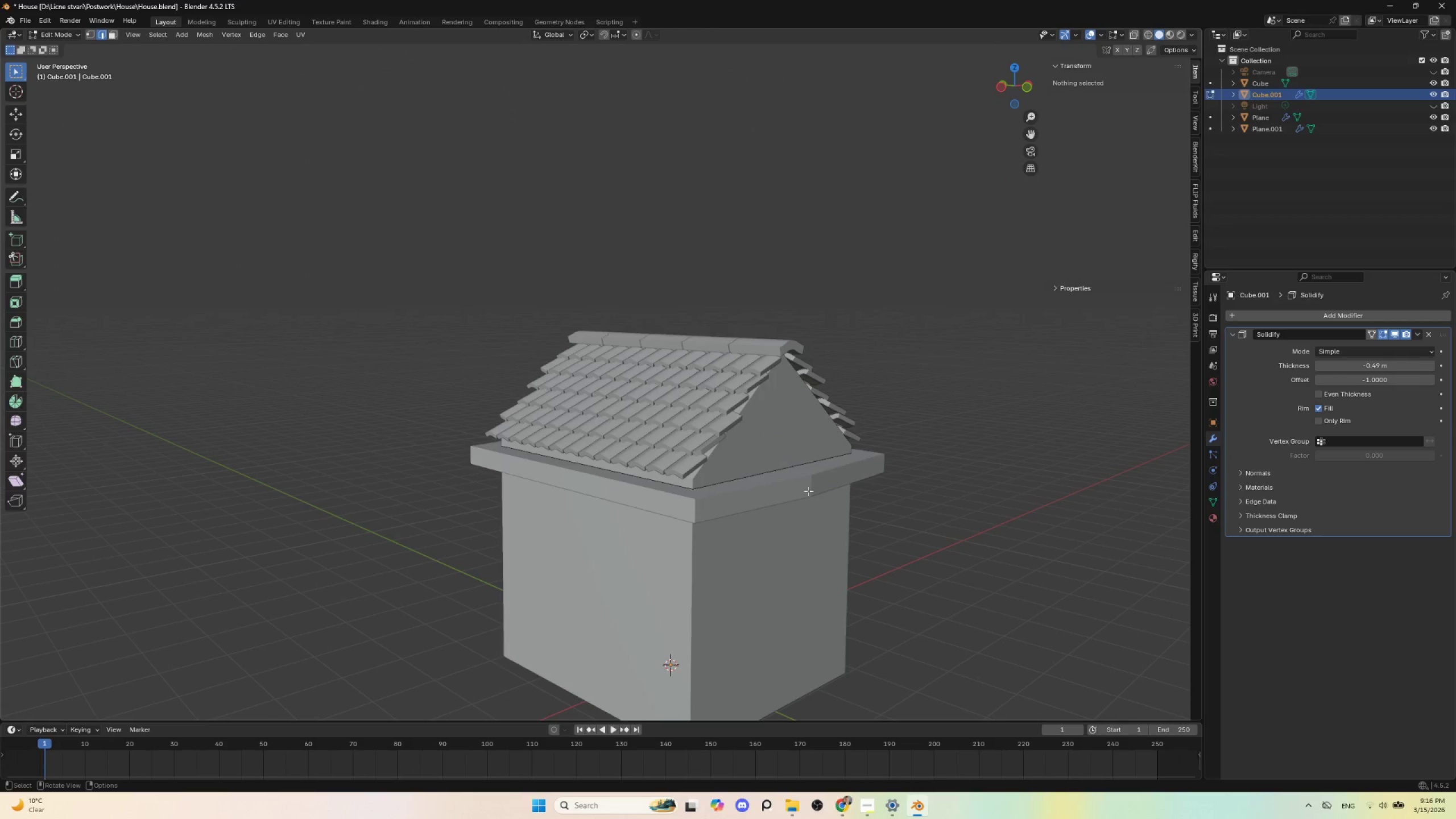 
key(Tab)
 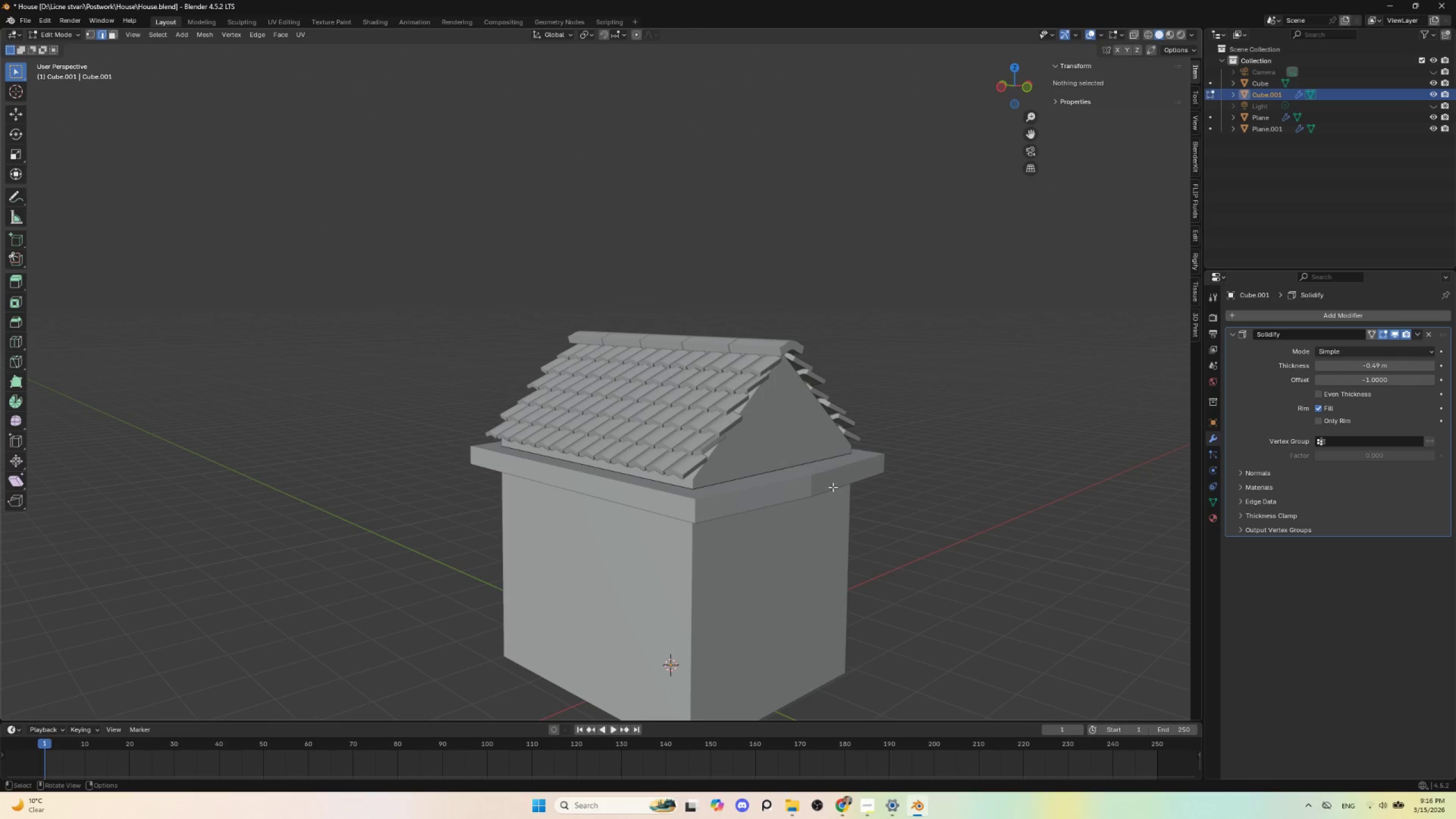 
key(Tab)
 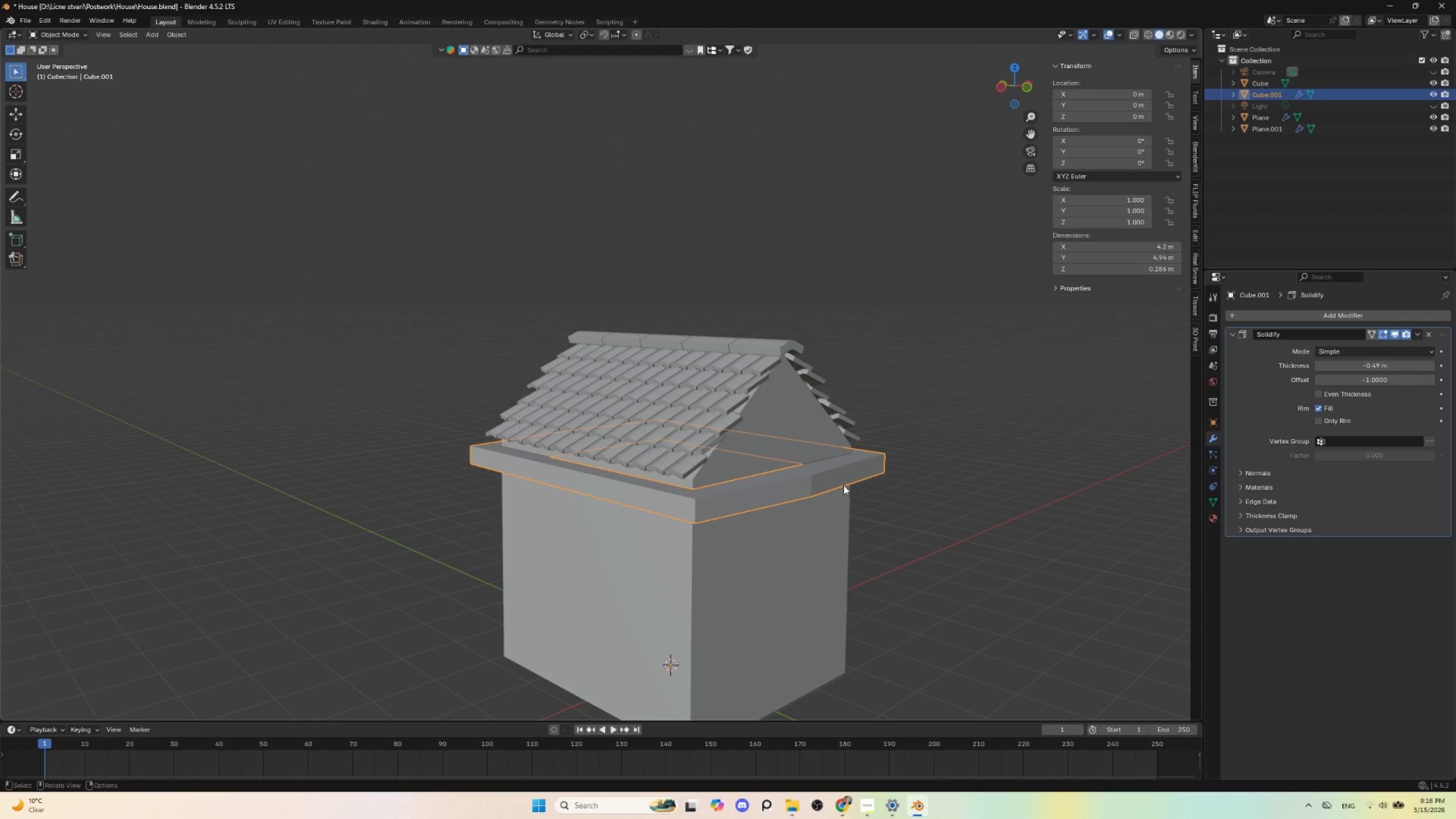 
key(NumpadDivide)
 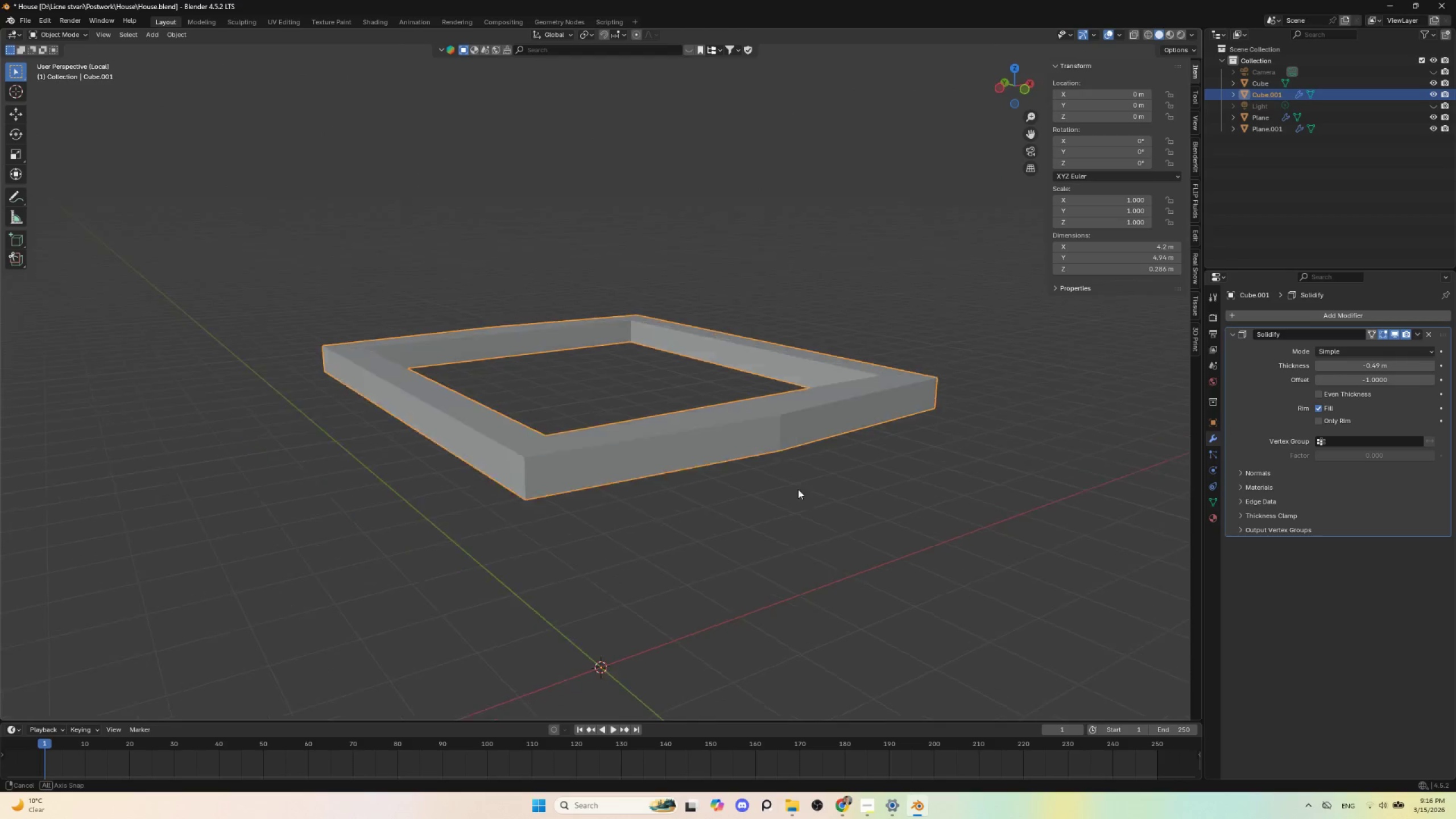 
key(Tab)
 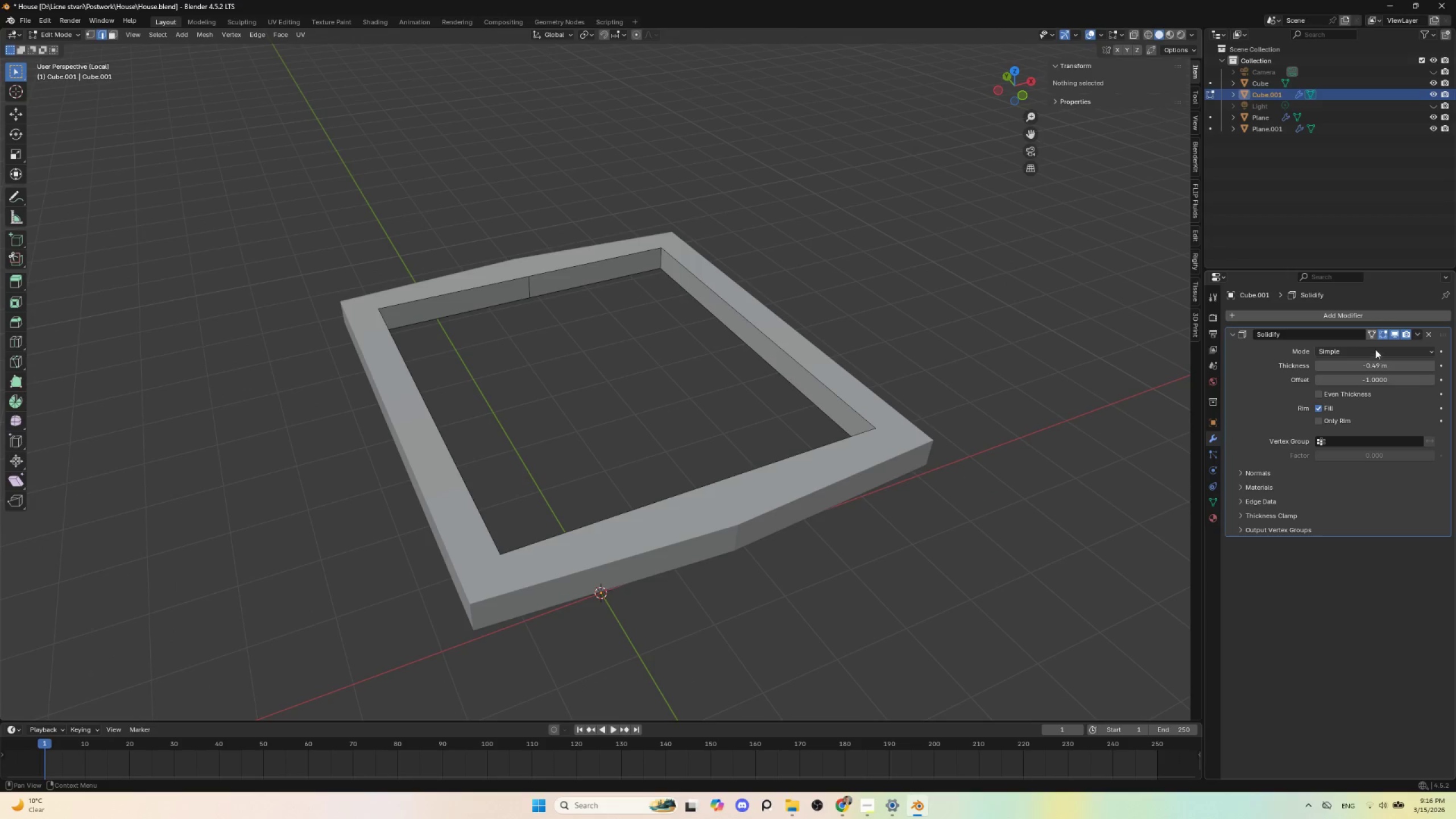 
left_click([1394, 333])
 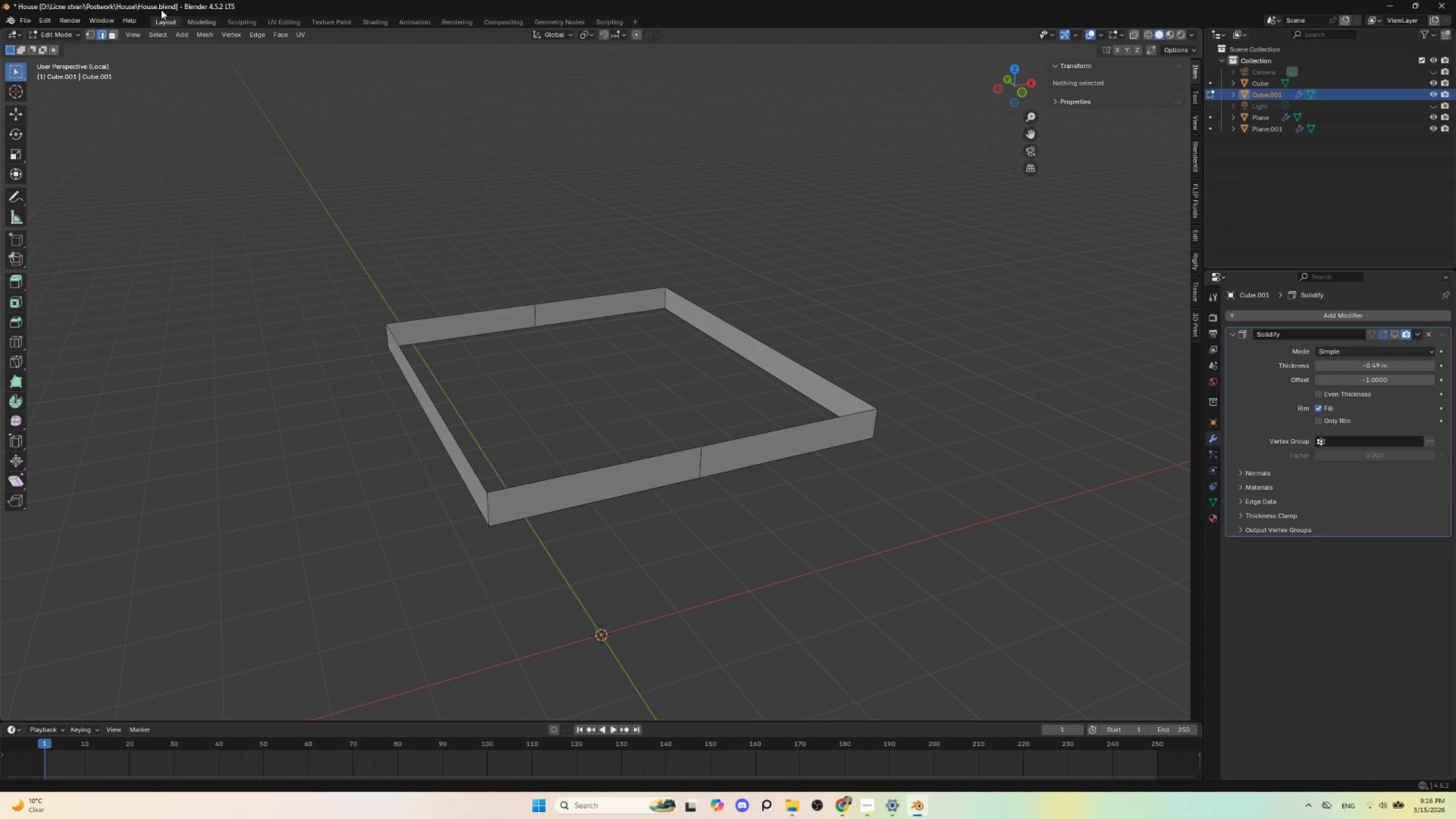 
left_click([99, 38])
 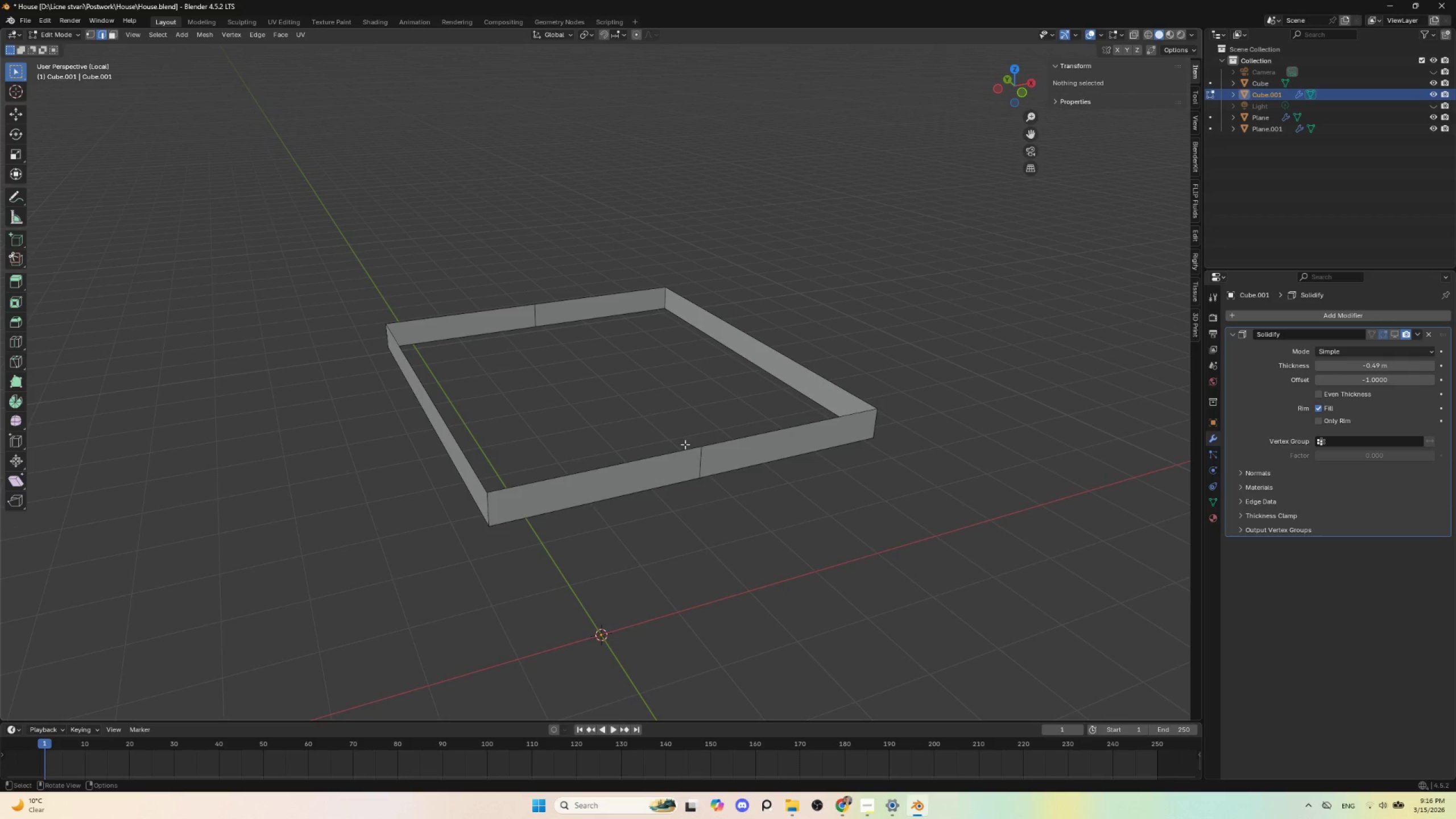 
left_click([705, 464])
 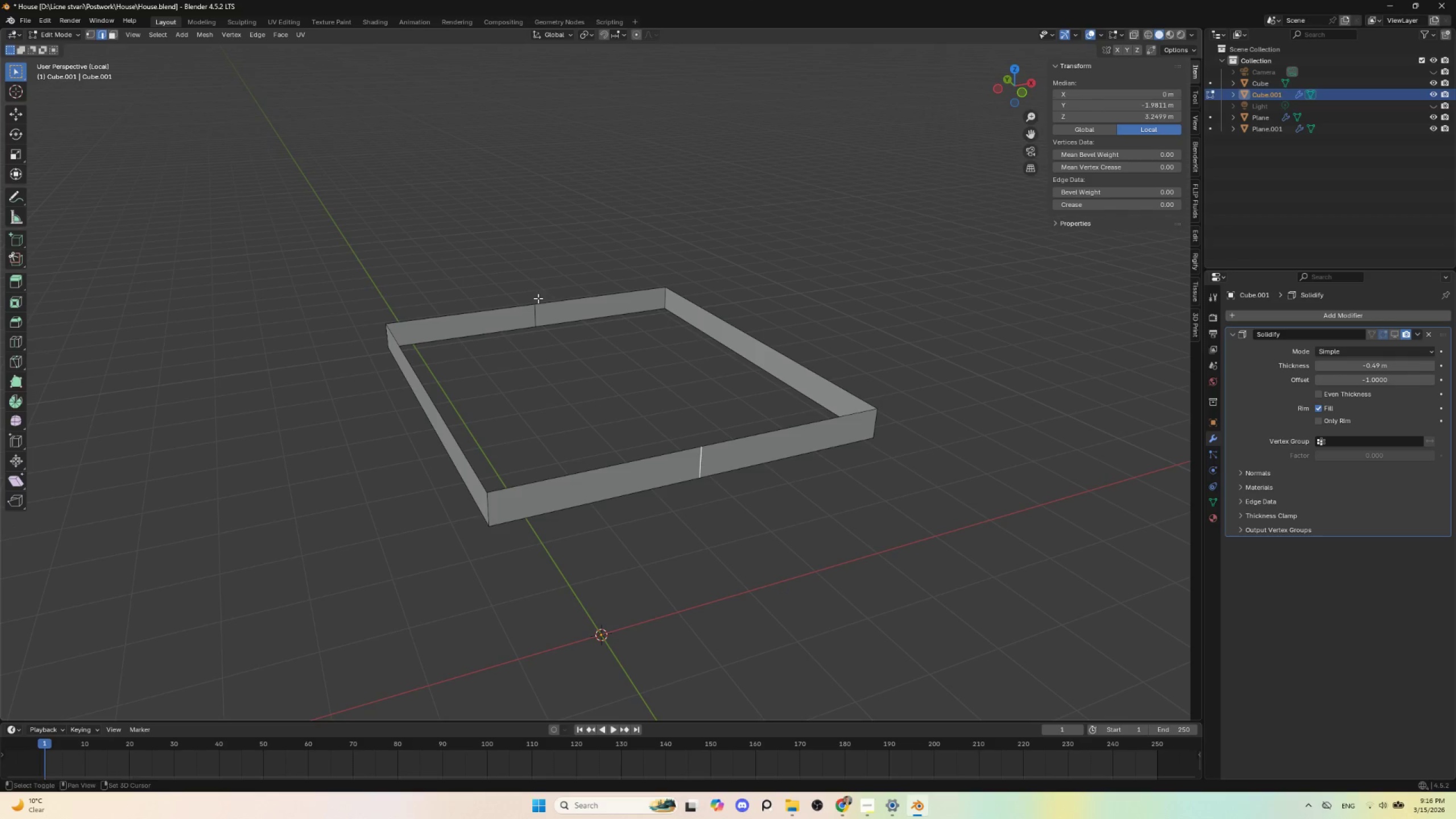 
hold_key(key=ShiftLeft, duration=0.97)
left_click([536, 313])
 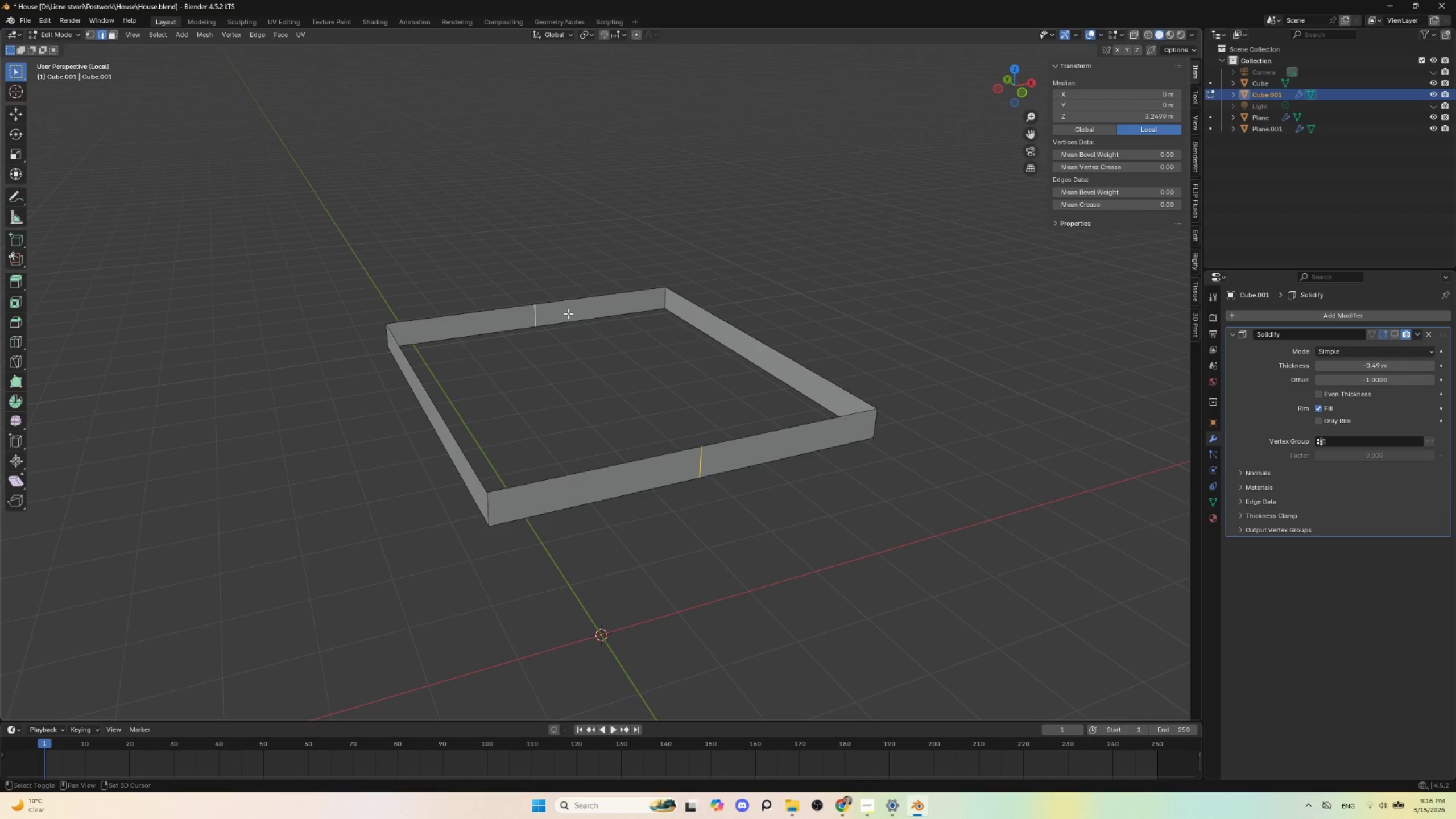 
hold_key(key=ShiftLeft, duration=8.19)
 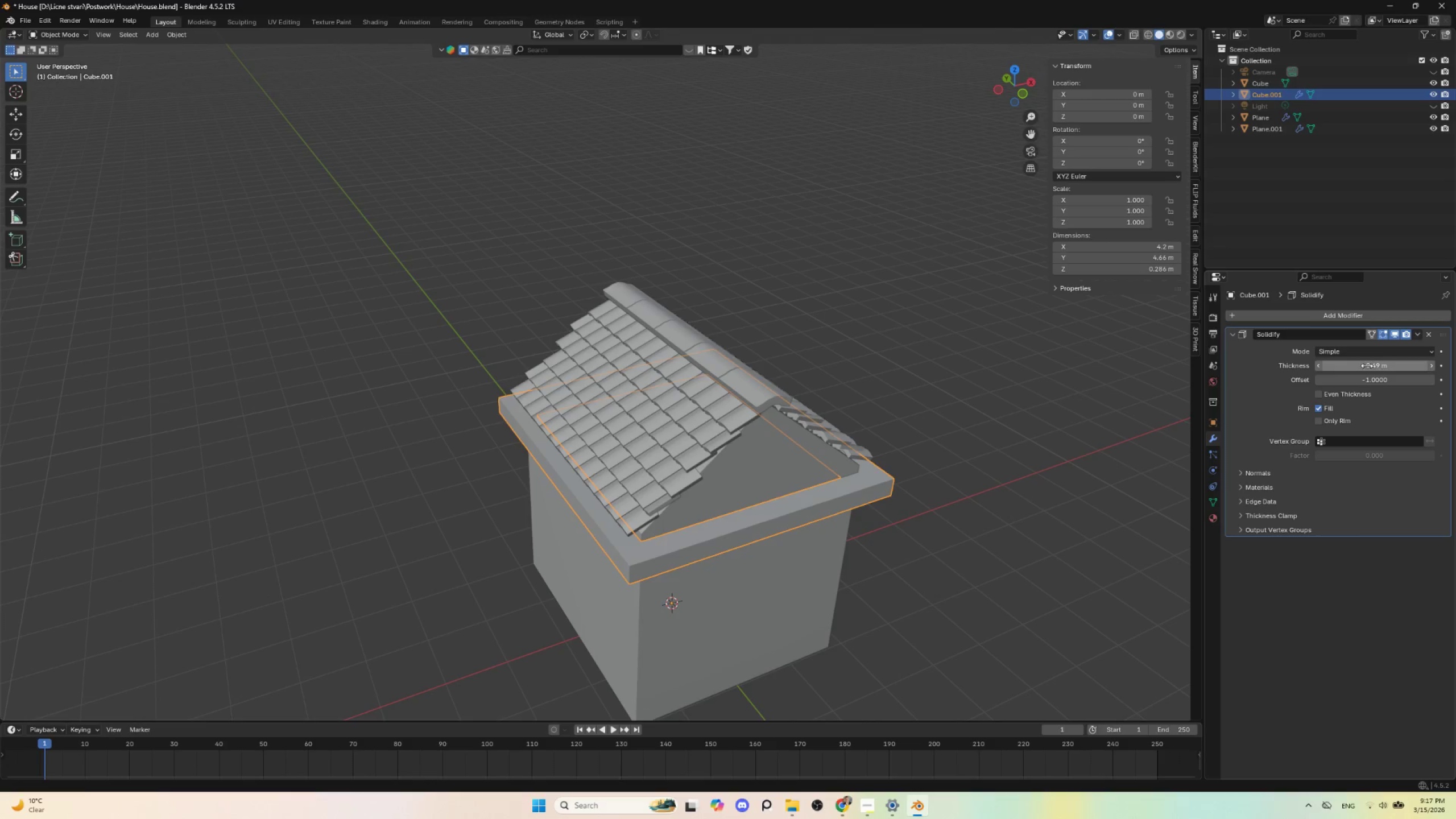 
key(Delete)
 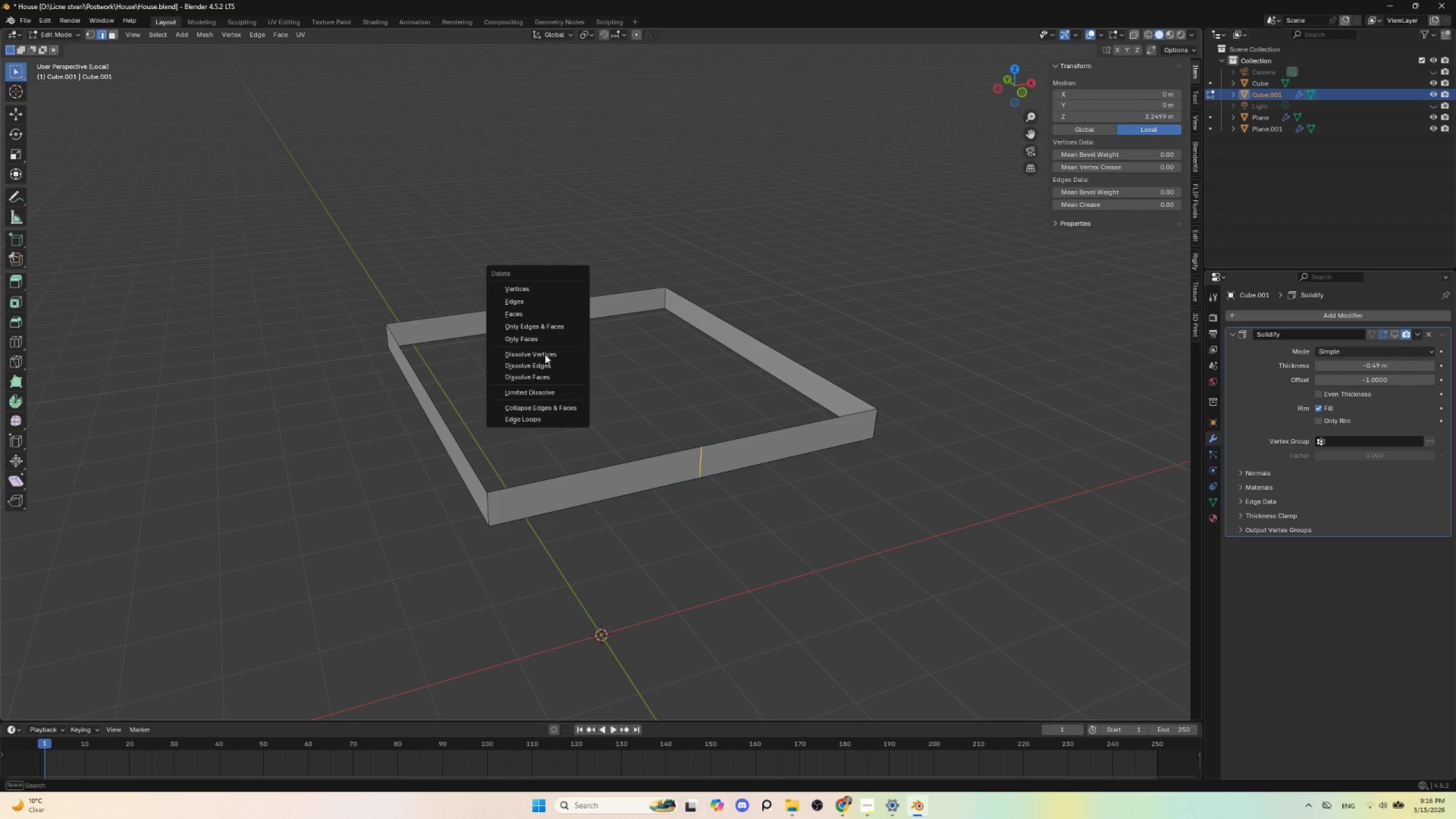 
left_click([545, 363])
 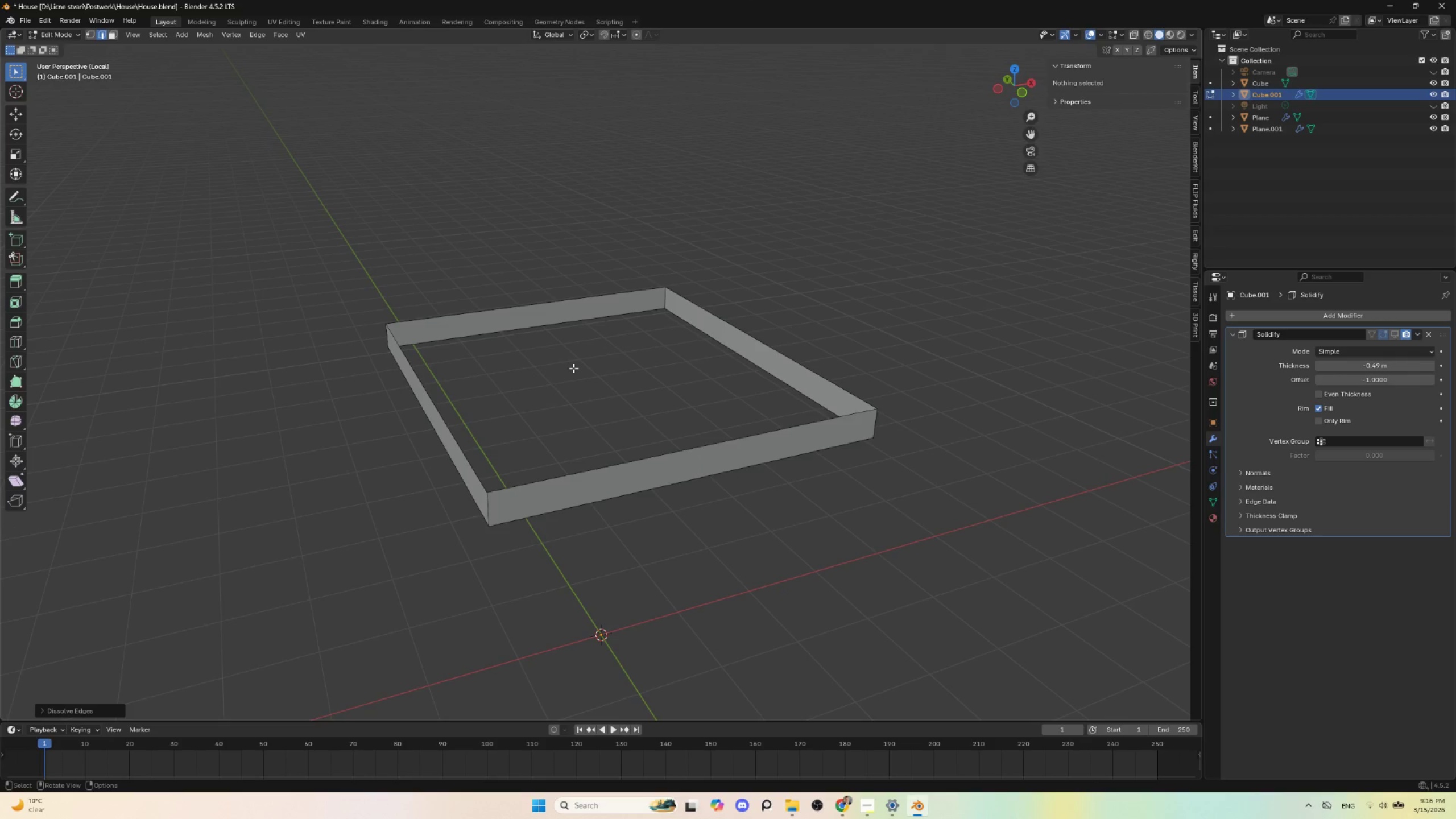 
key(Tab)
 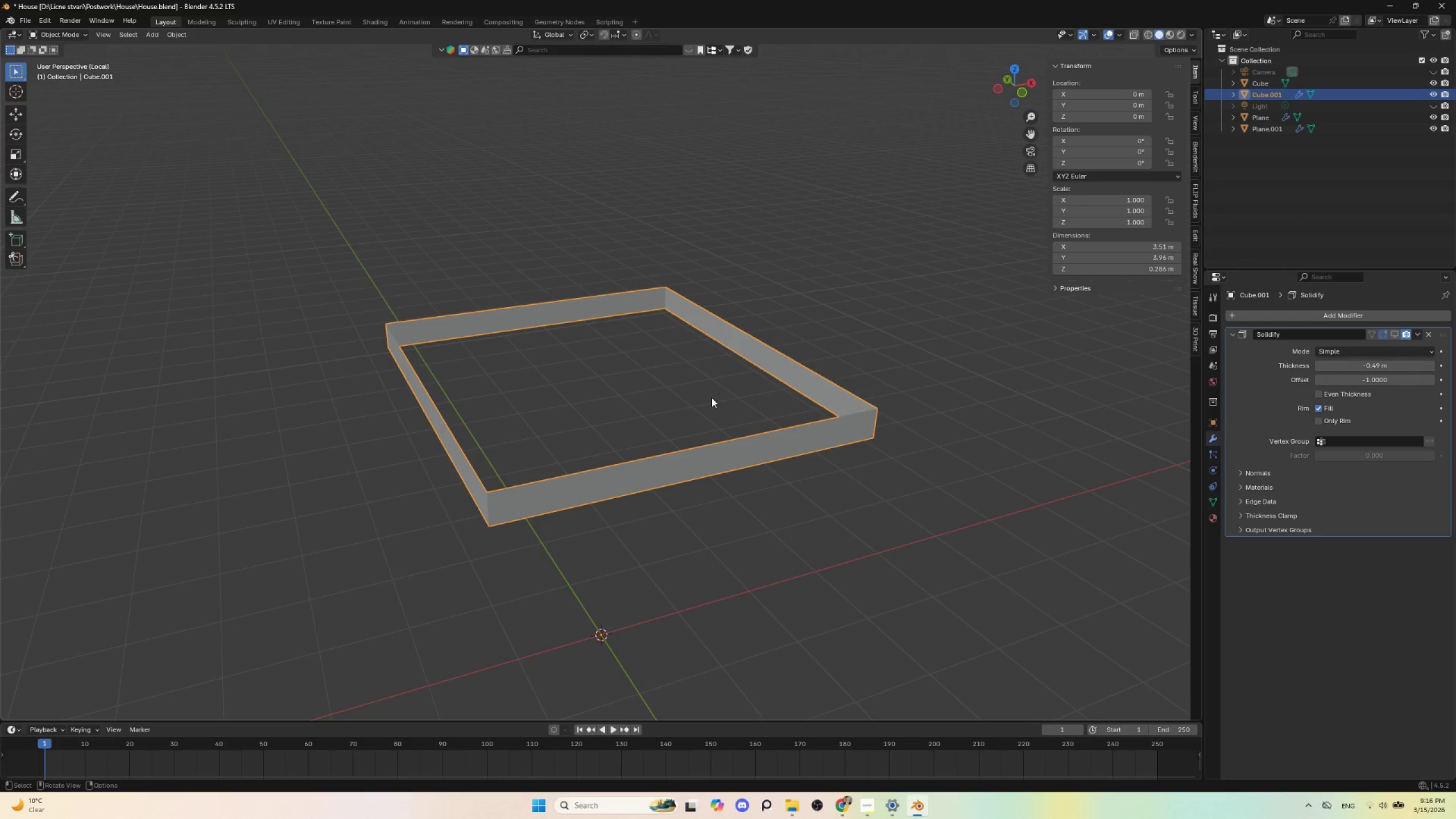 
key(NumpadDivide)
 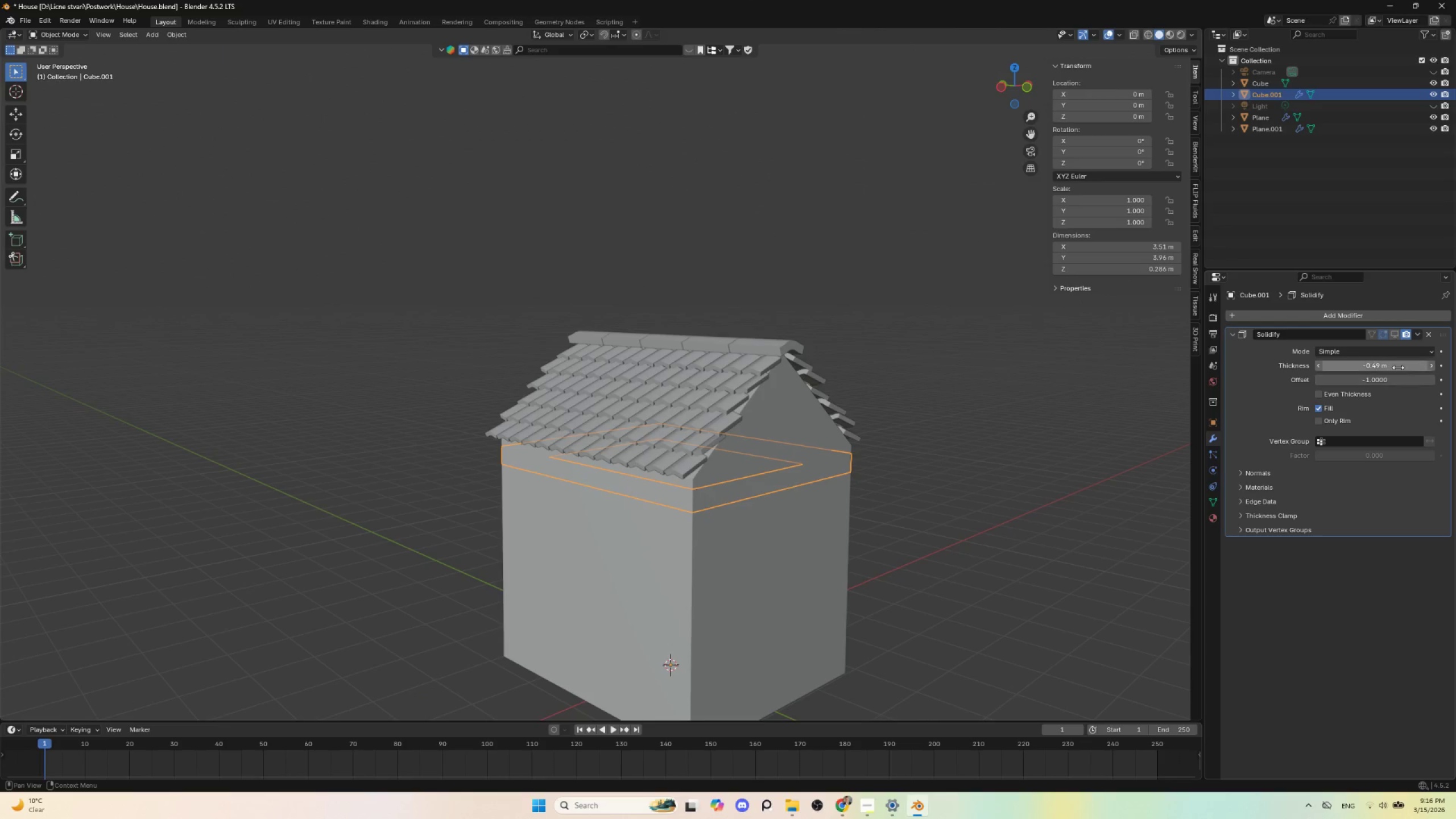 
left_click([1396, 331])
 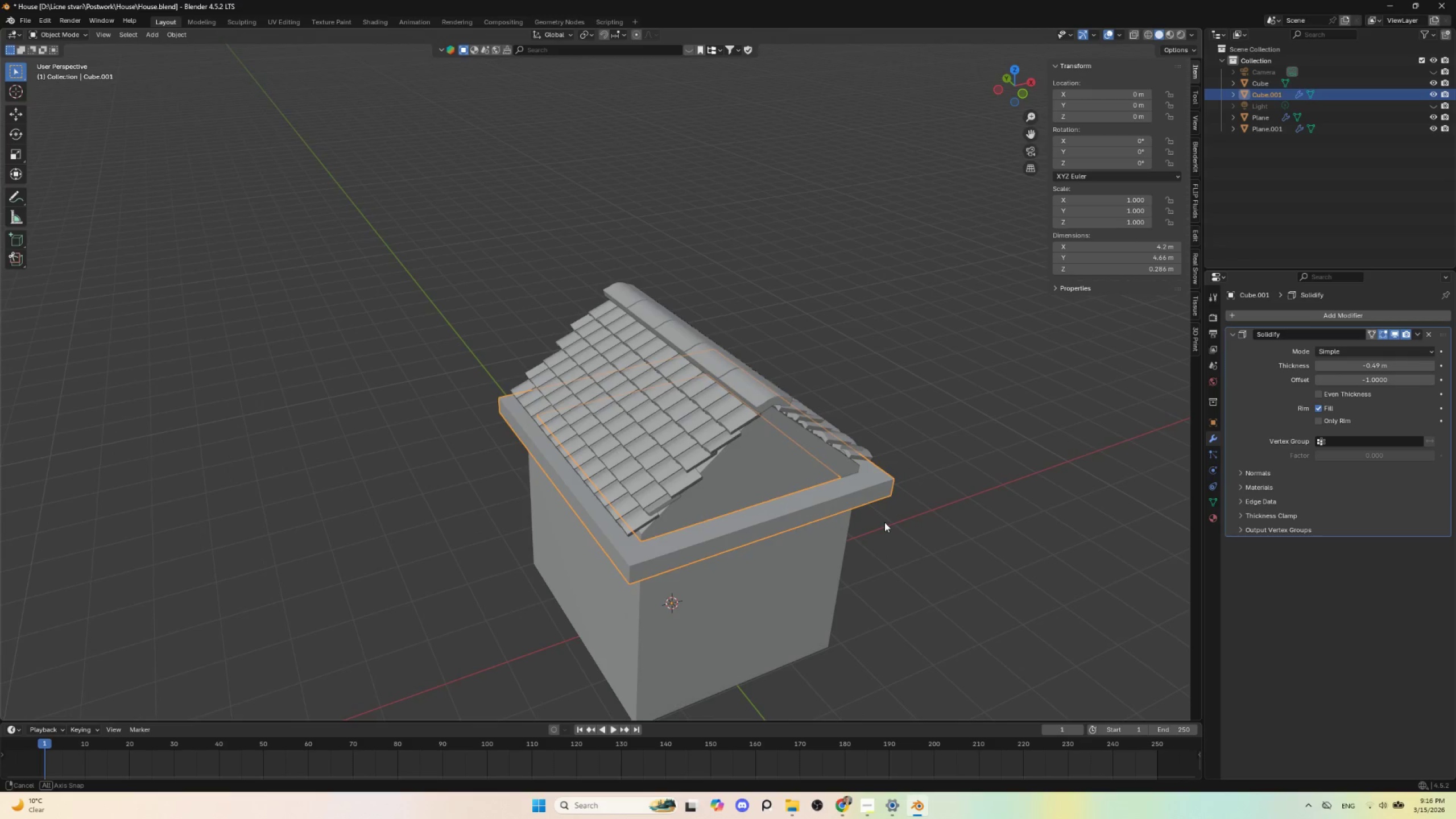 
hold_key(key=ShiftLeft, duration=1.53)
left_click_drag(start_coordinate=[1367, 366], to_coordinate=[334, 342])
 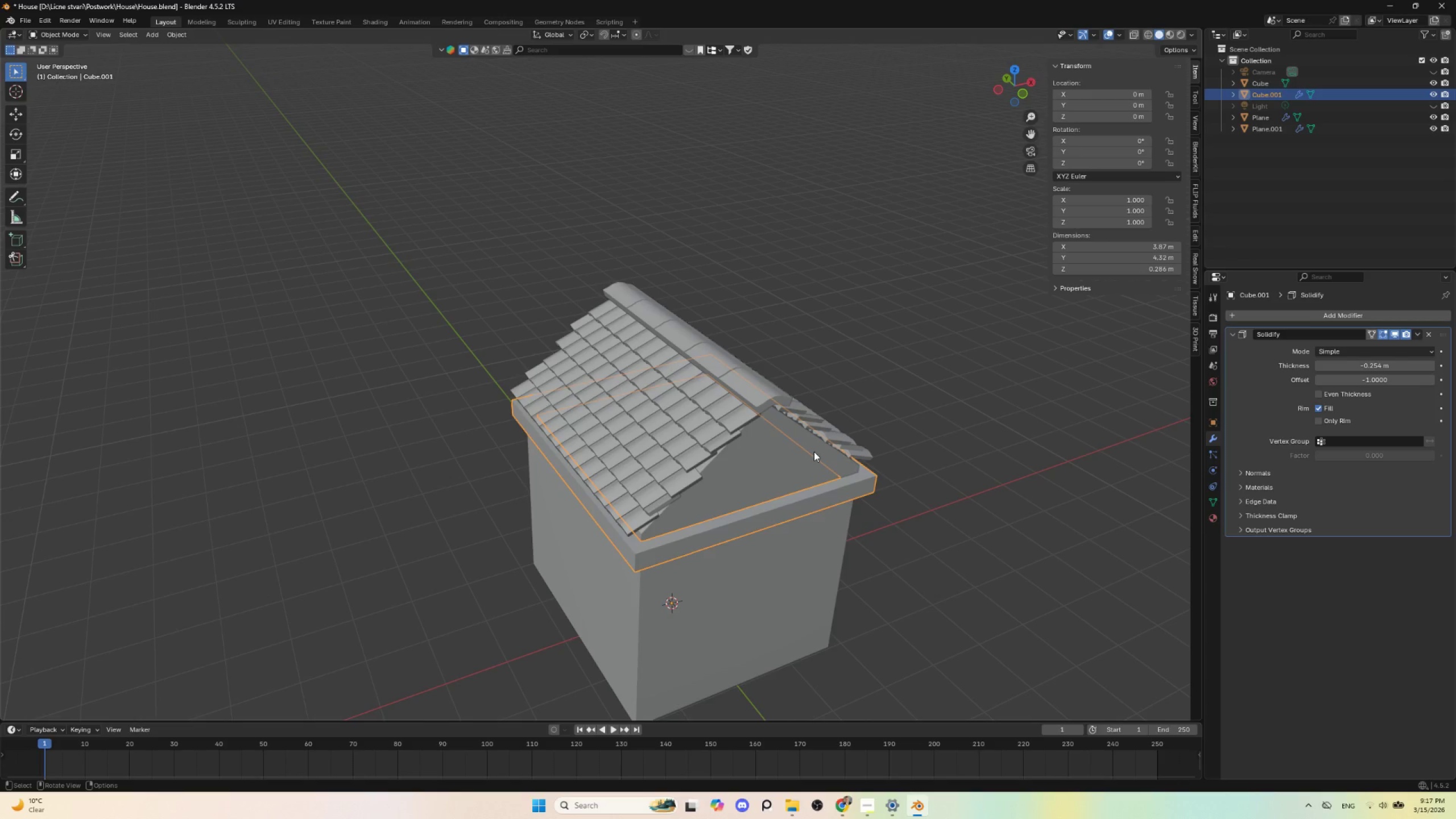 
hold_key(key=ShiftLeft, duration=1.5)
 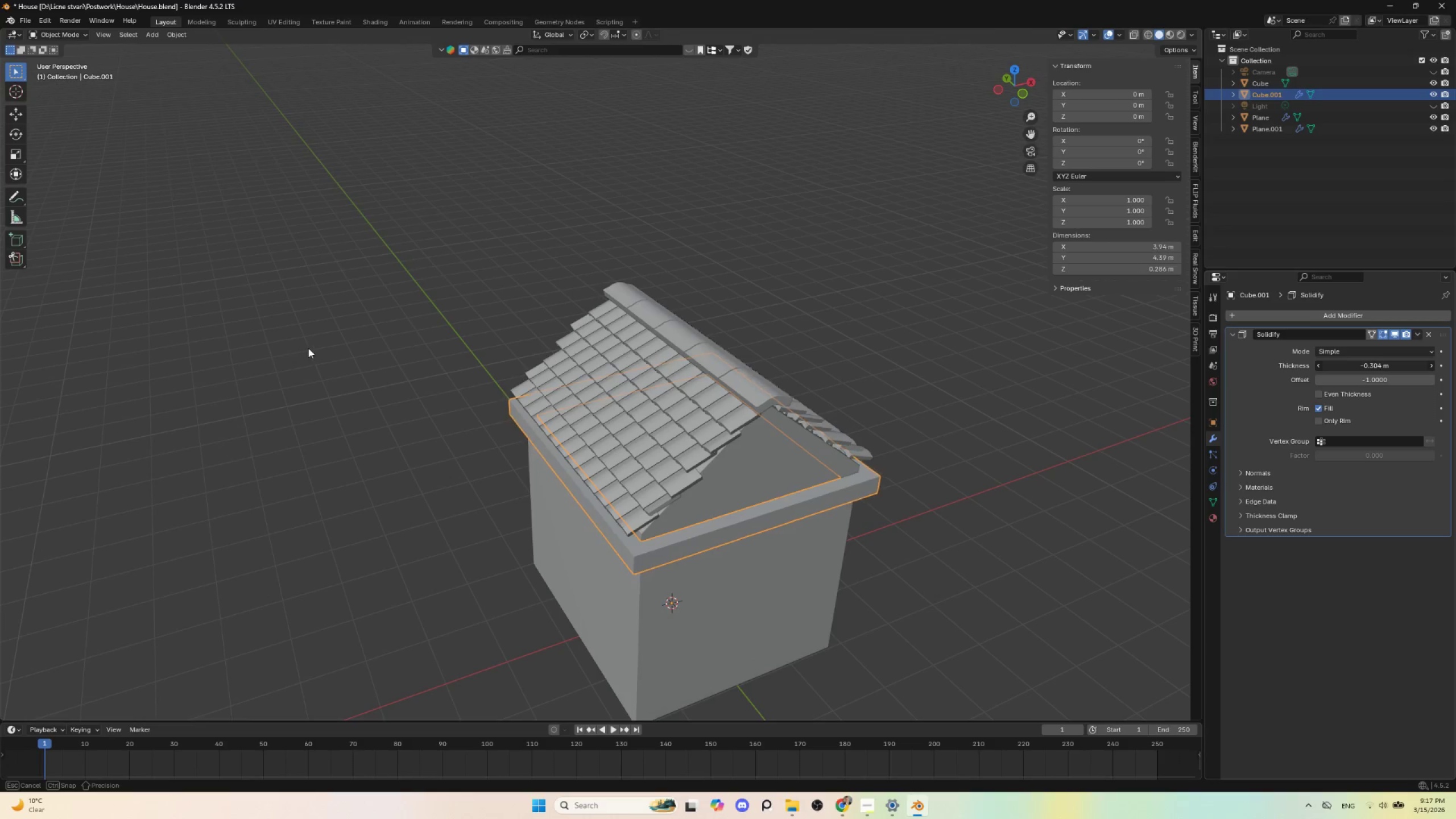 
hold_key(key=ShiftLeft, duration=1.53)
 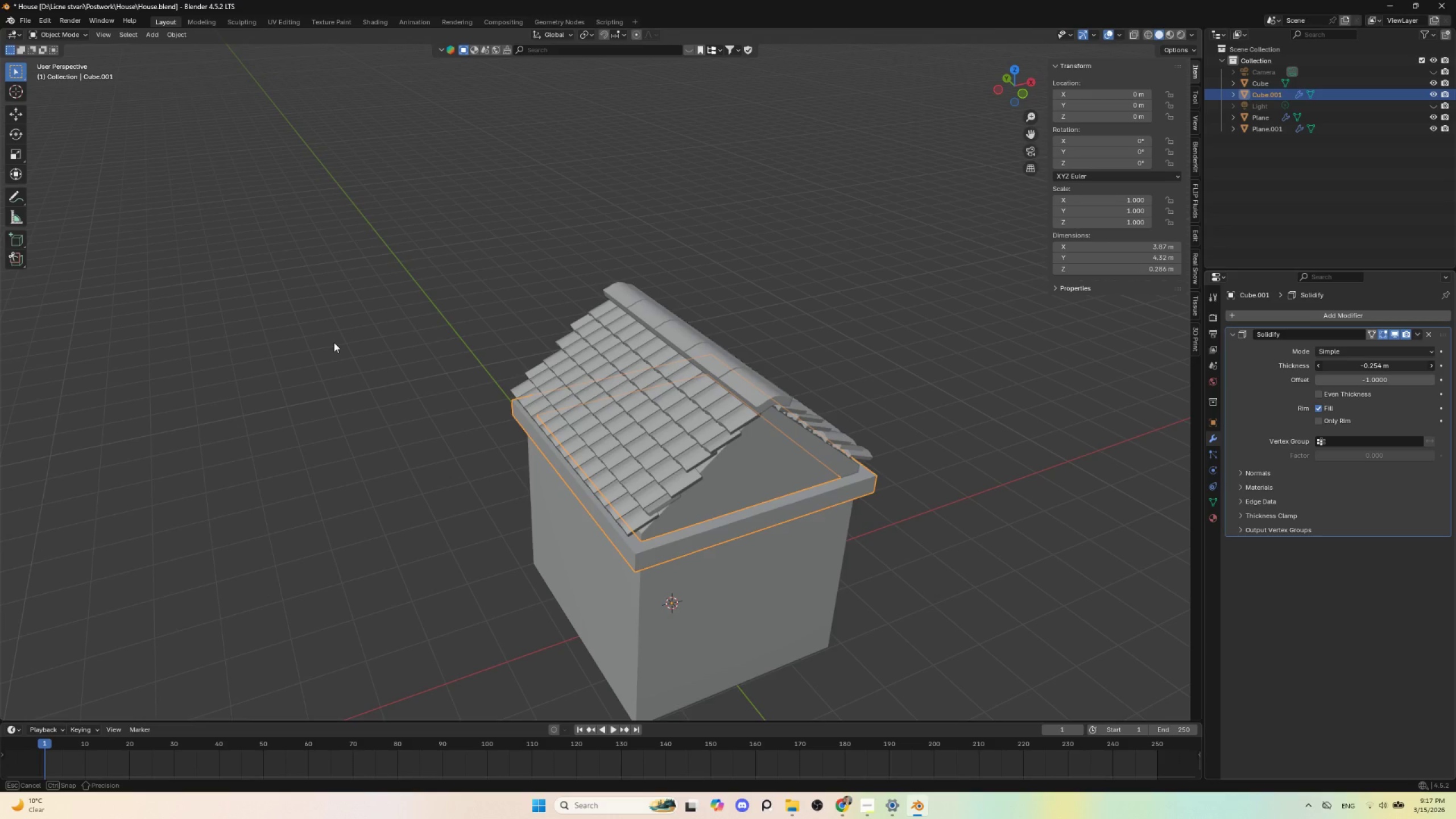 
hold_key(key=ShiftLeft, duration=1.52)
 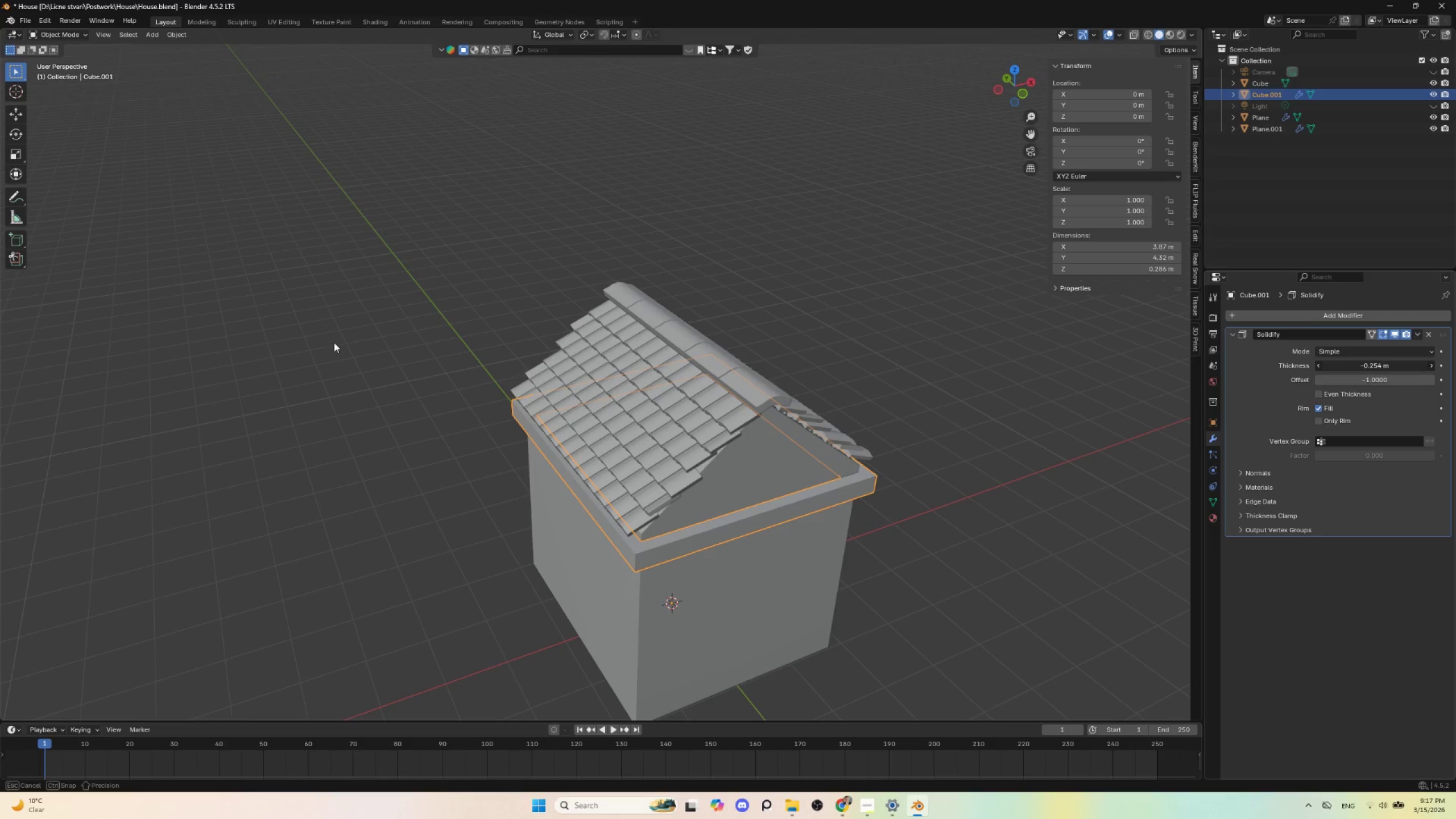 
key(Shift+ShiftLeft)
 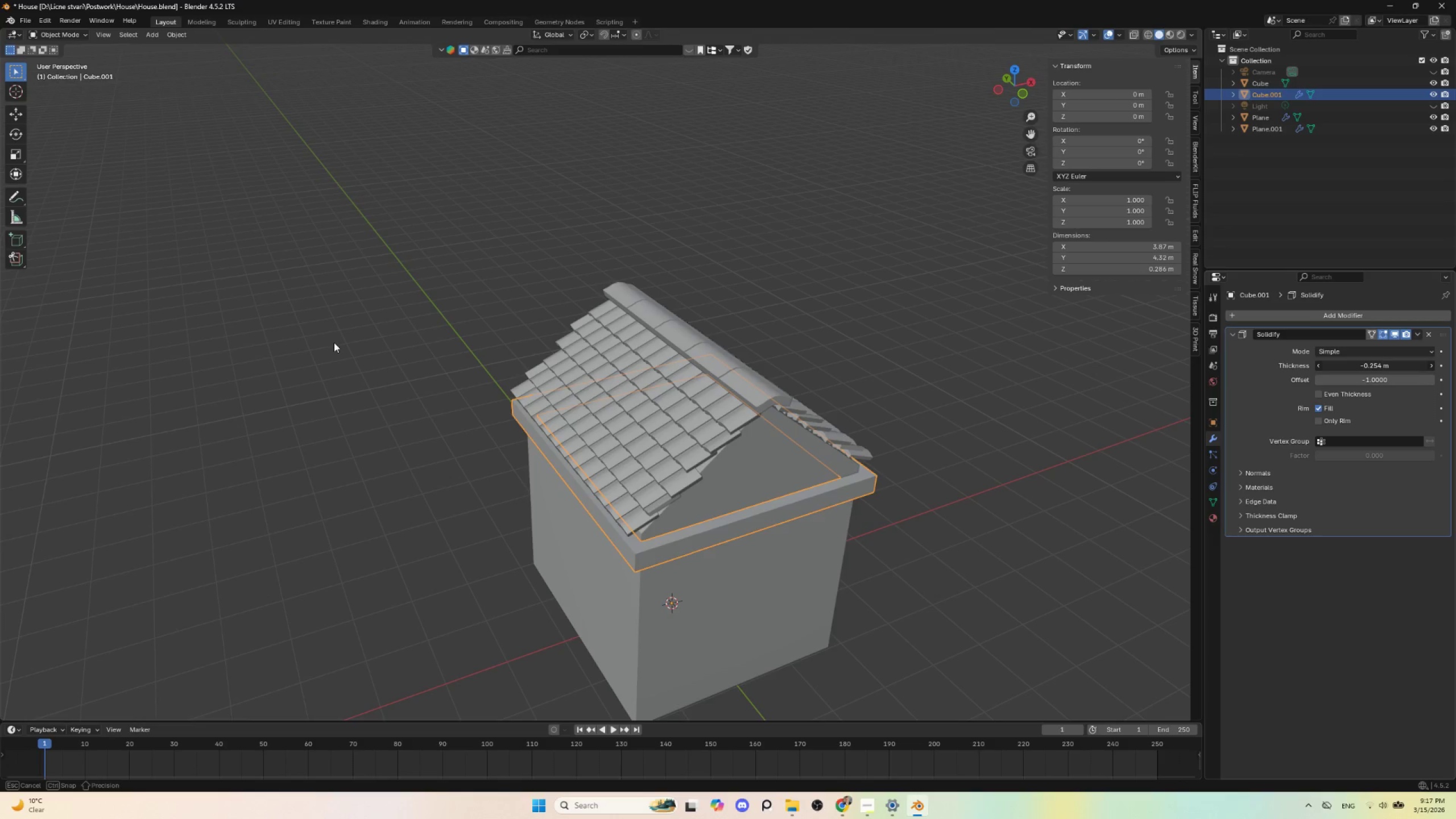 
key(Shift+ShiftLeft)
 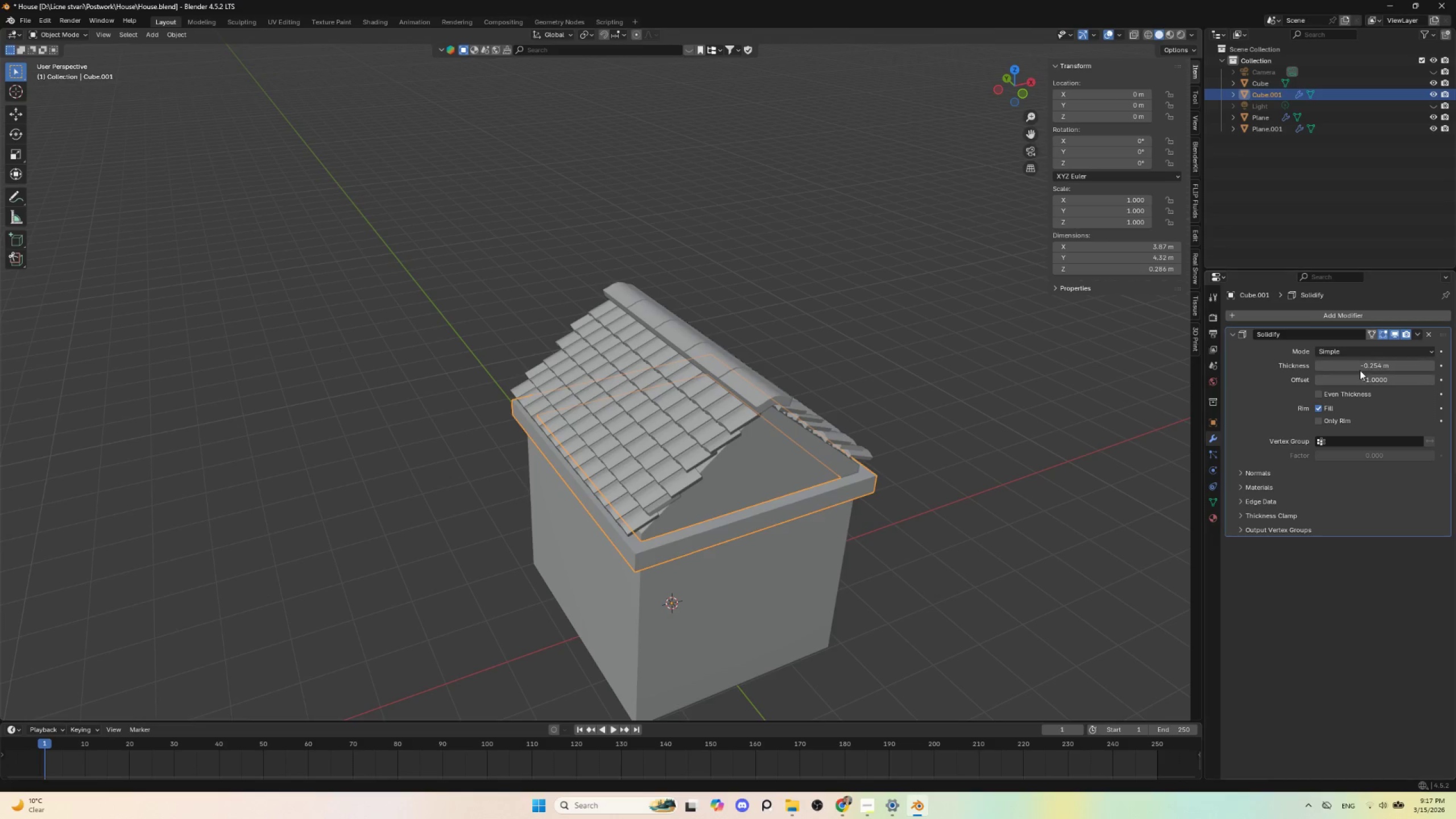 
key(Shift+ShiftLeft)
 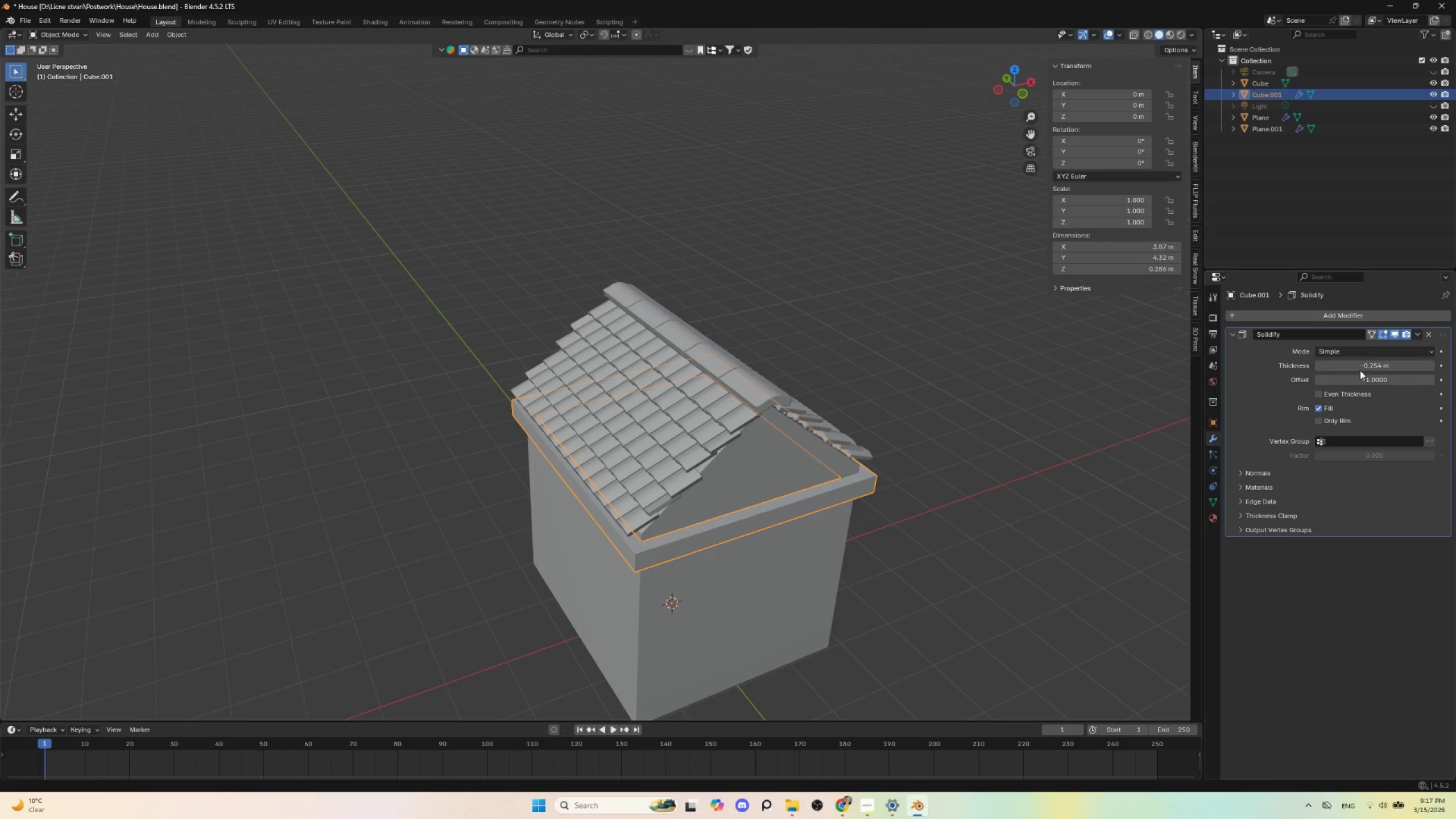 
key(Shift+ShiftLeft)
 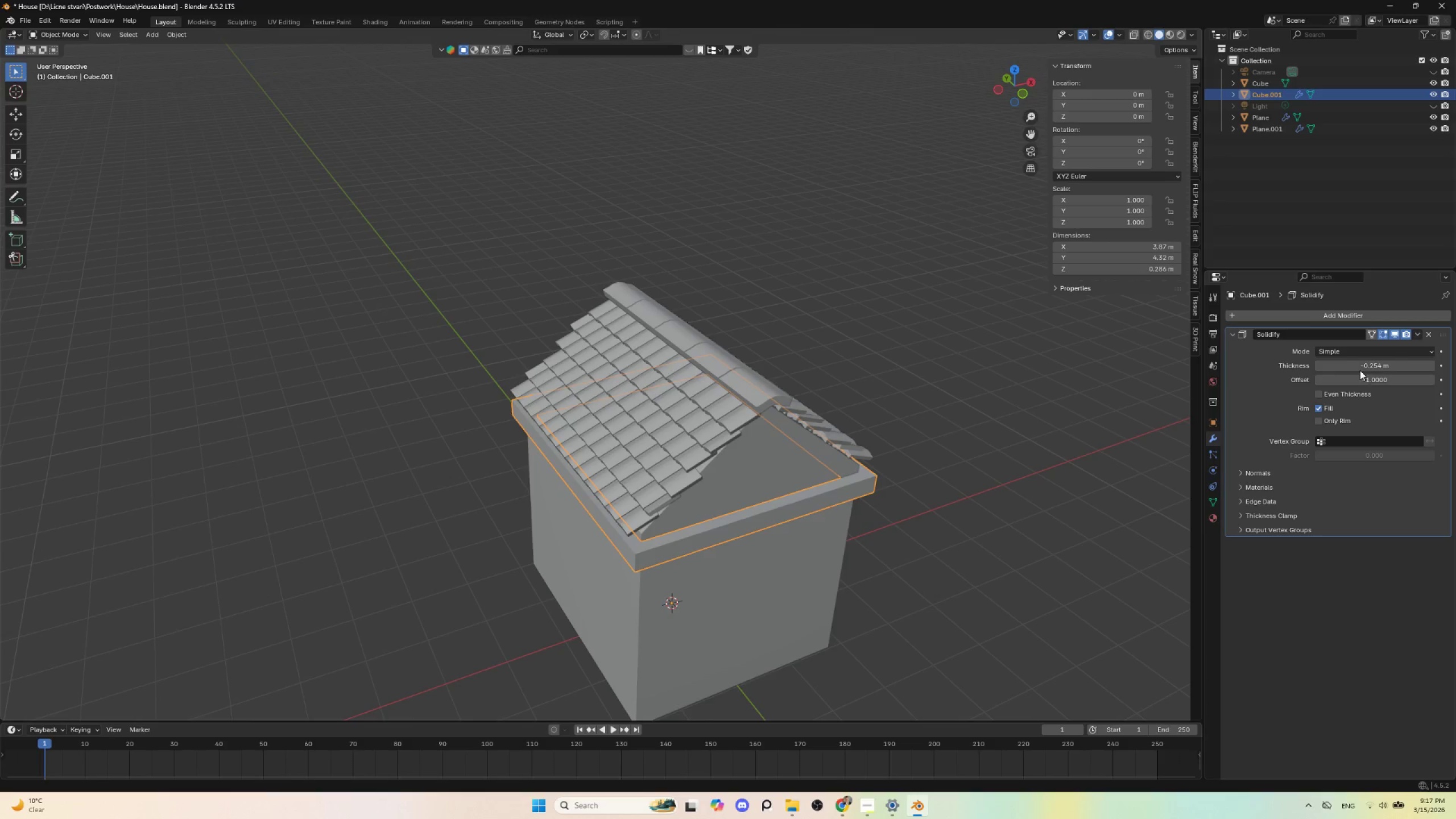 
key(Shift+ShiftLeft)
 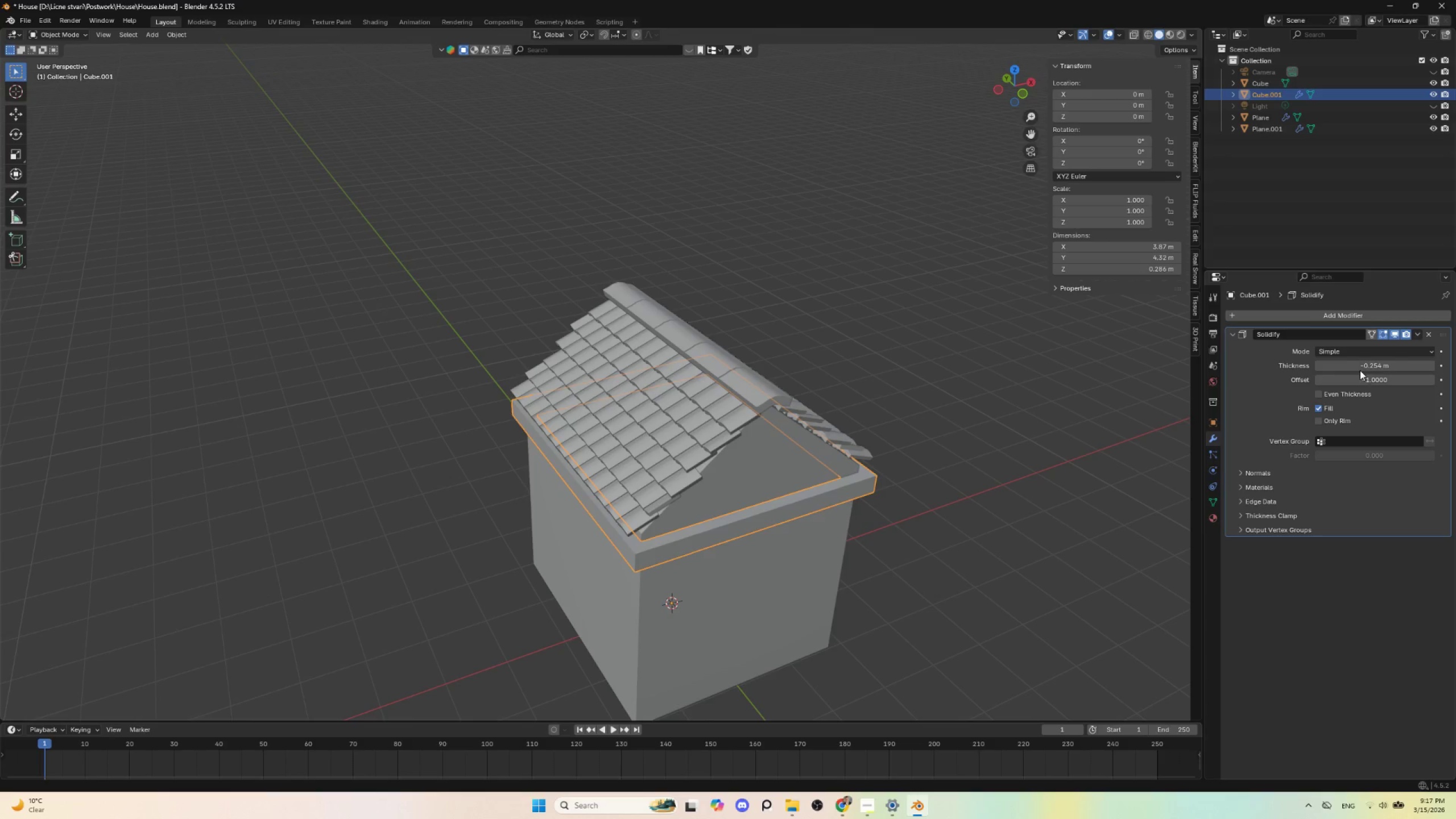 
key(Shift+ShiftLeft)
 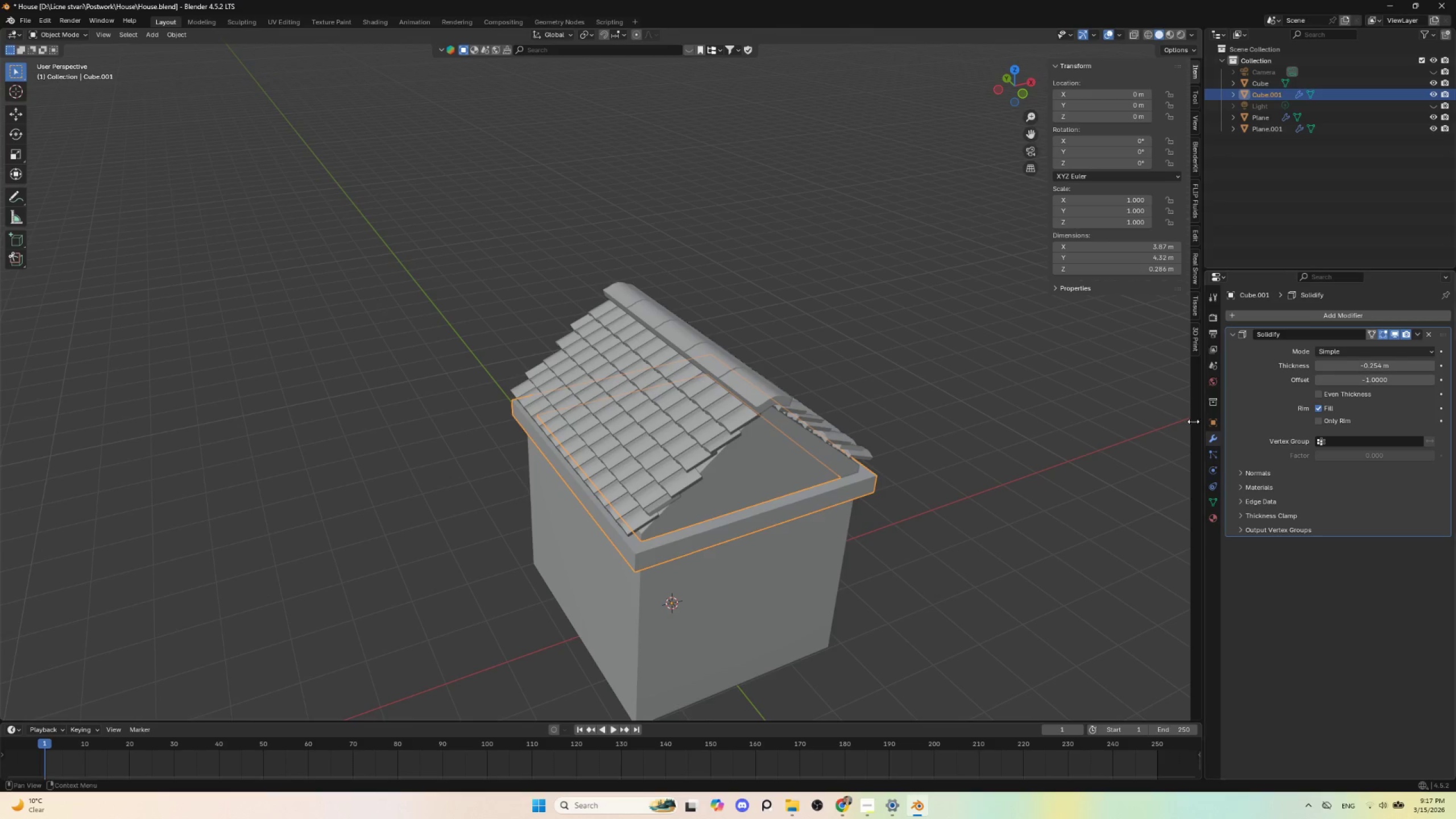 
key(Shift+ShiftLeft)
 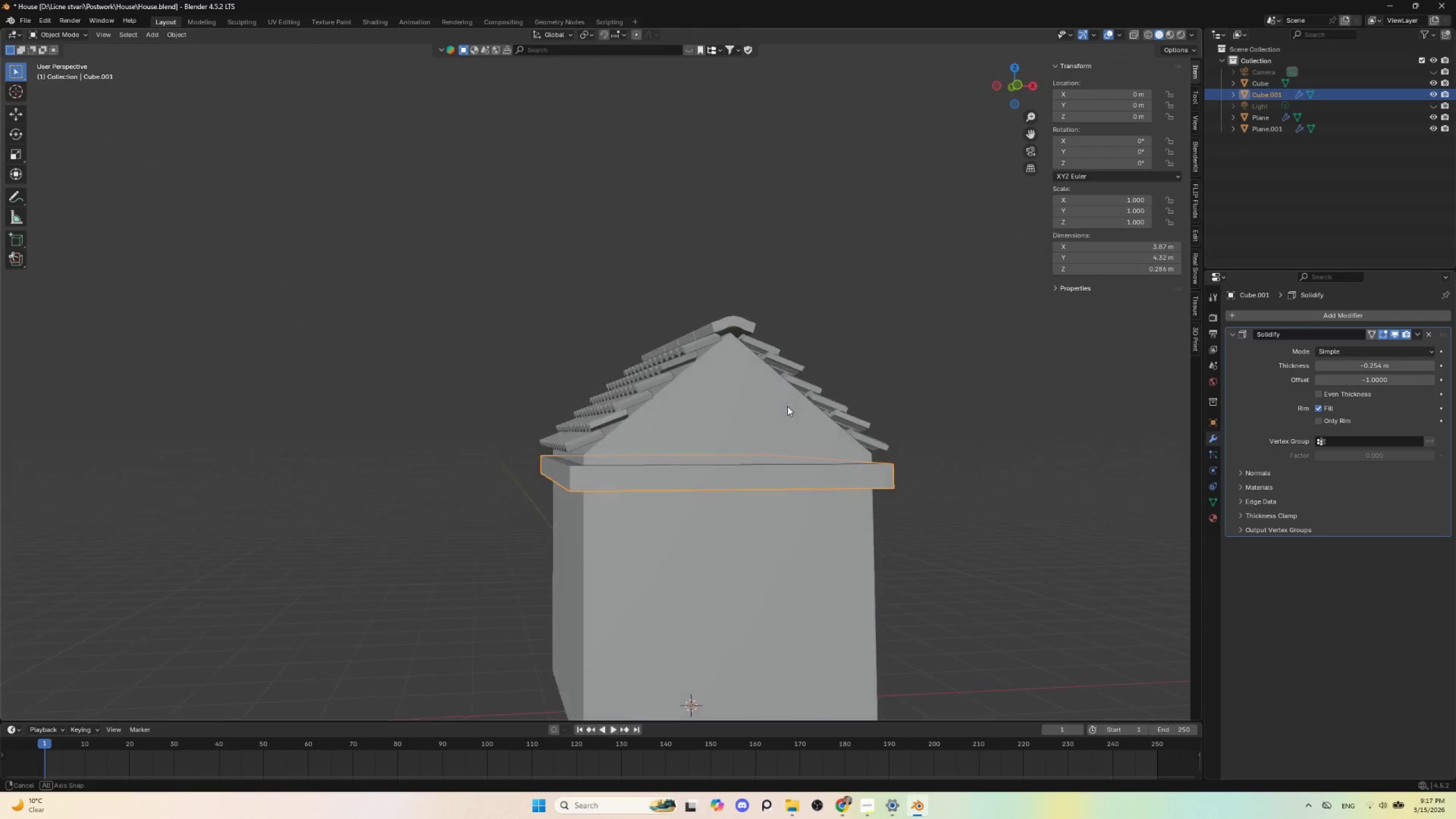 
hold_key(key=AltLeft, duration=0.41)
 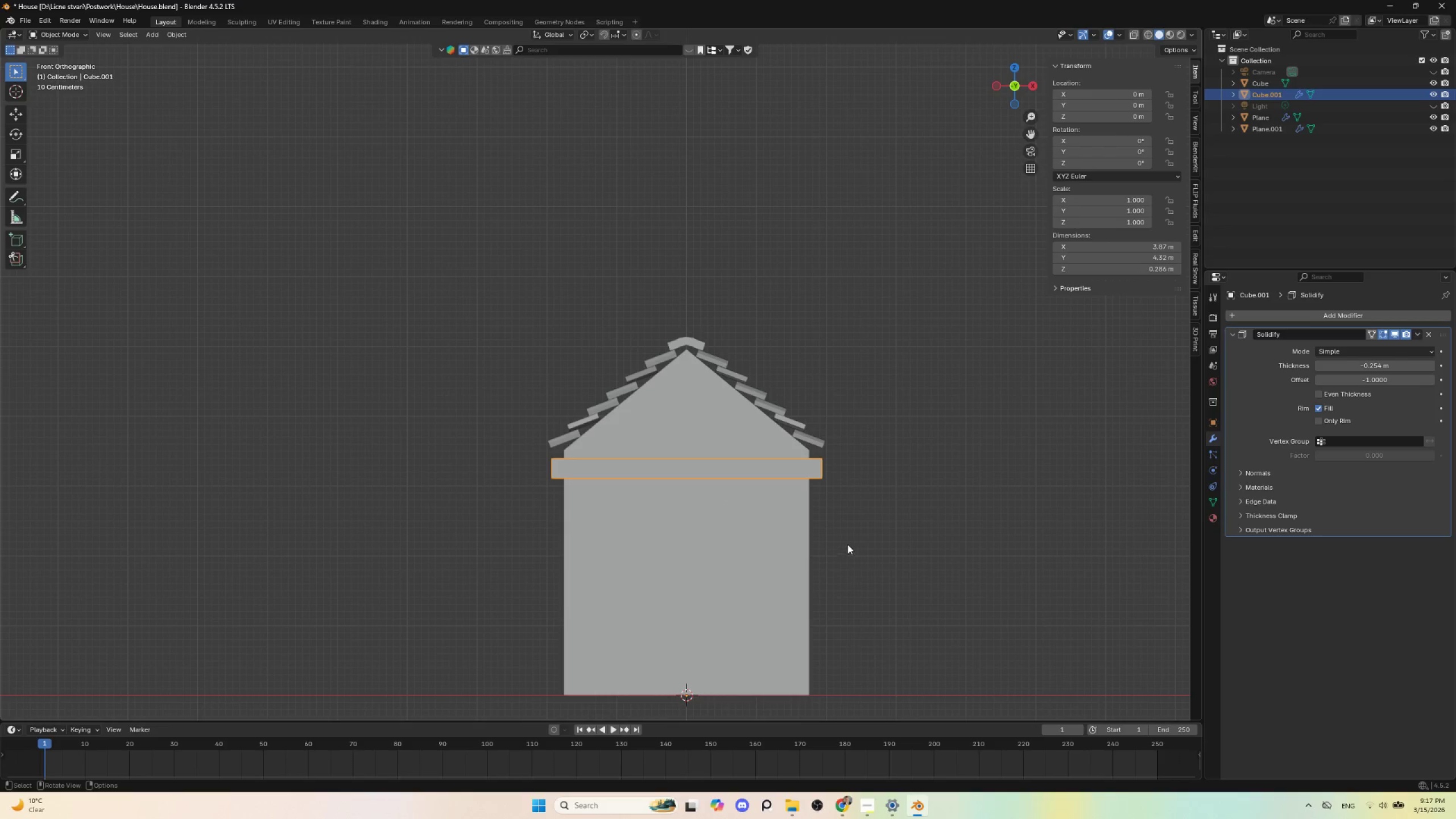 
left_click([850, 540])
 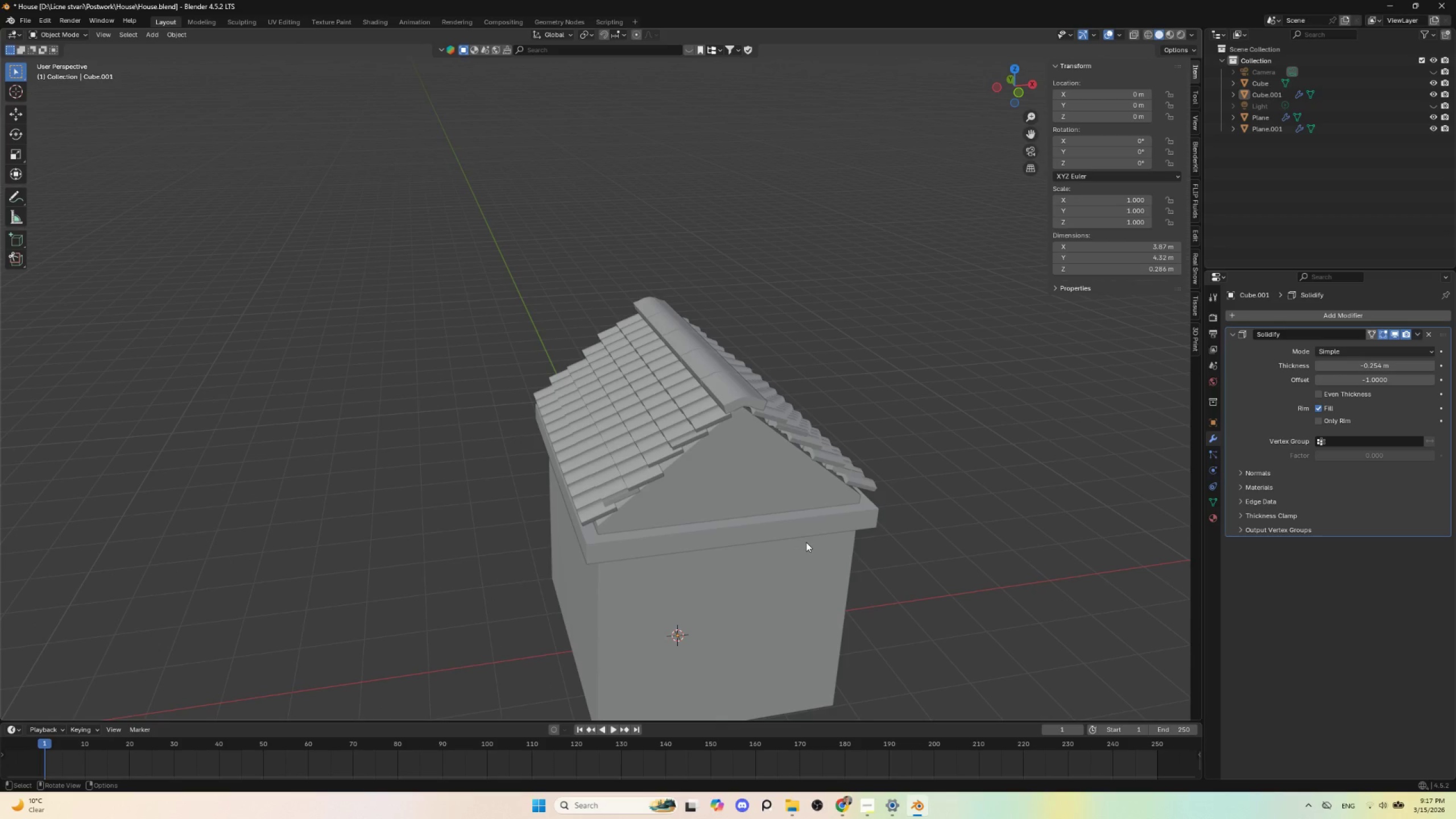 
wait(6.42)
 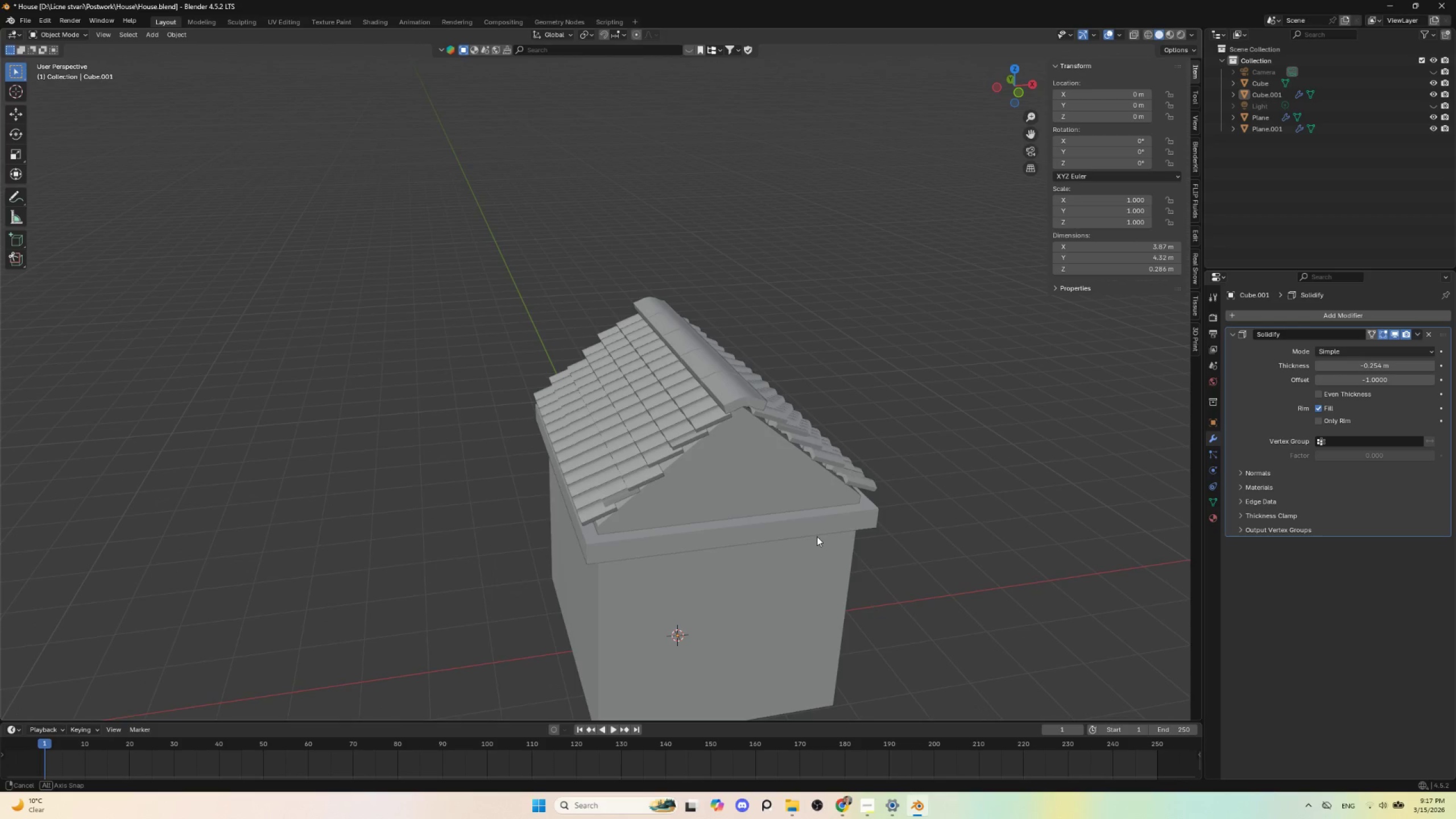 
hold_key(key=ShiftLeft, duration=0.8)
 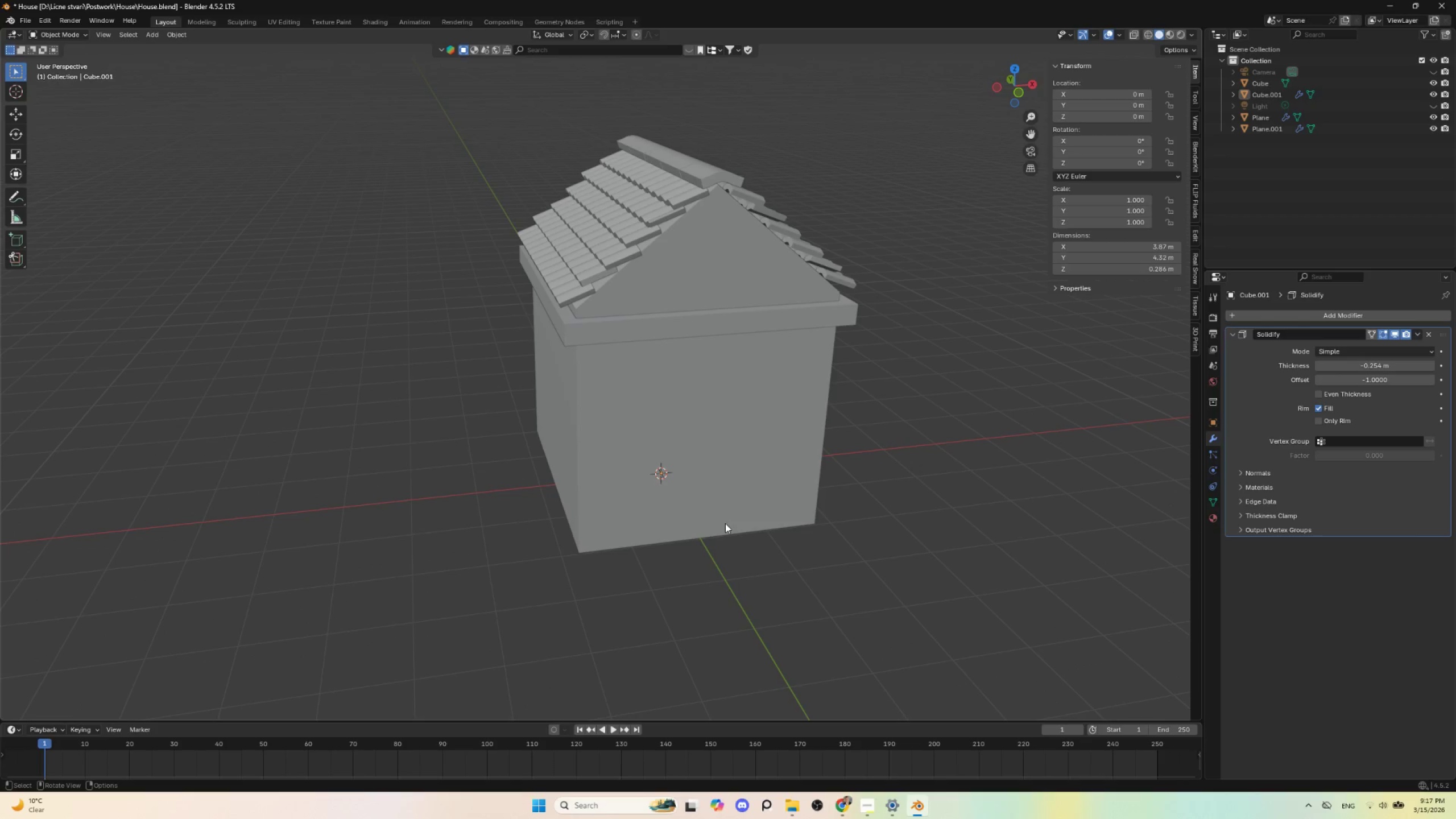 
hold_key(key=ShiftLeft, duration=9.38)
left_click([692, 499])
 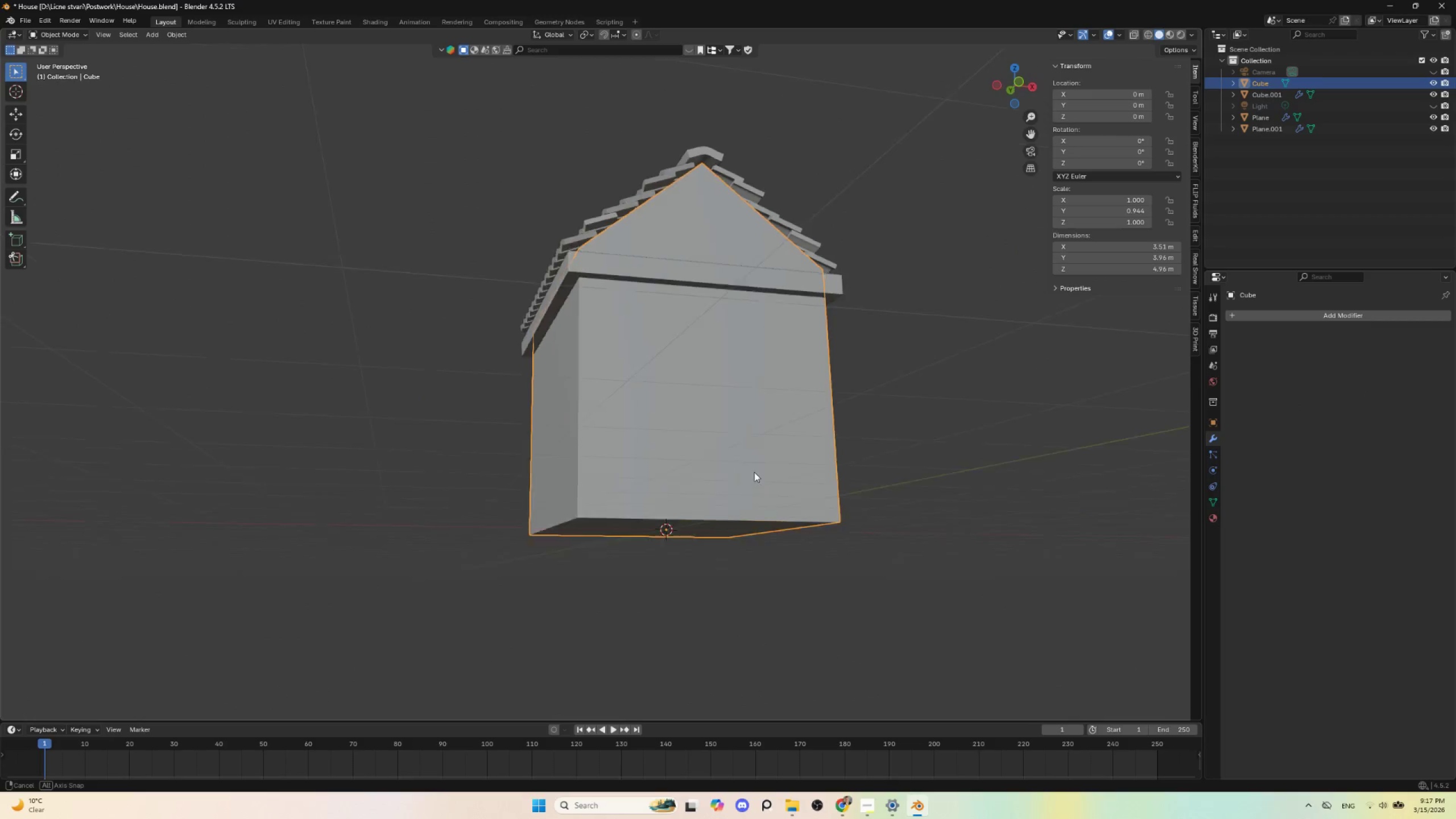 
key(Tab)
 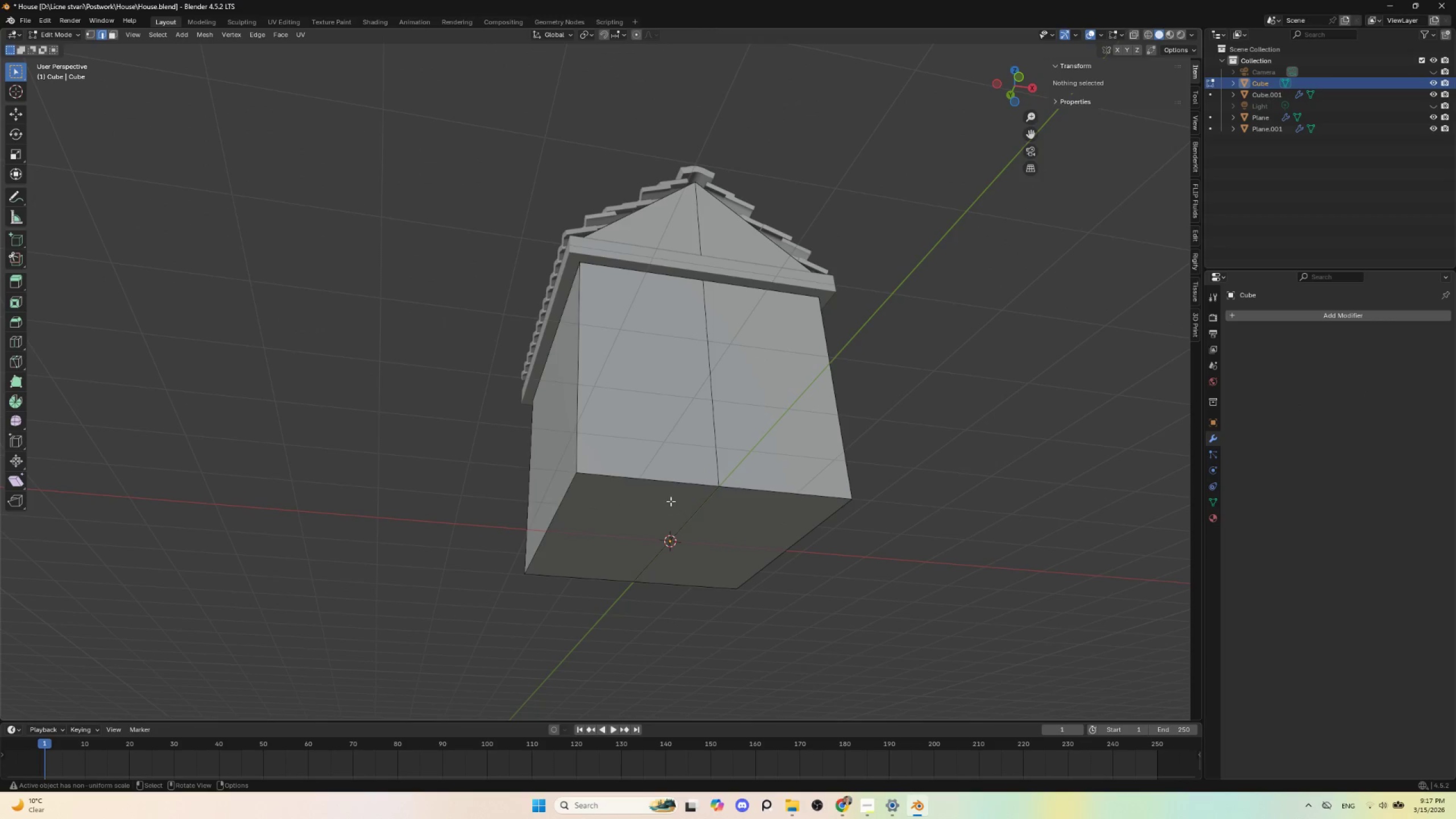 
left_click([668, 504])
 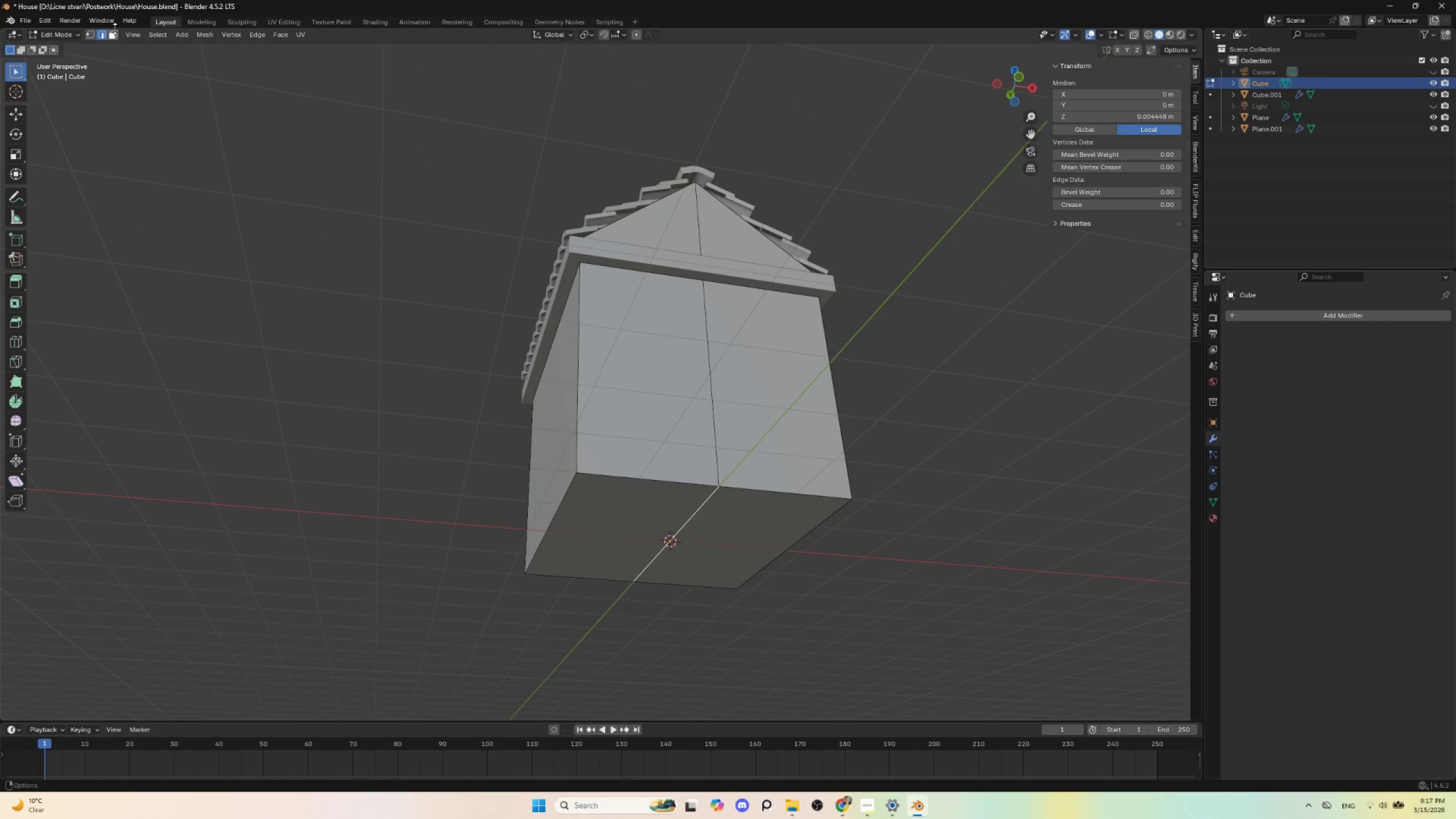 
left_click([115, 34])
 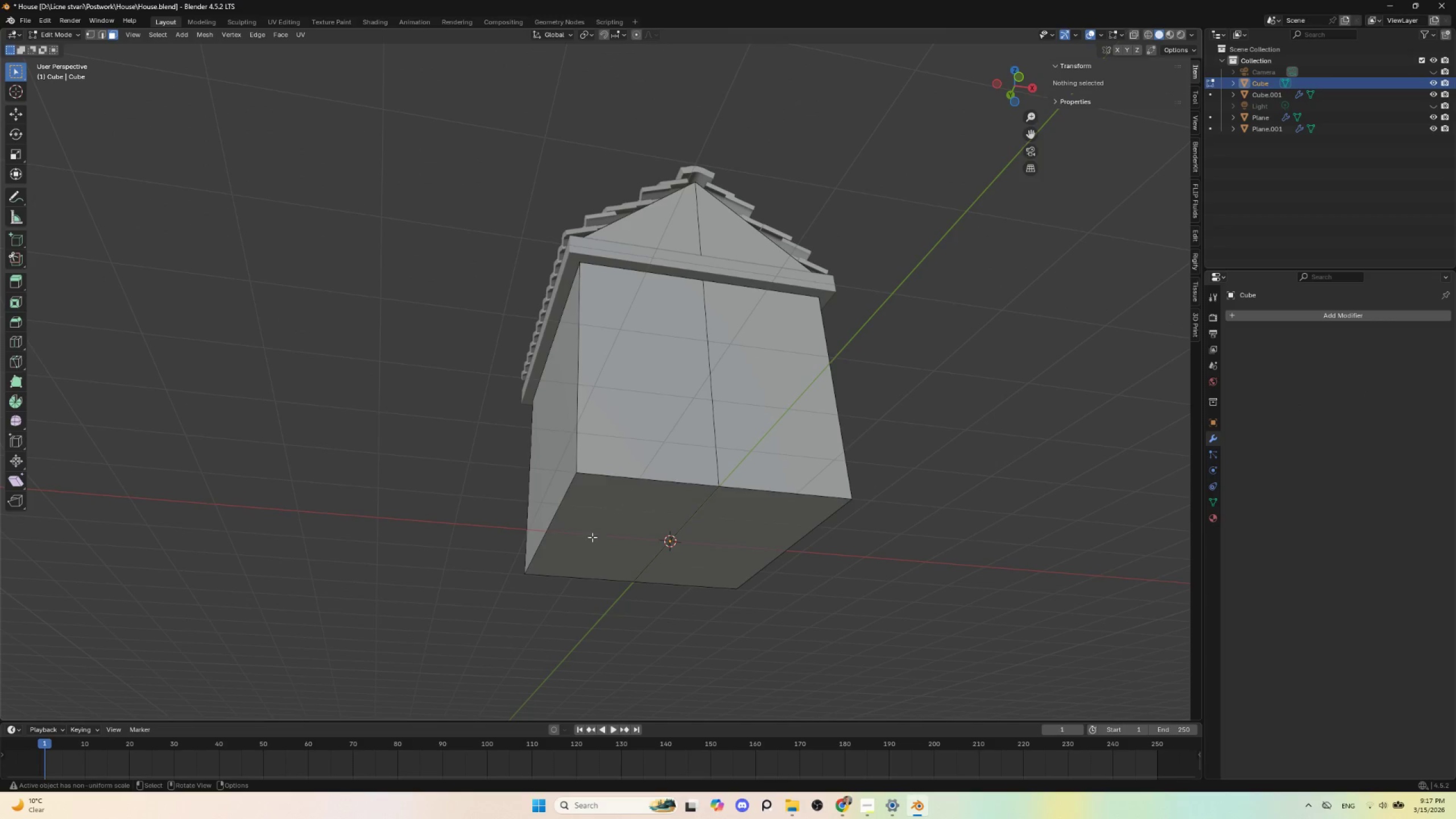 
left_click([600, 535])
 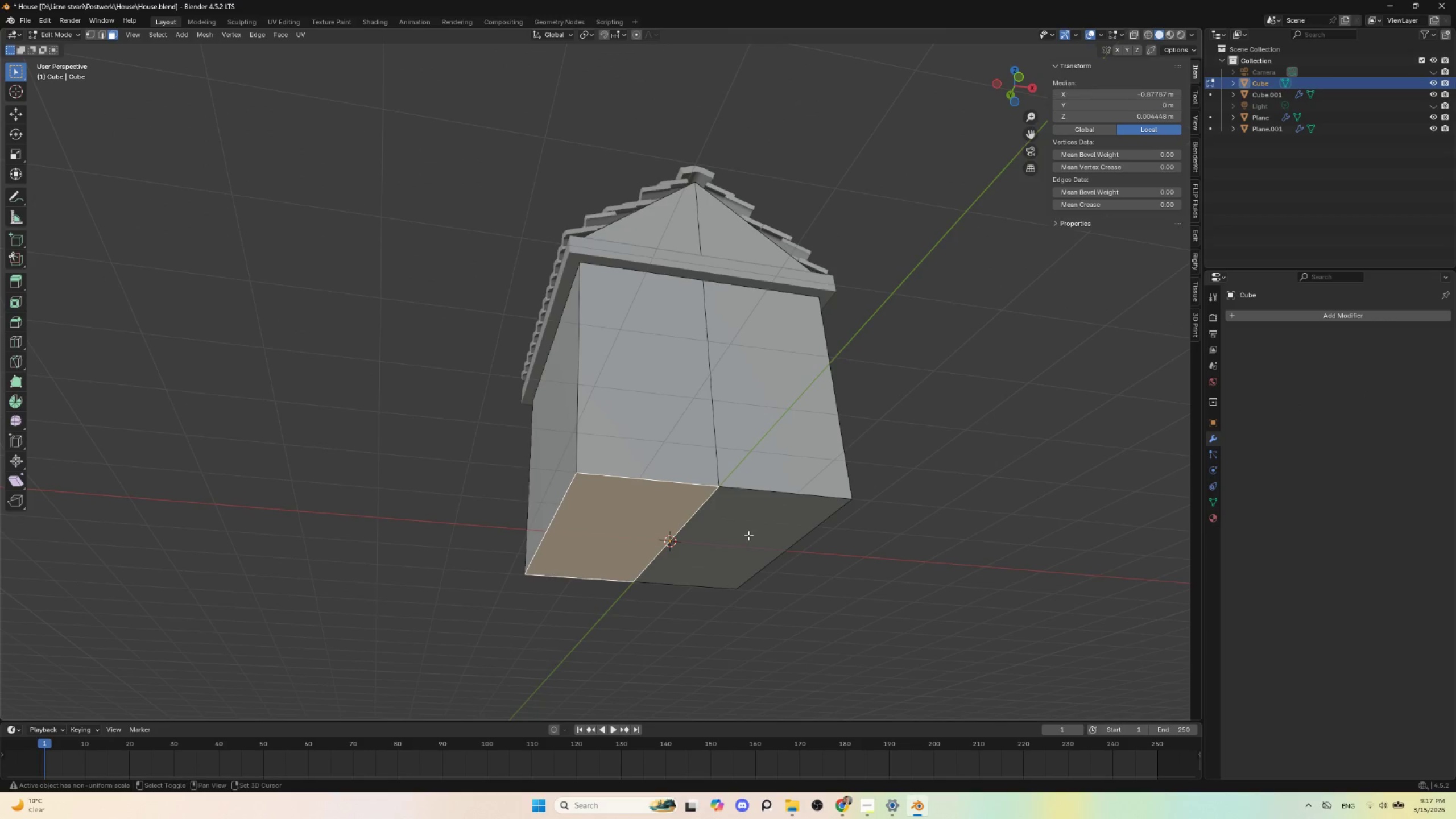 
hold_key(key=ShiftLeft, duration=0.53)
double_click([748, 535])
 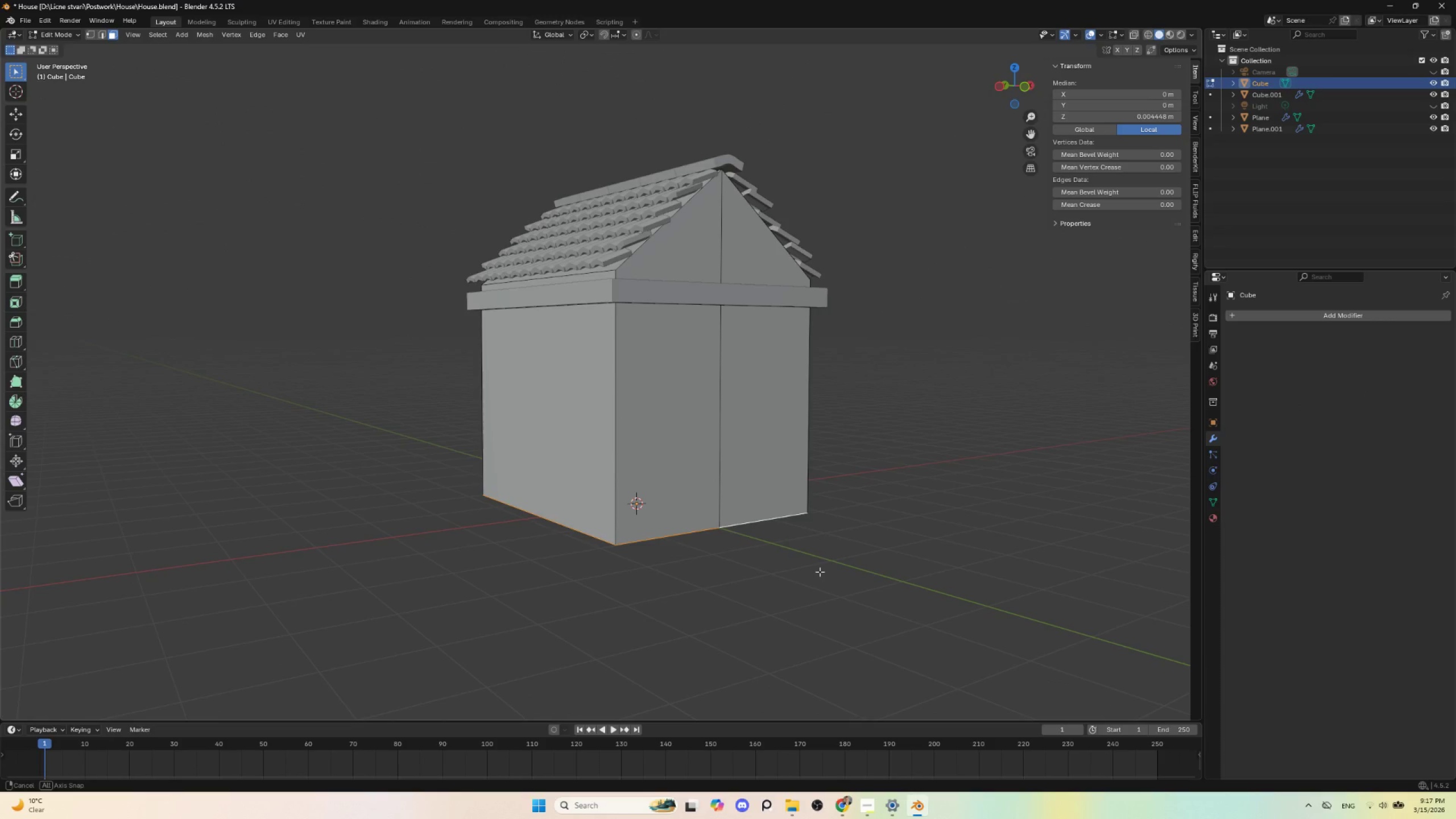 
key(Tab)
 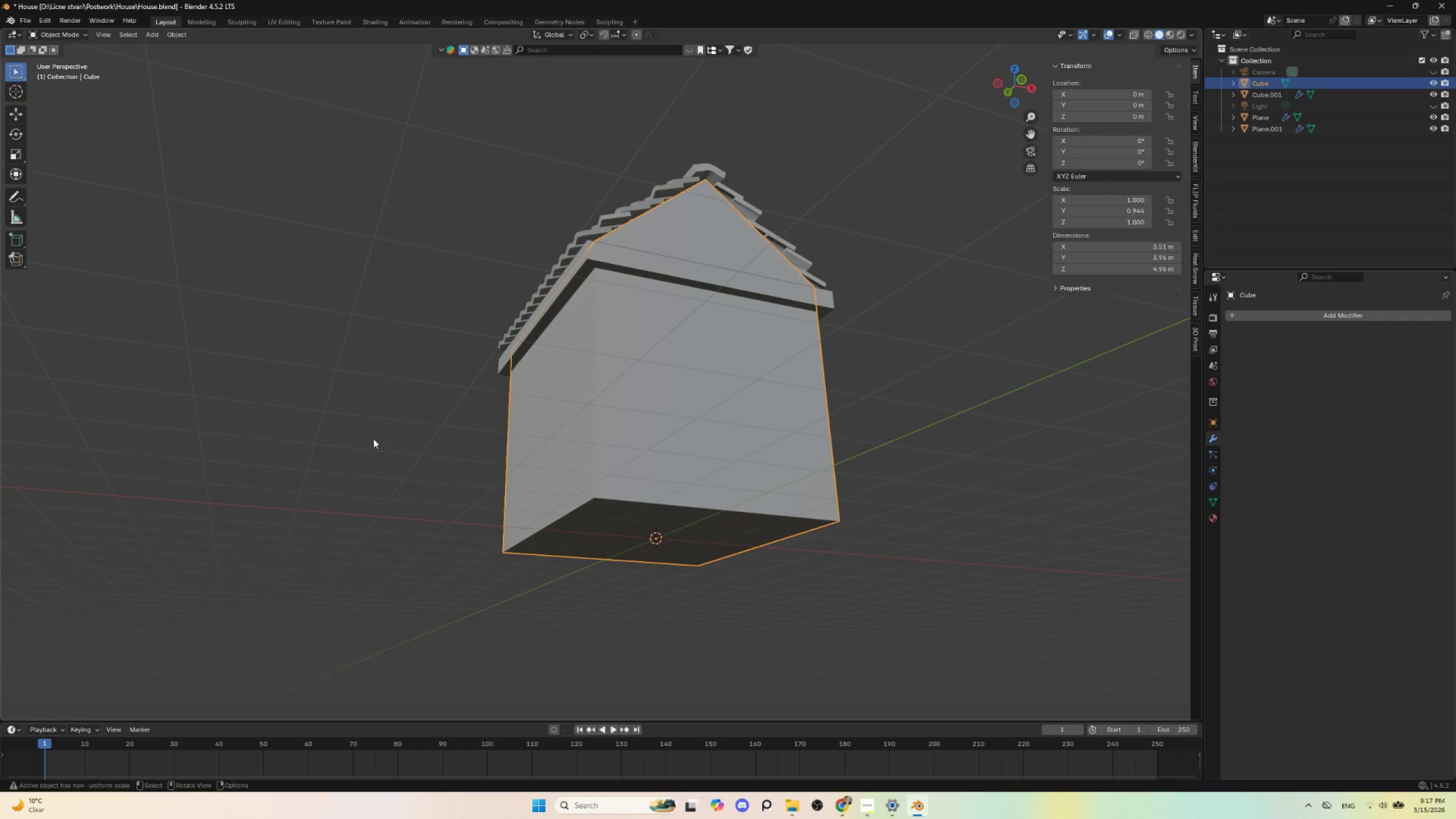 
left_click([370, 430])
 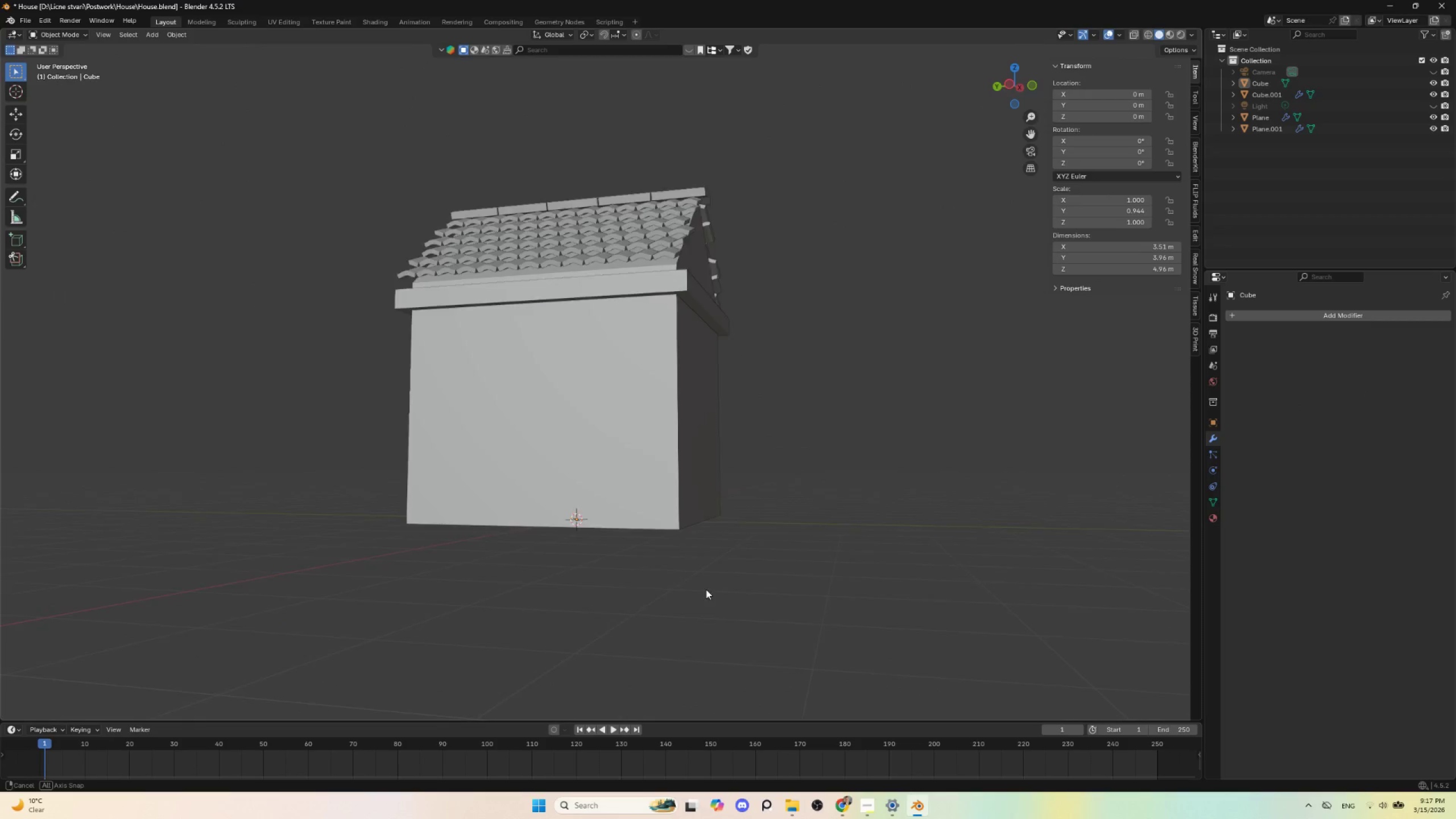 
hold_key(key=AltLeft, duration=0.42)
 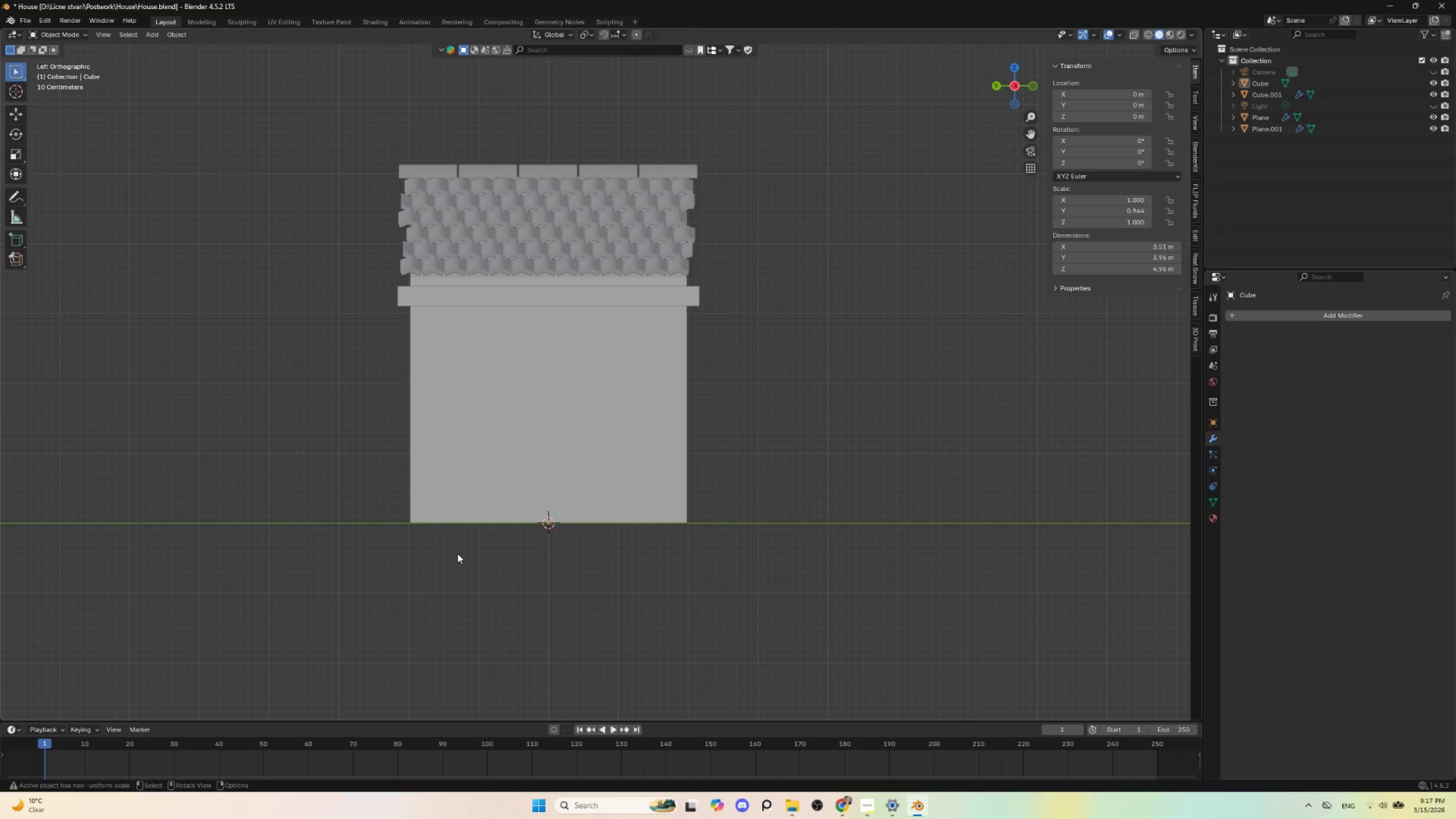 
hold_key(key=ShiftLeft, duration=0.8)
 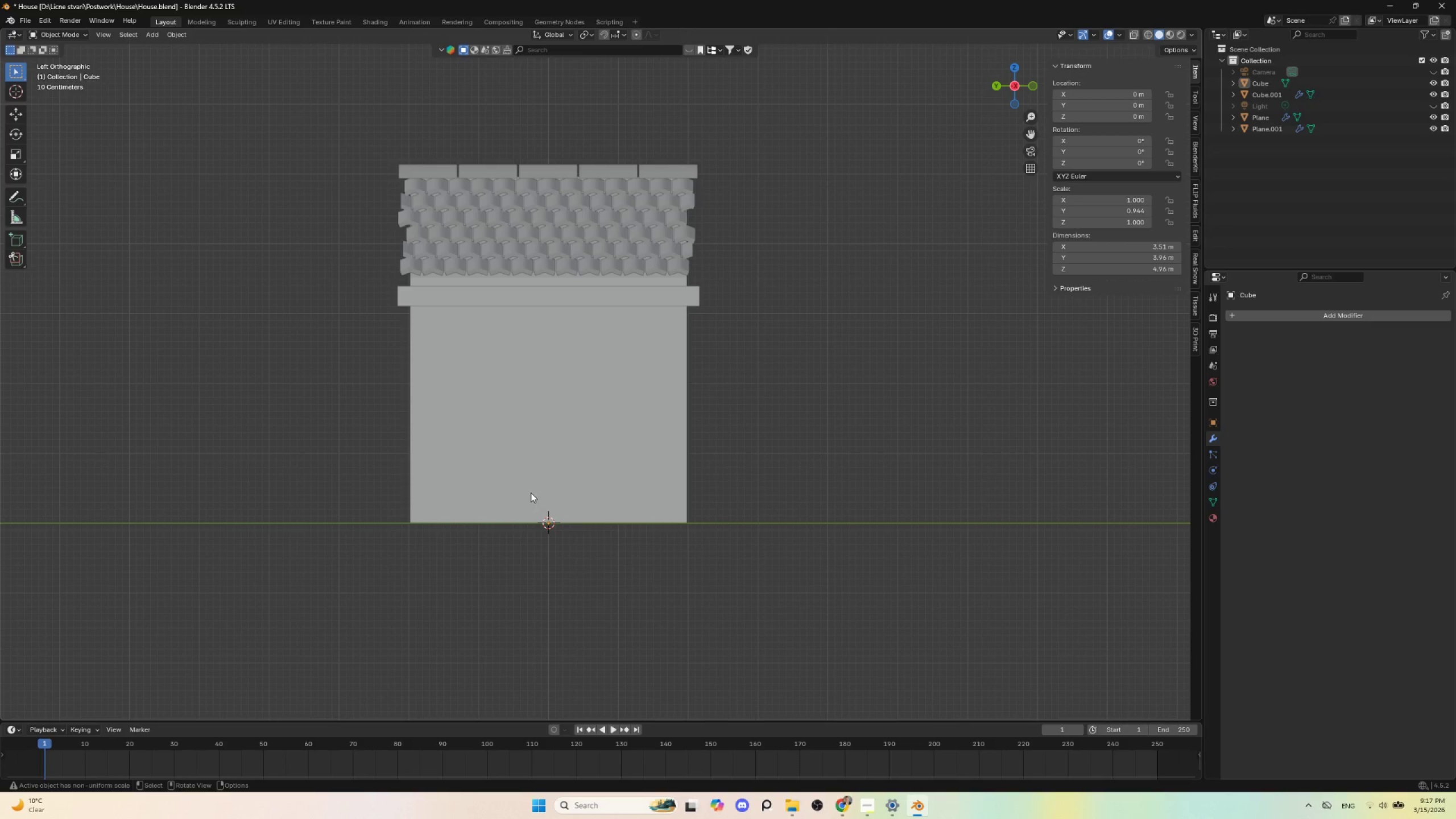 
left_click([531, 493])
 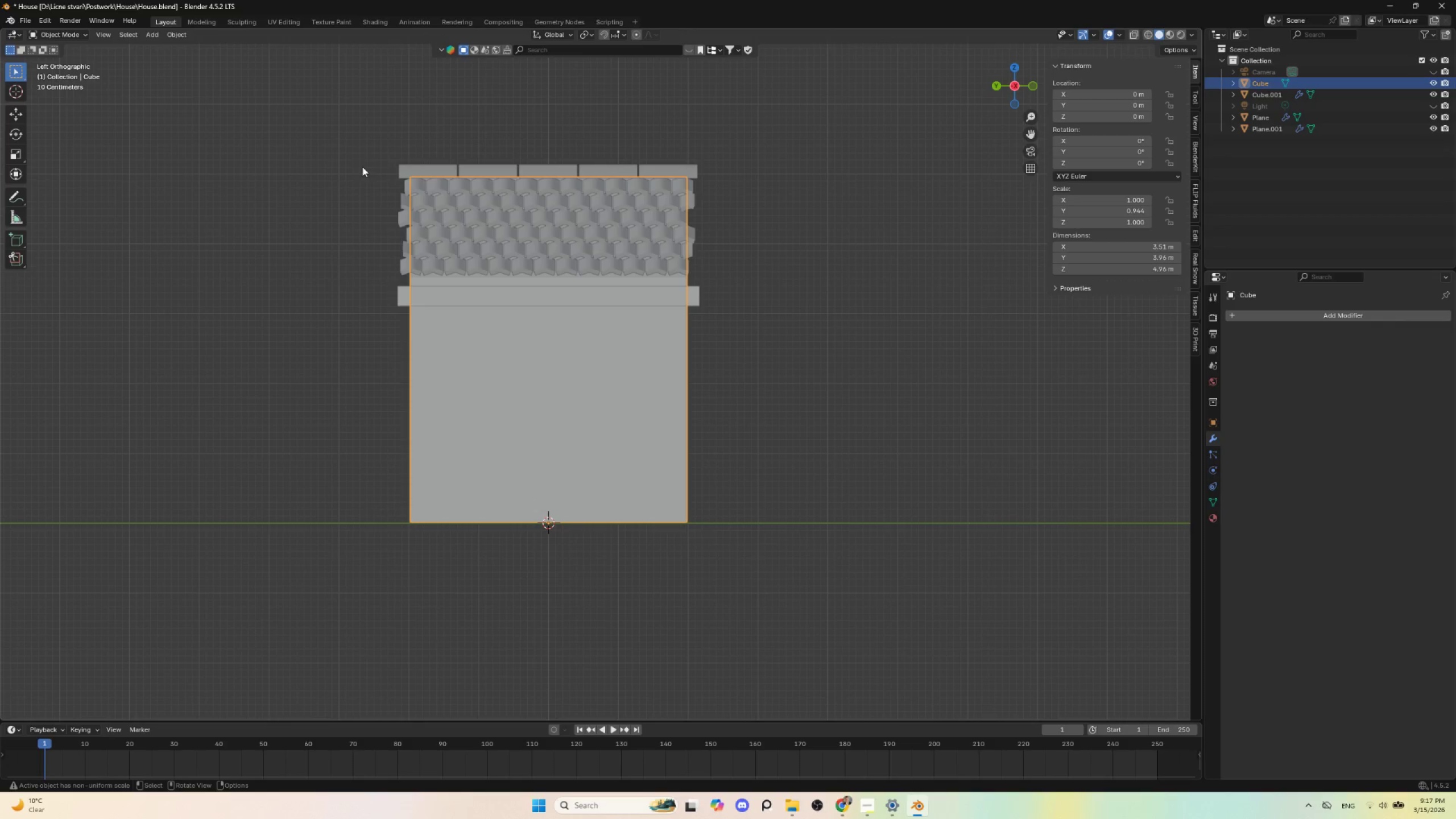 
left_click_drag(start_coordinate=[355, 128], to_coordinate=[842, 436])
 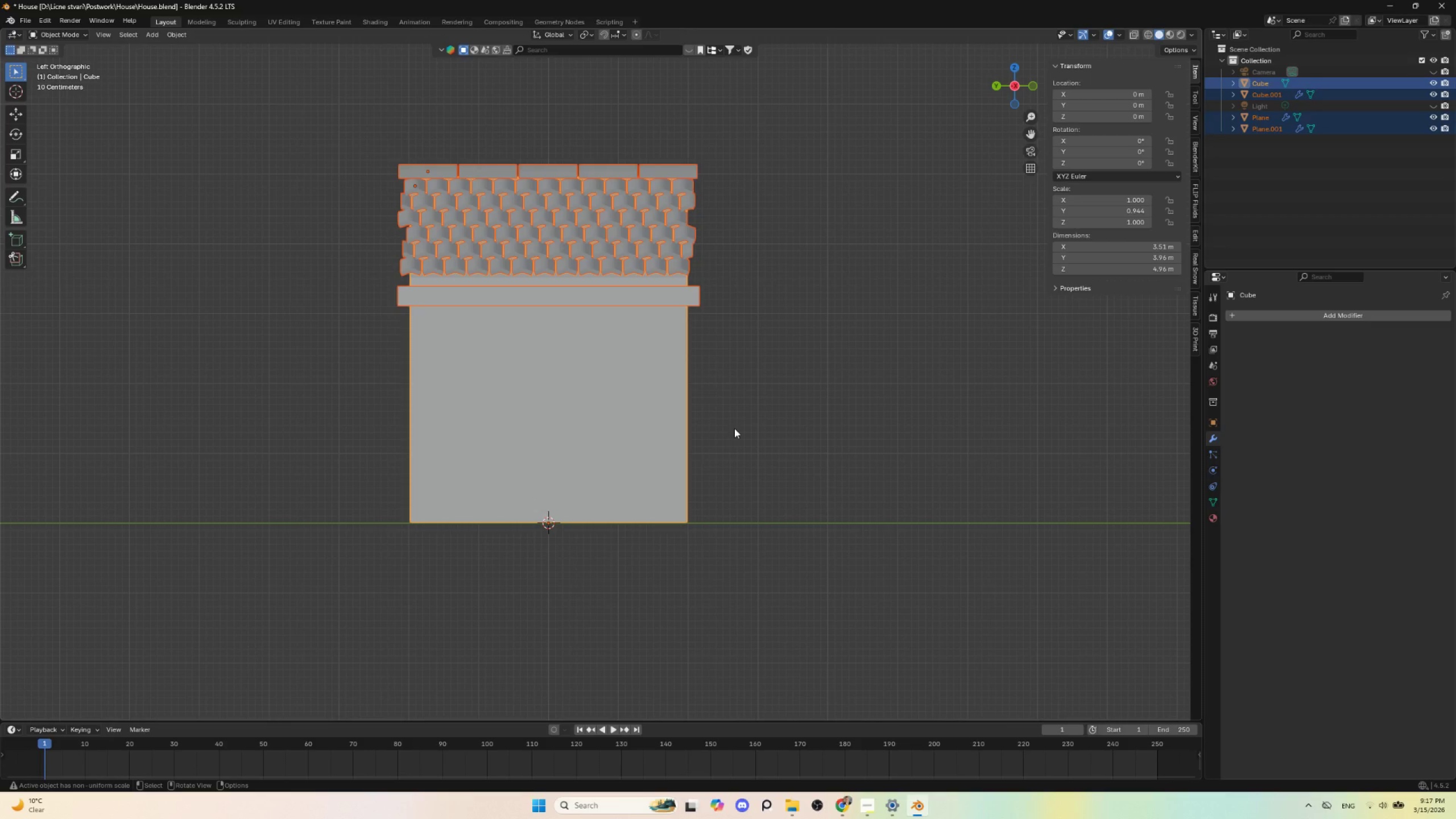 
key(G)
 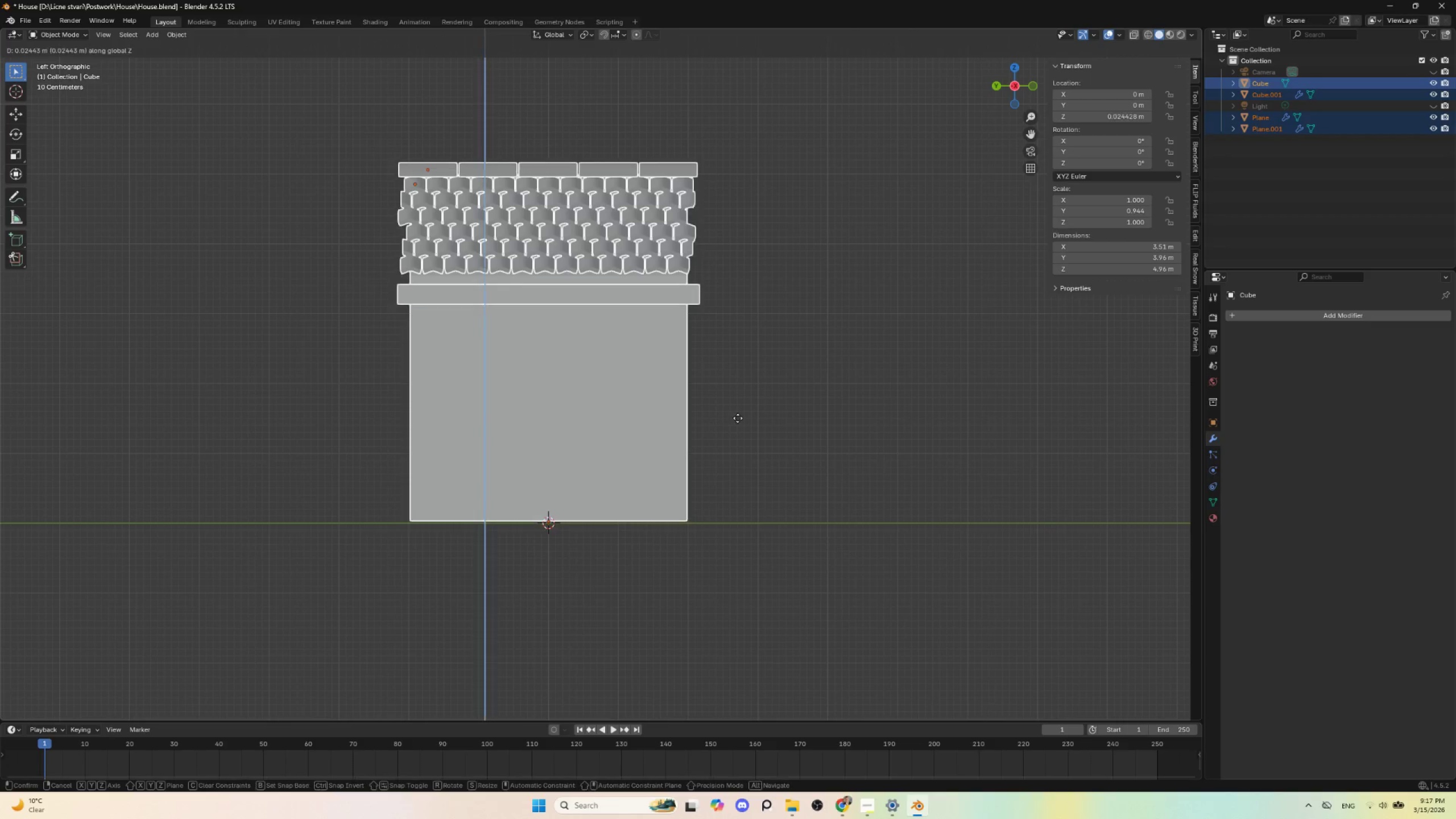 
key(Z)
 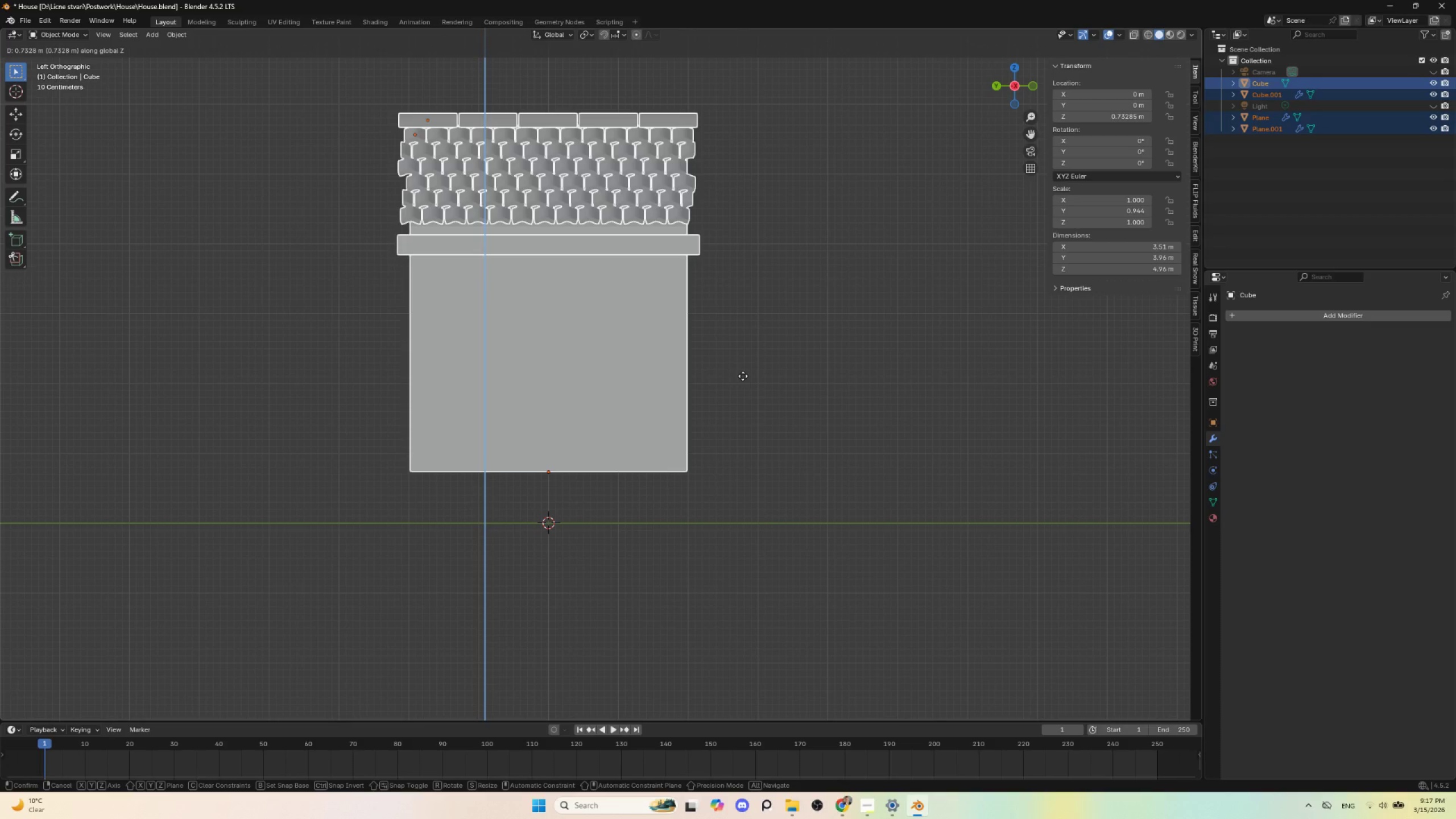 
left_click([742, 369])
 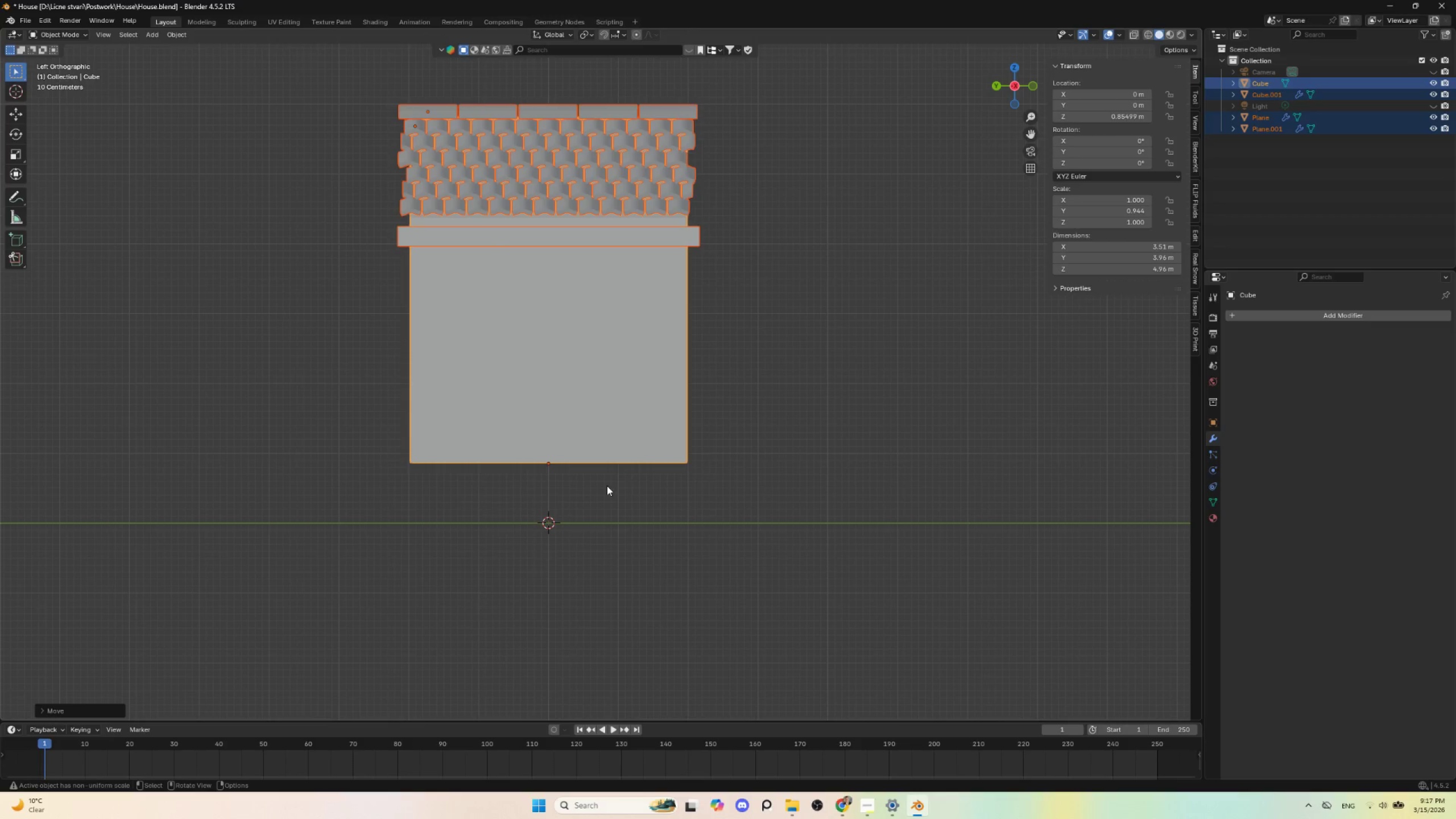 
double_click([607, 486])
 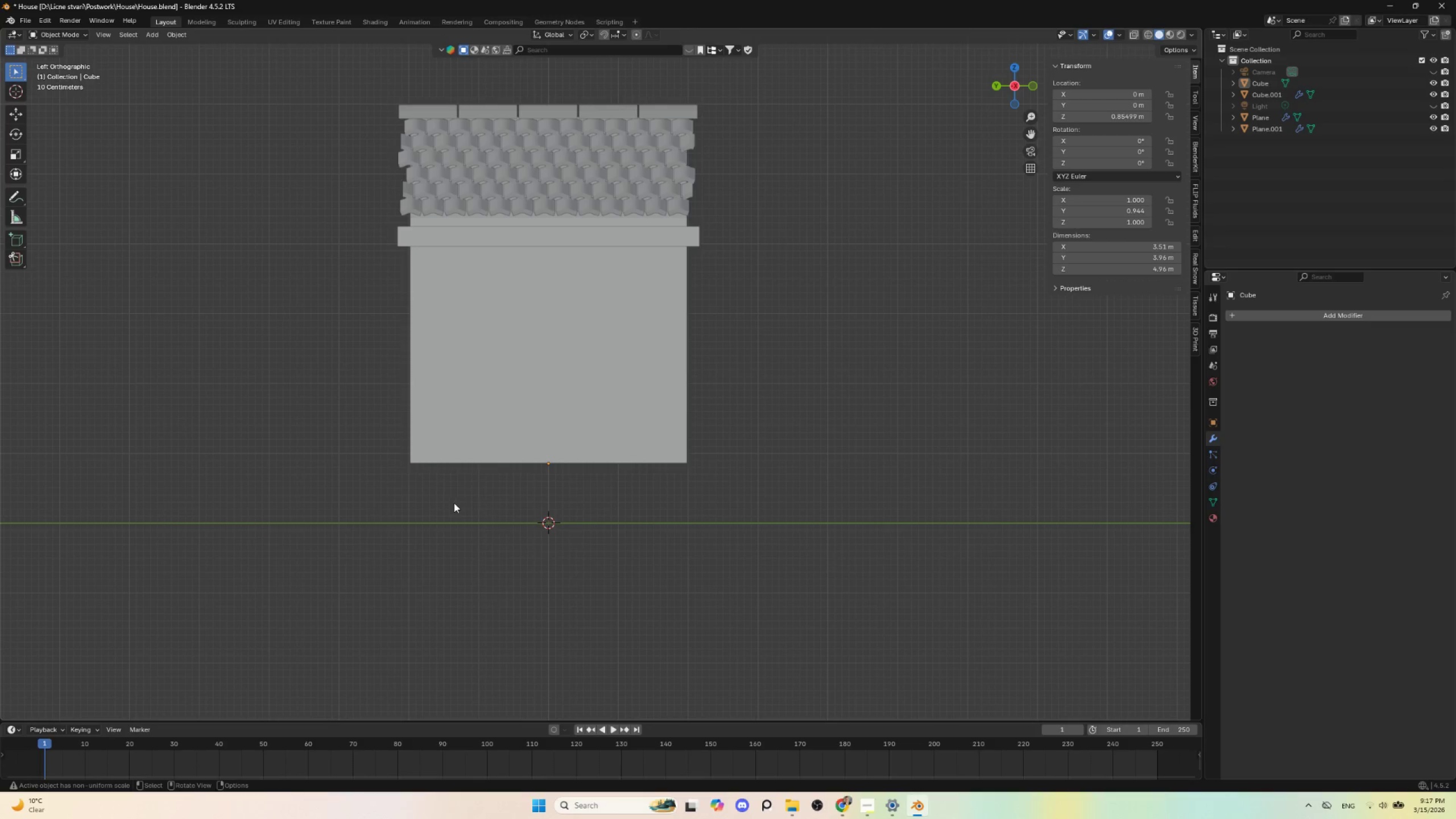 
key(Shift+A)
 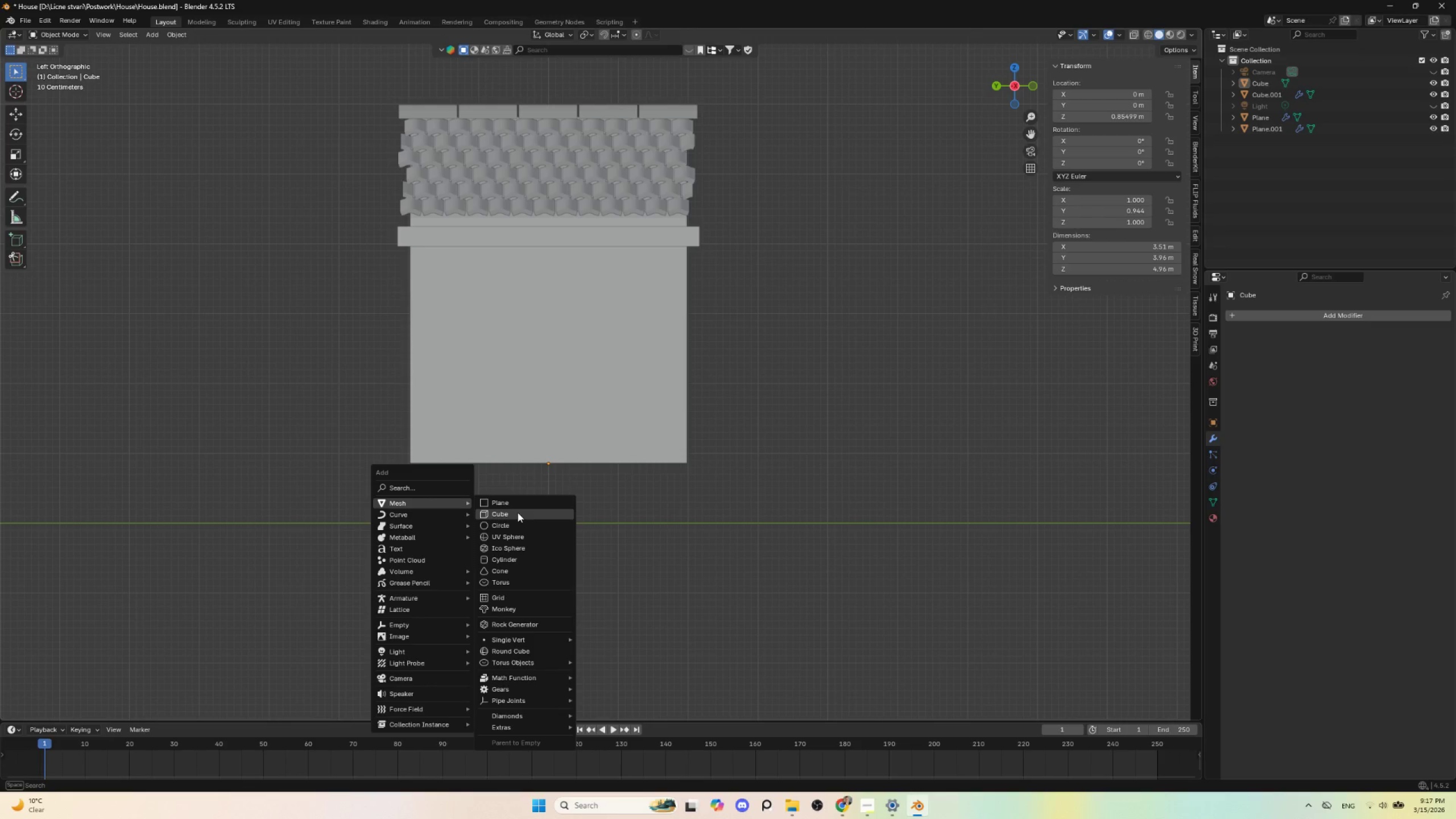 
left_click([518, 513])
 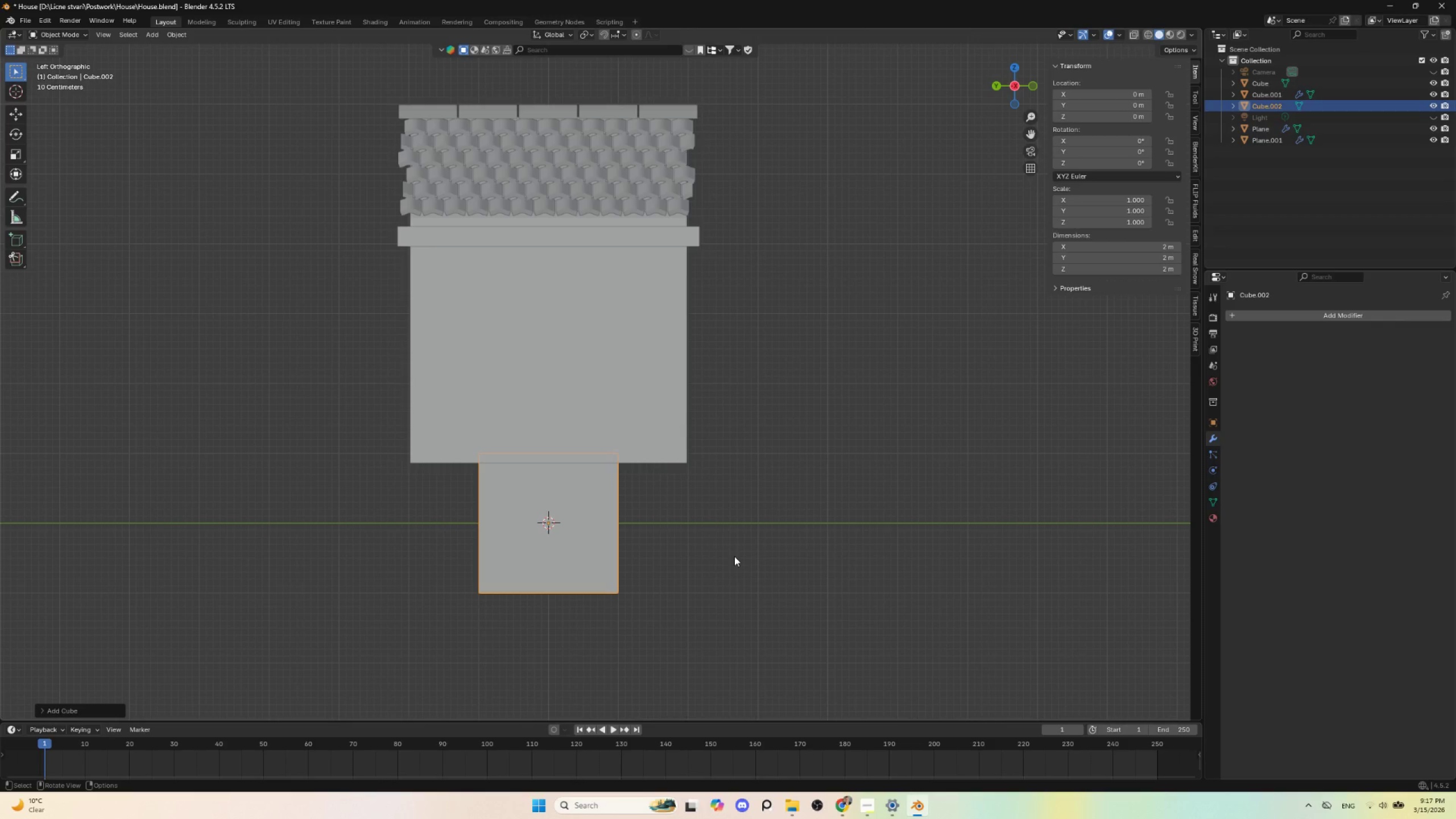 
type(ss)
 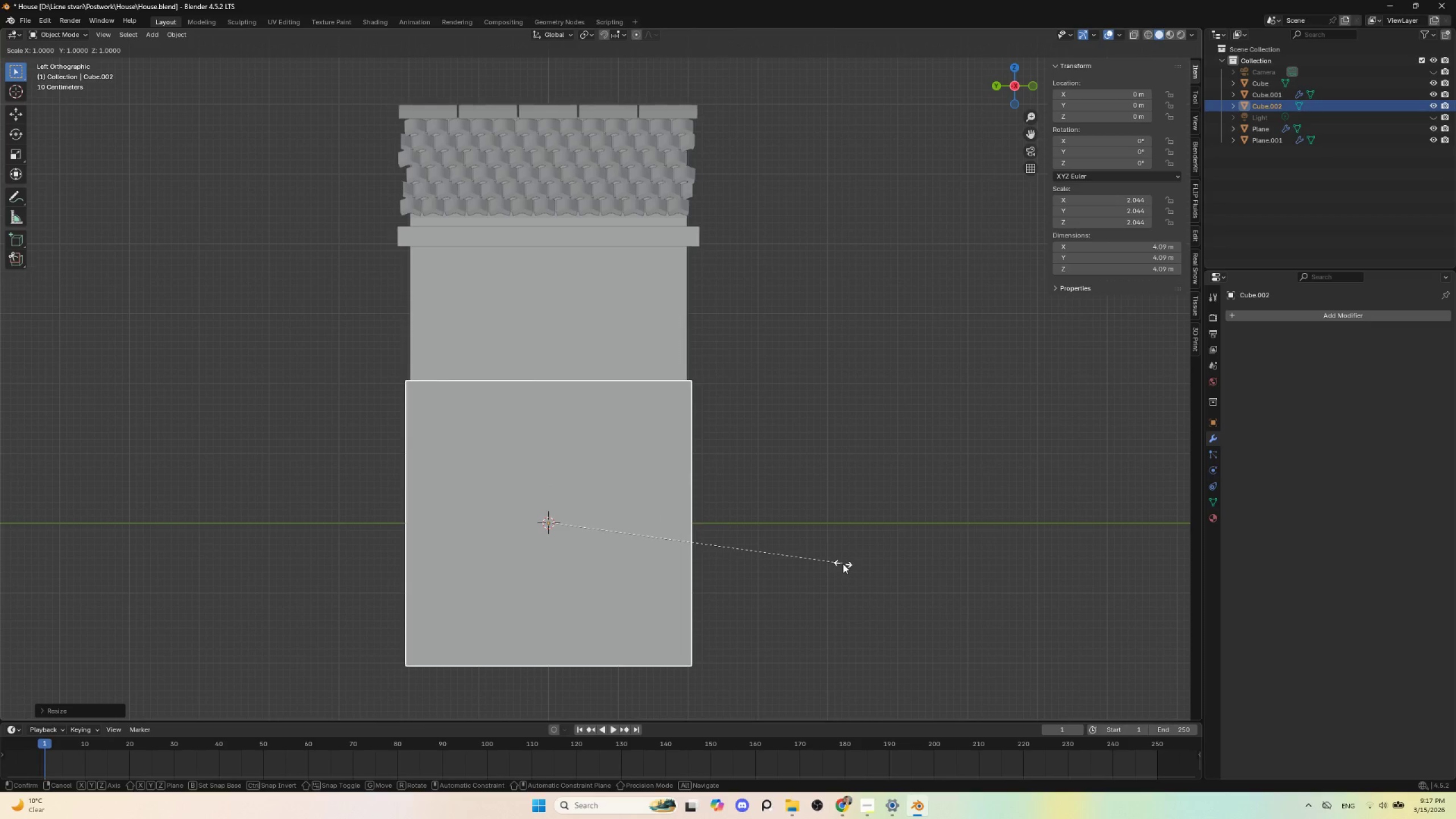 
key(Z)
 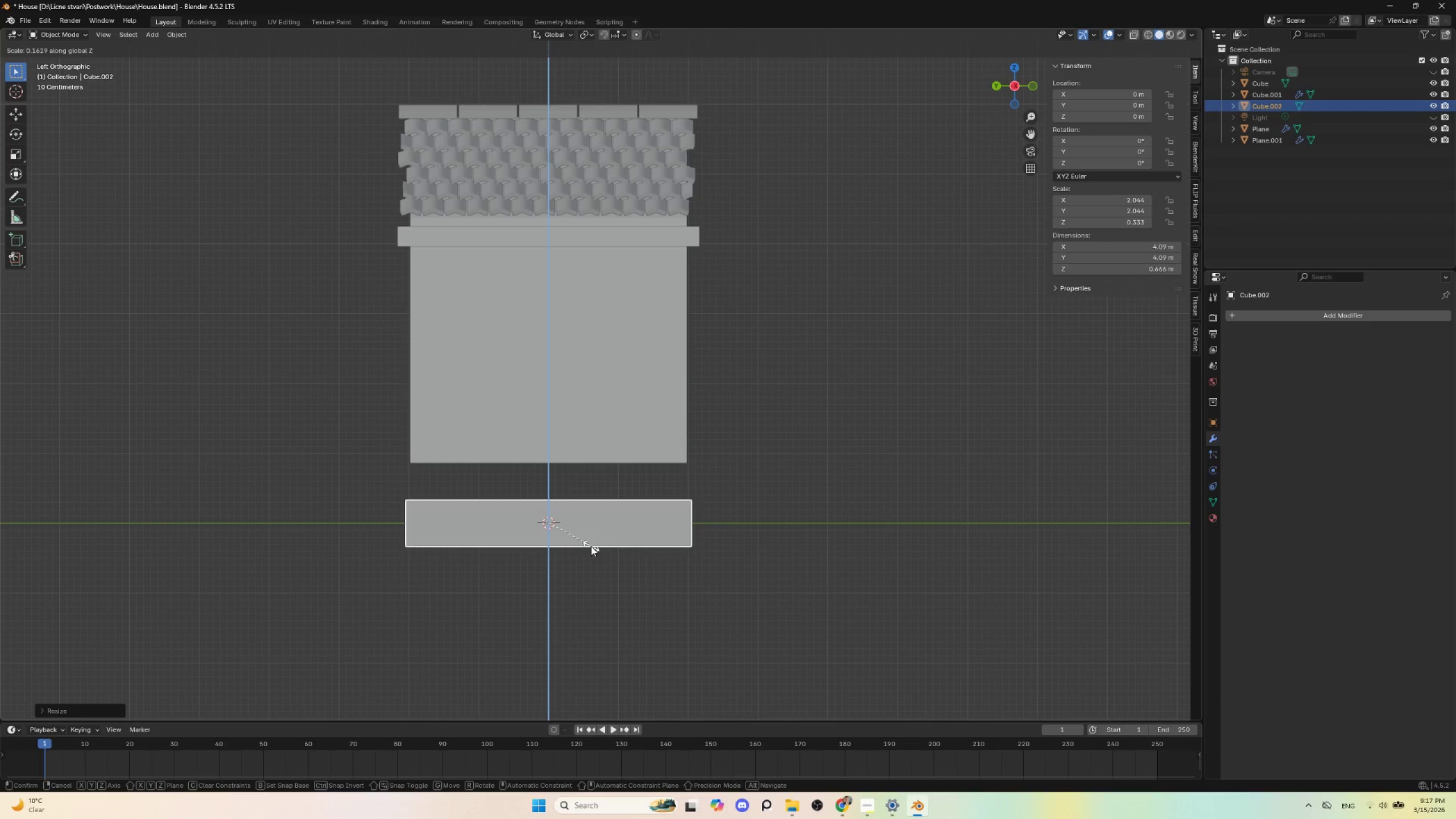 
left_click([591, 546])
 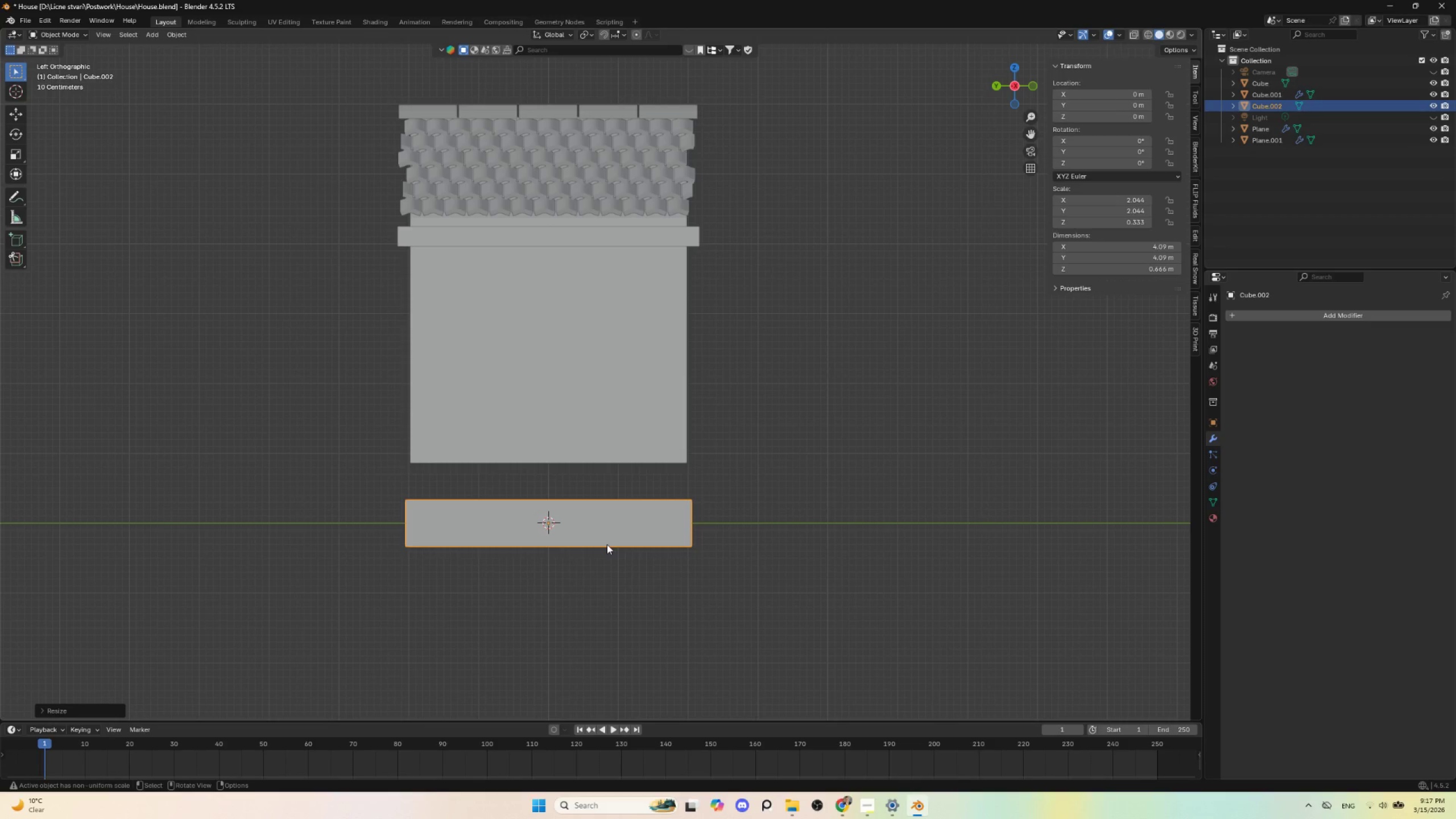 
key(G)
 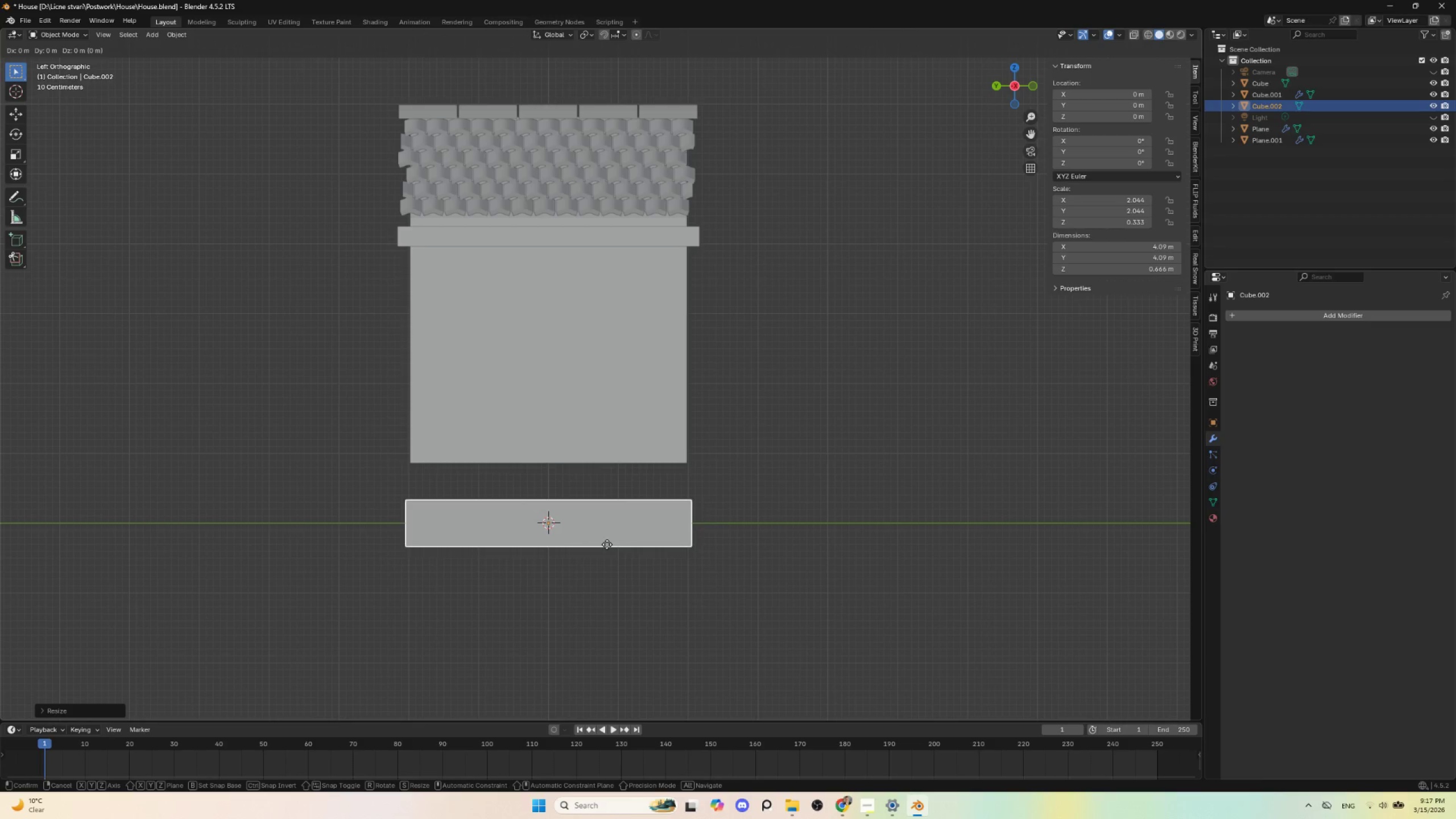 
key(Z)
 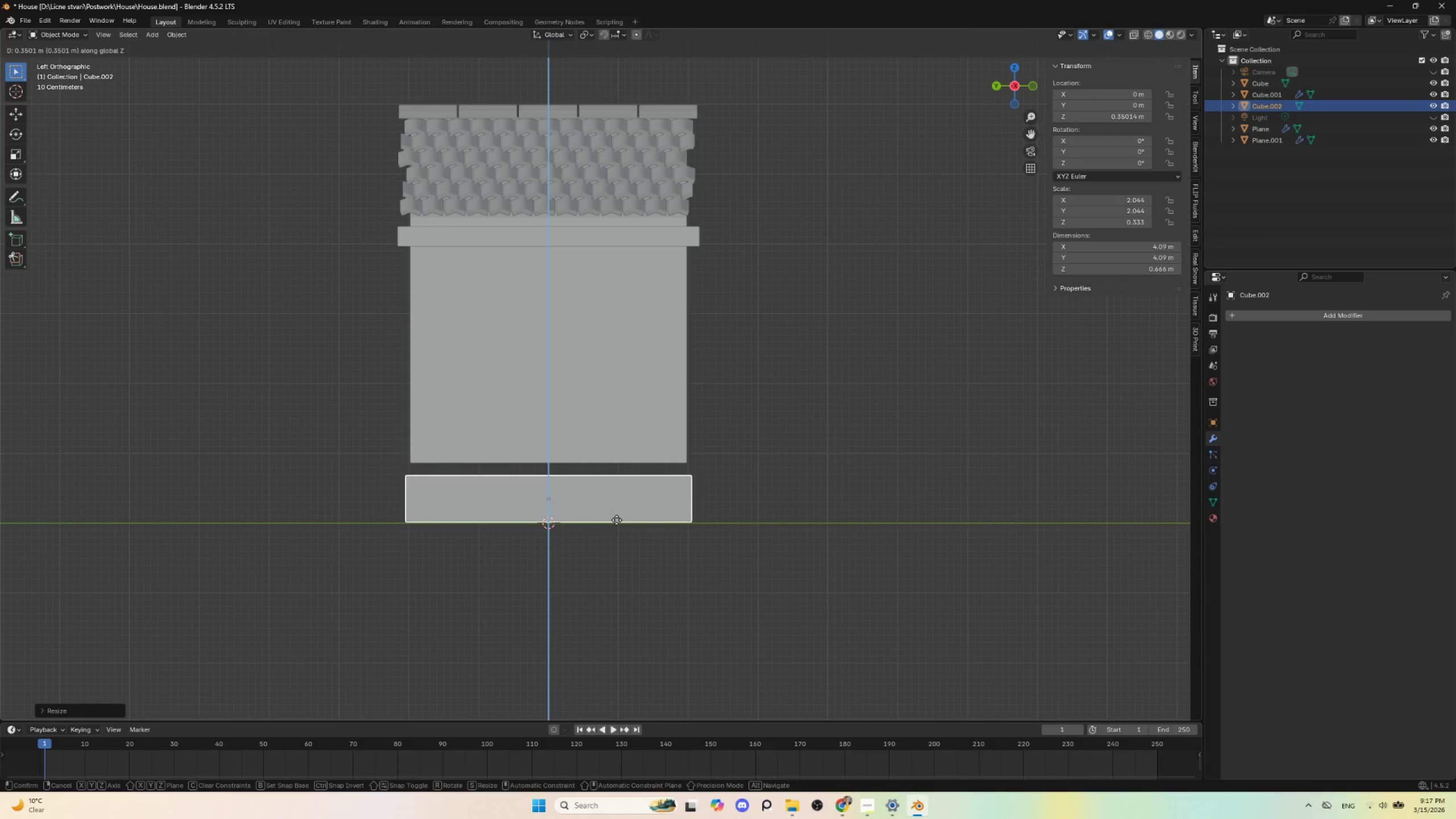 
left_click([616, 520])
 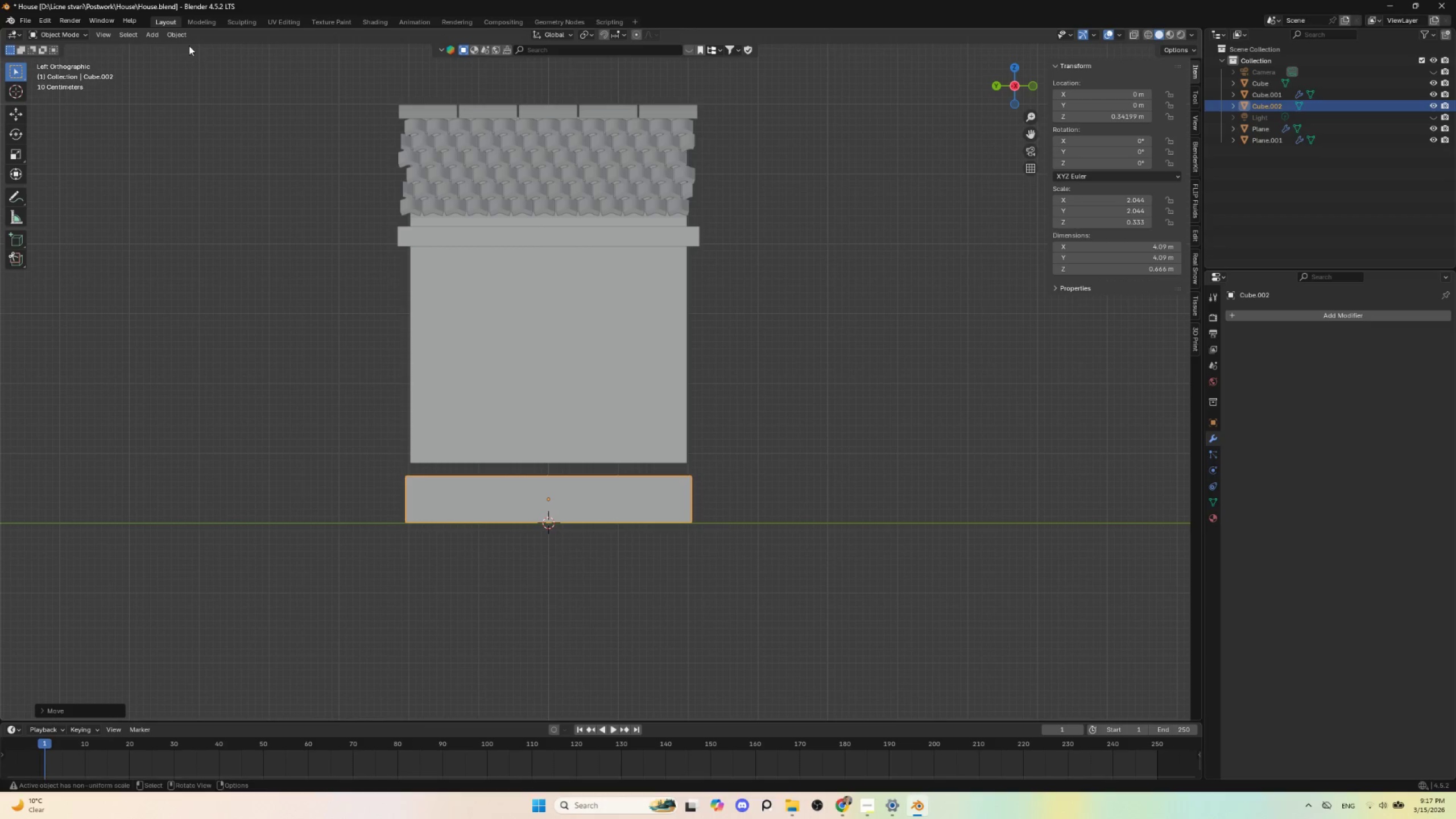 
left_click([173, 30])
 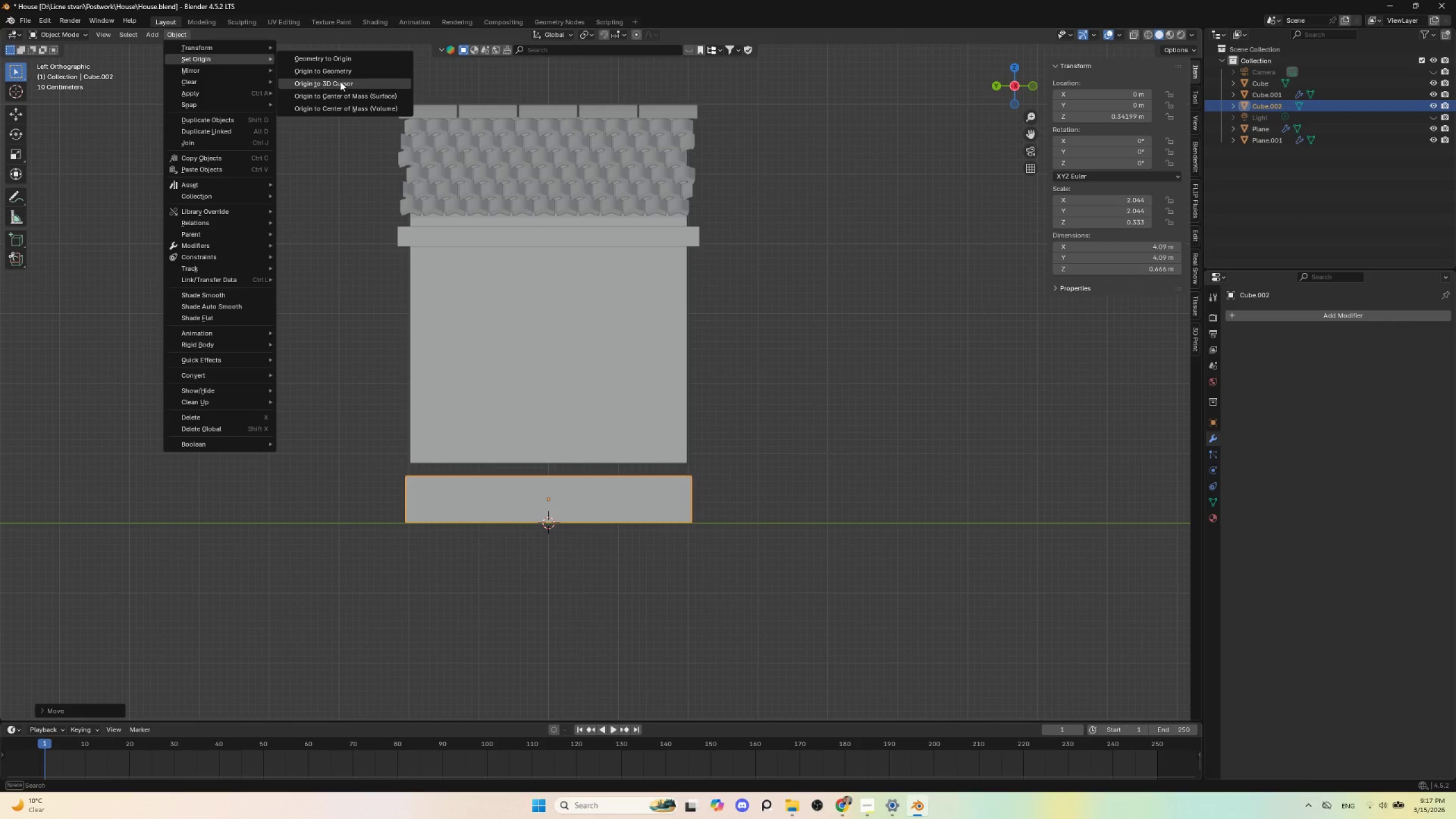 
left_click([340, 81])
 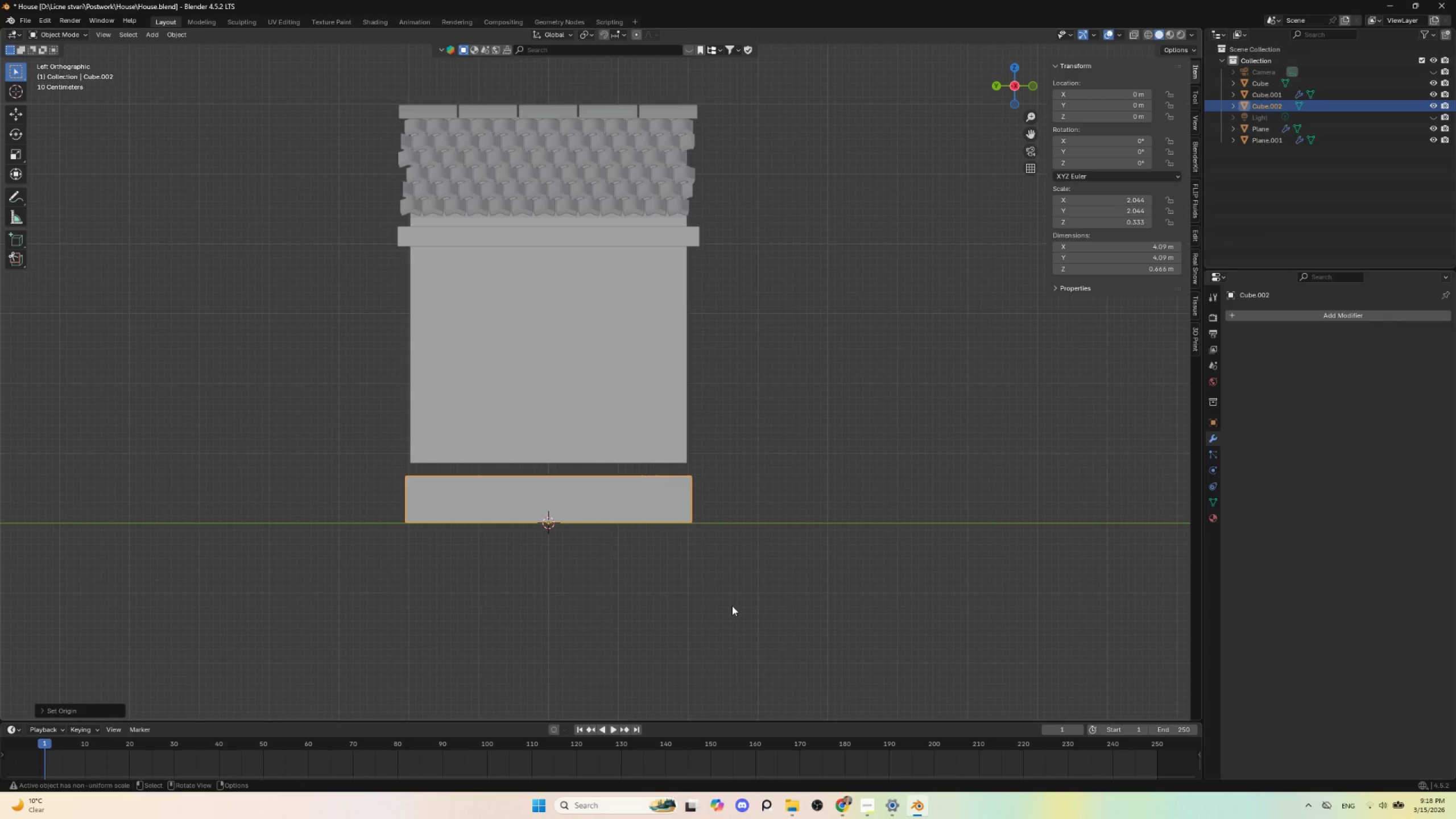 
type(sz)
 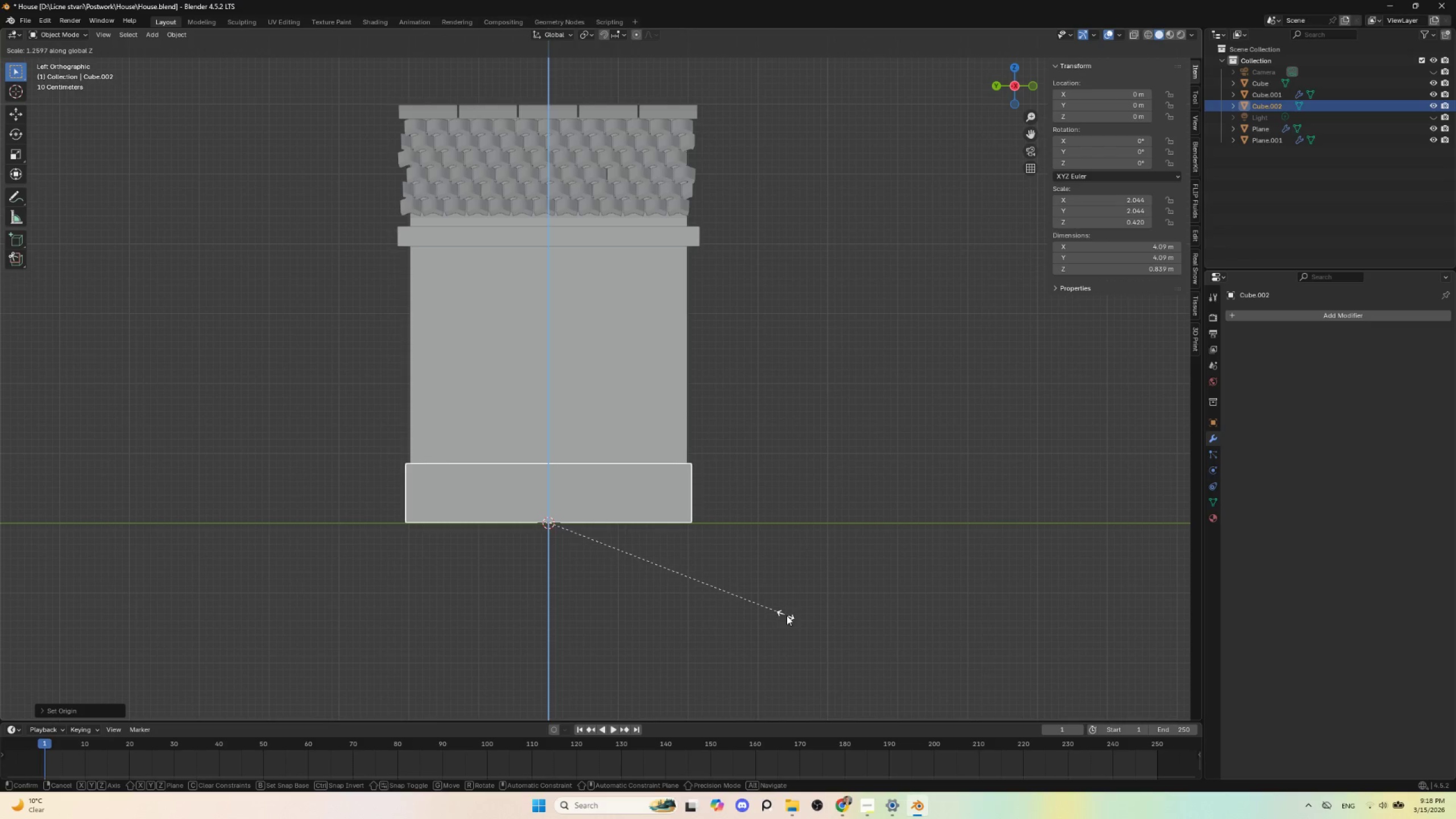 
left_click([787, 616])
 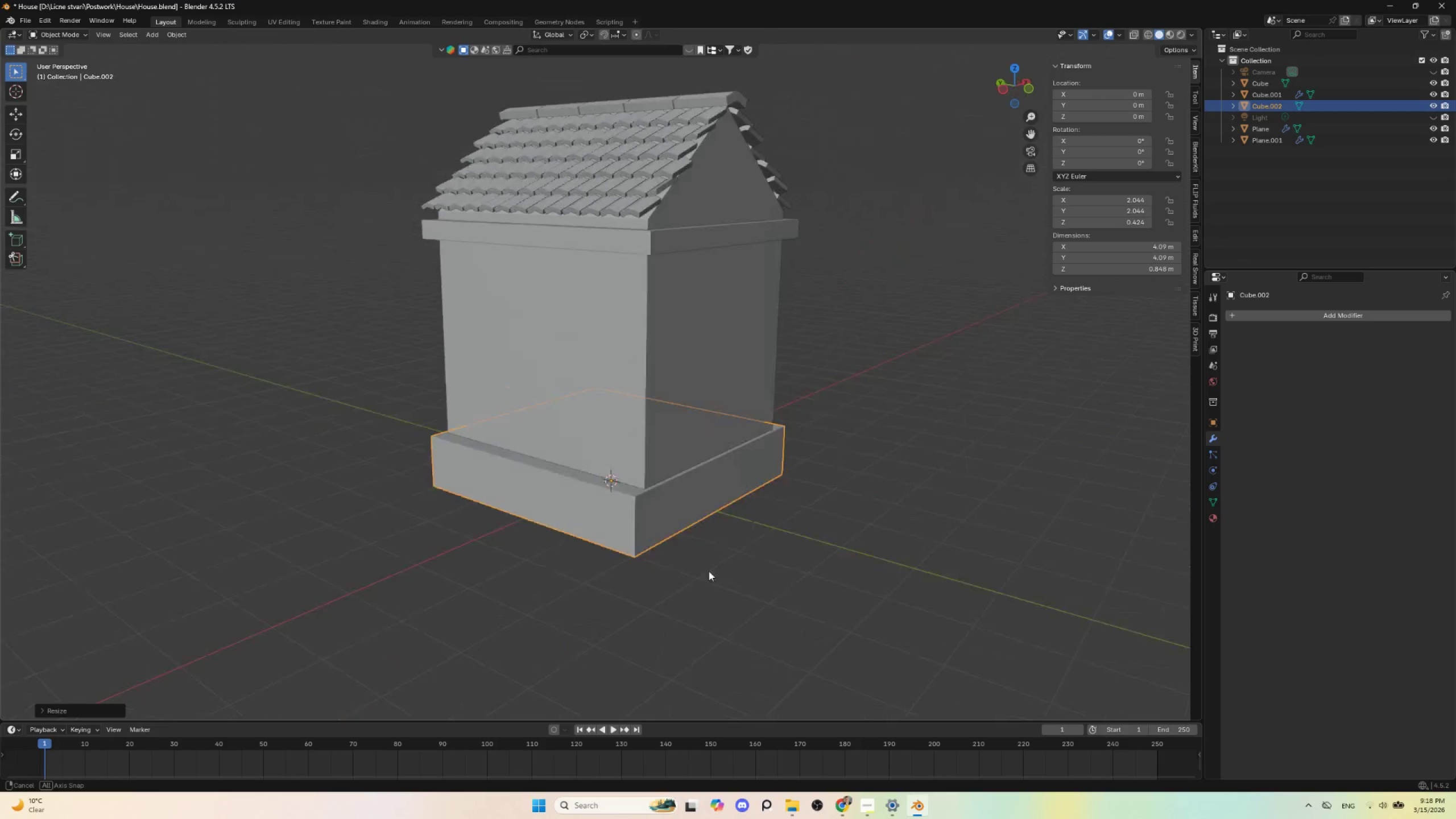 
scroll: coordinate [687, 609], scroll_direction: up, amount: 1.0
 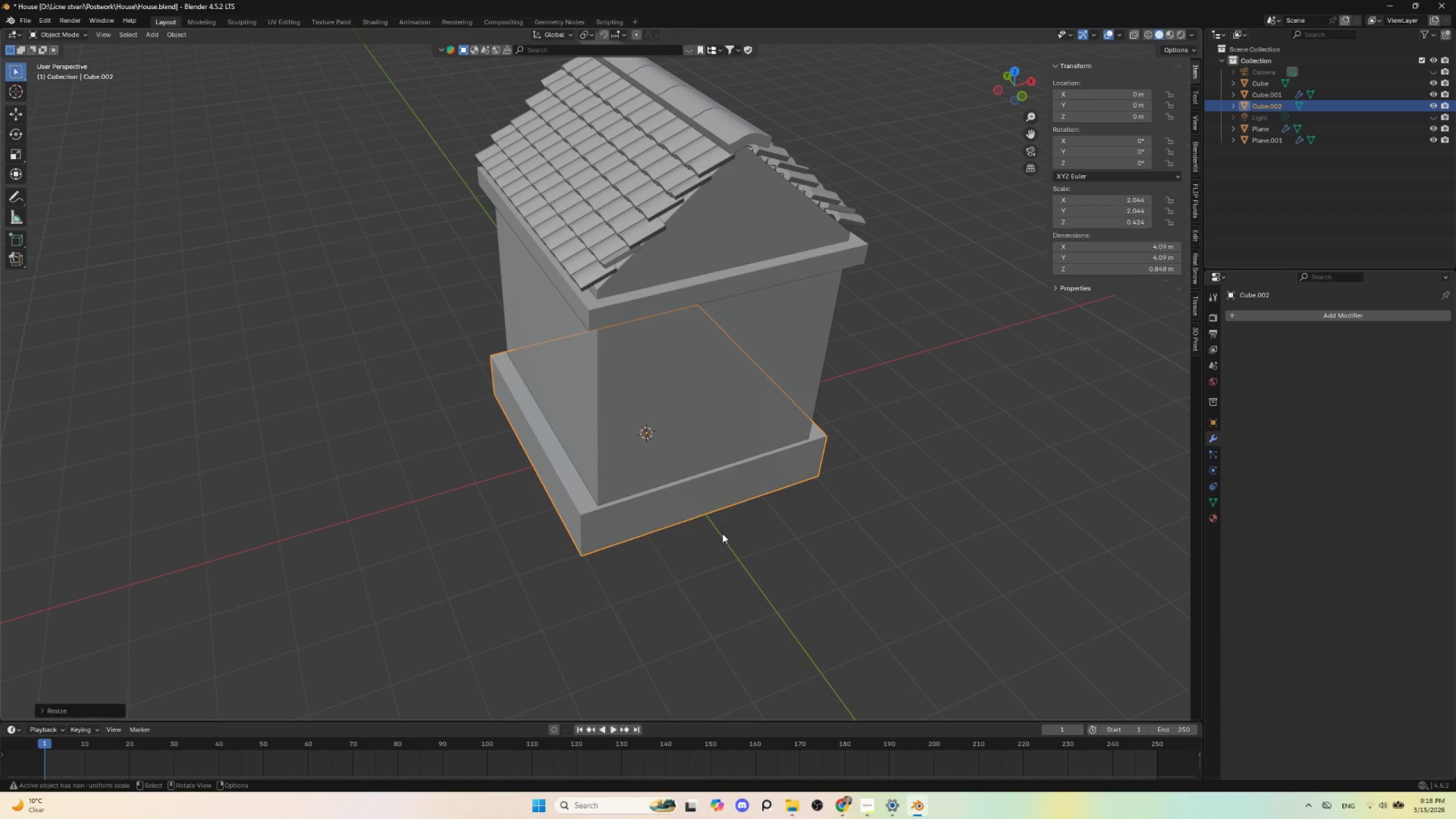 
type(sy)
 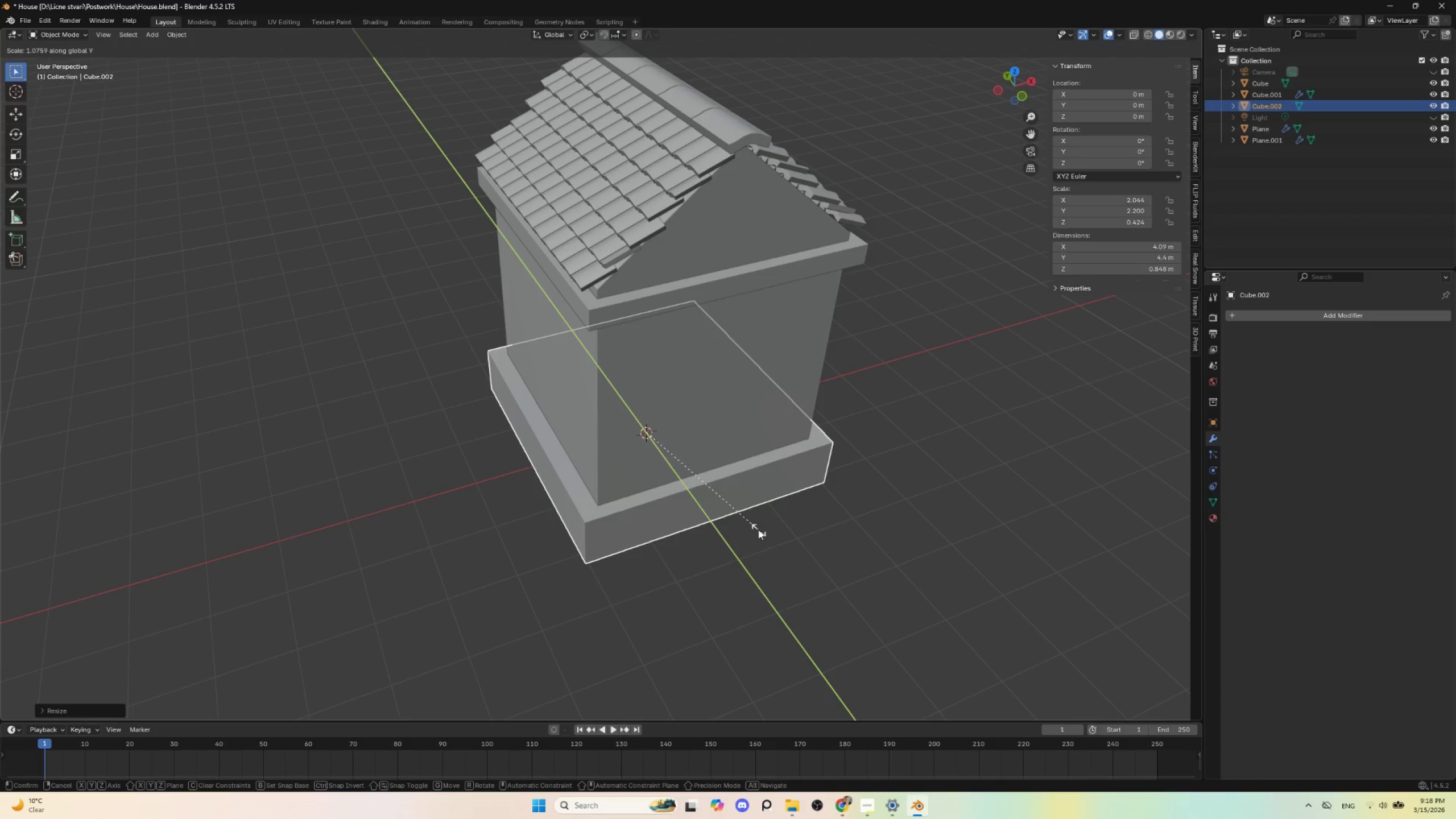 
left_click([756, 528])
 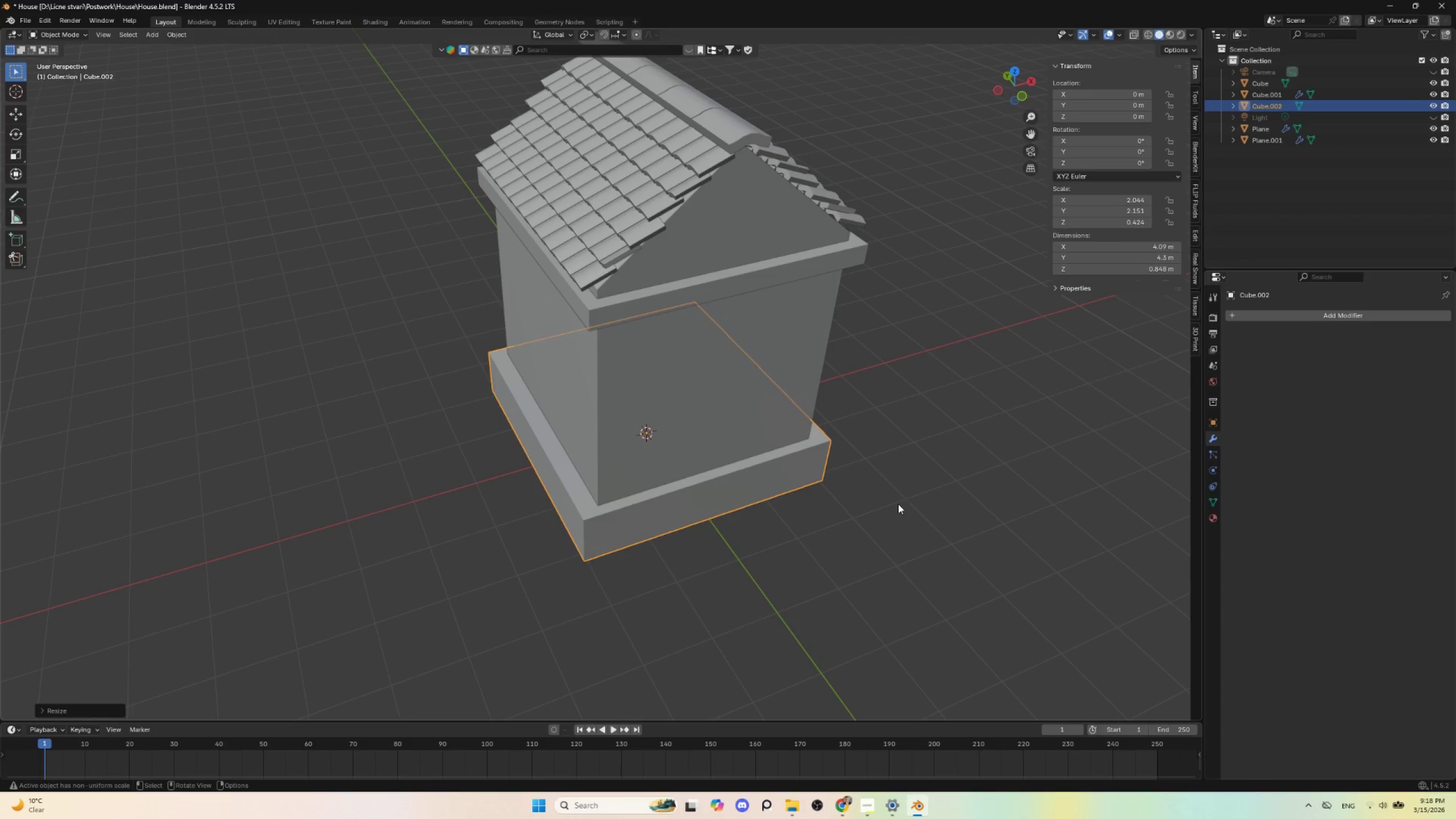 
type(sx)
 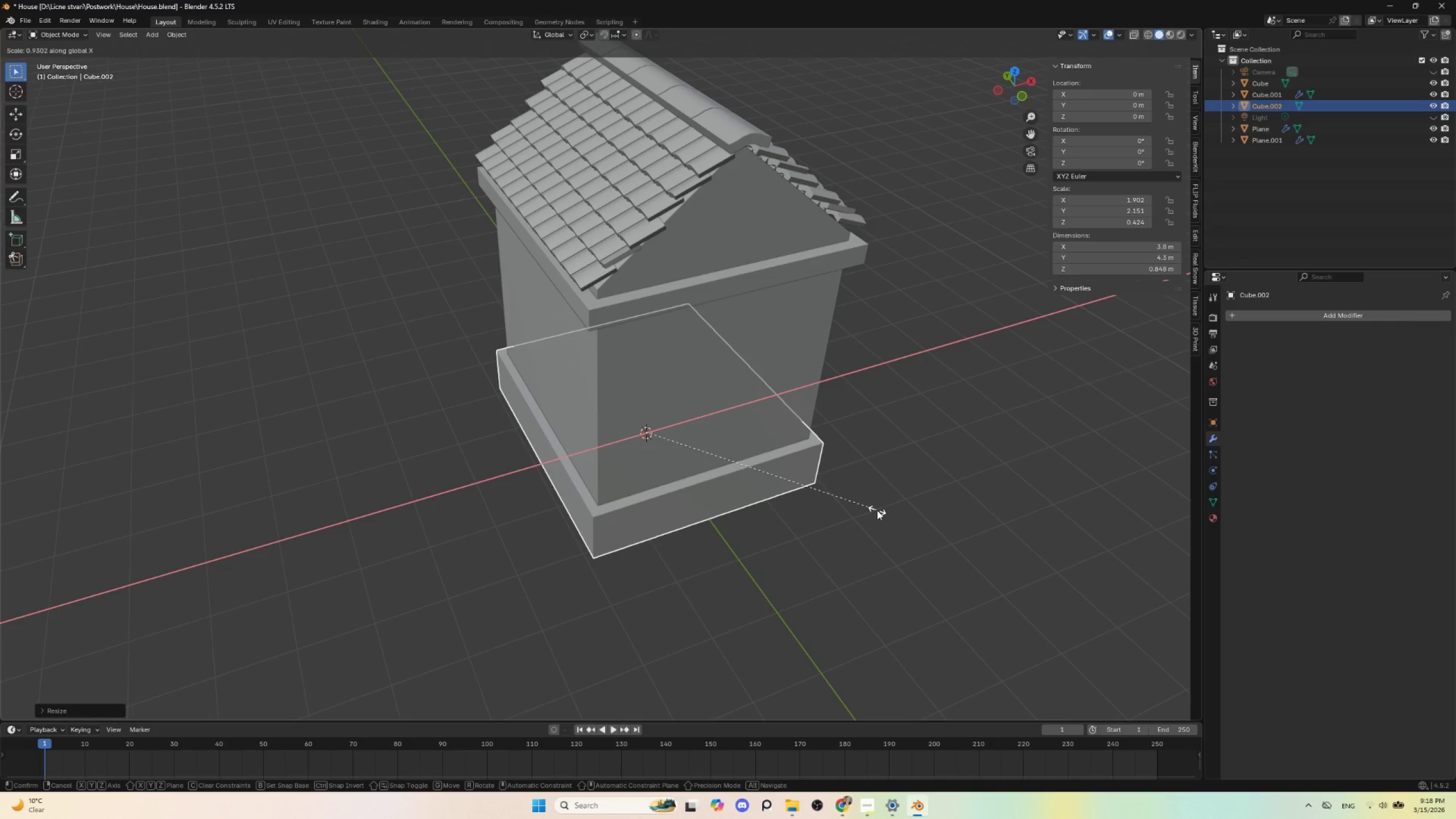 
left_click([877, 510])
 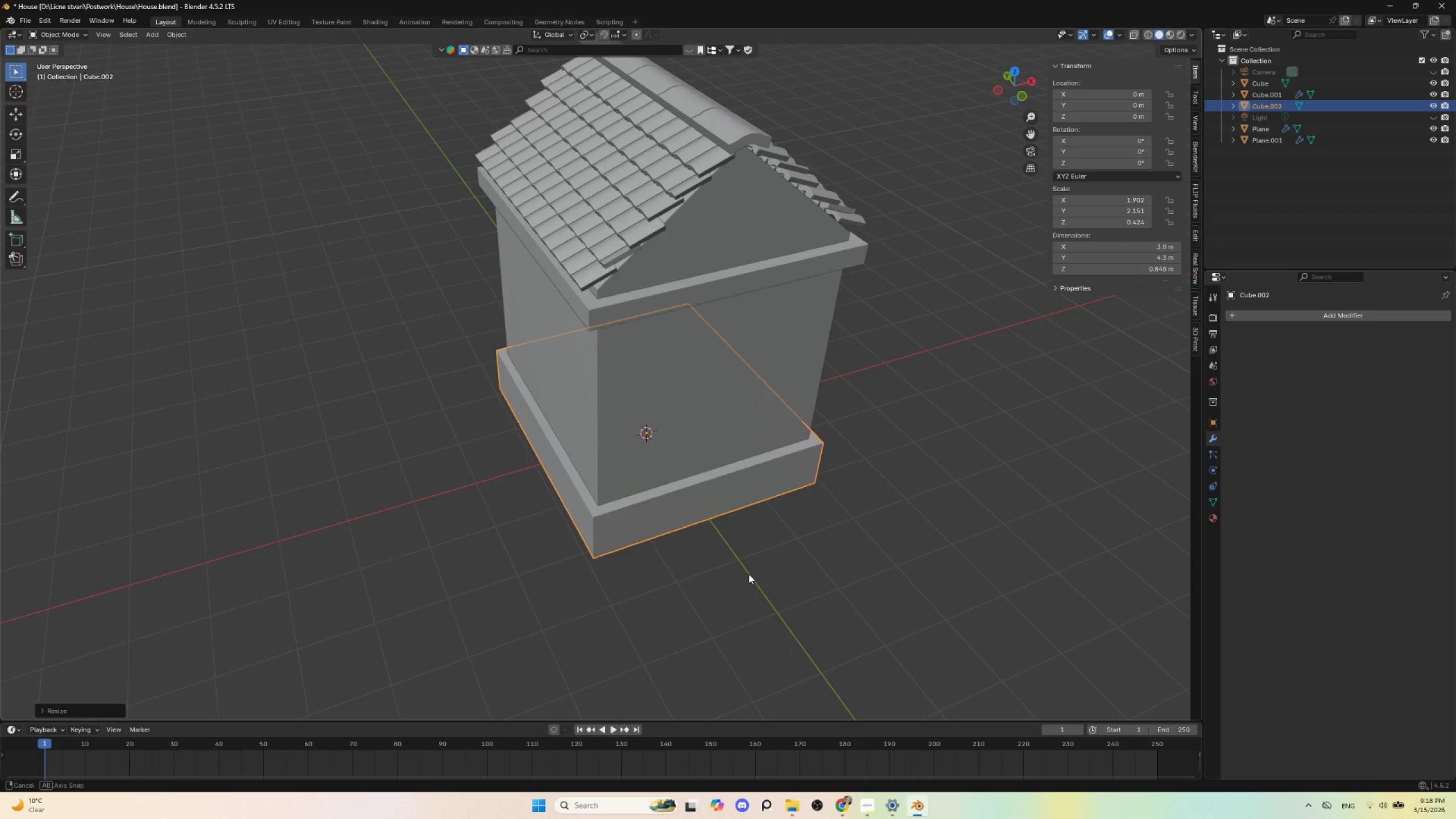 
left_click([617, 532])
 